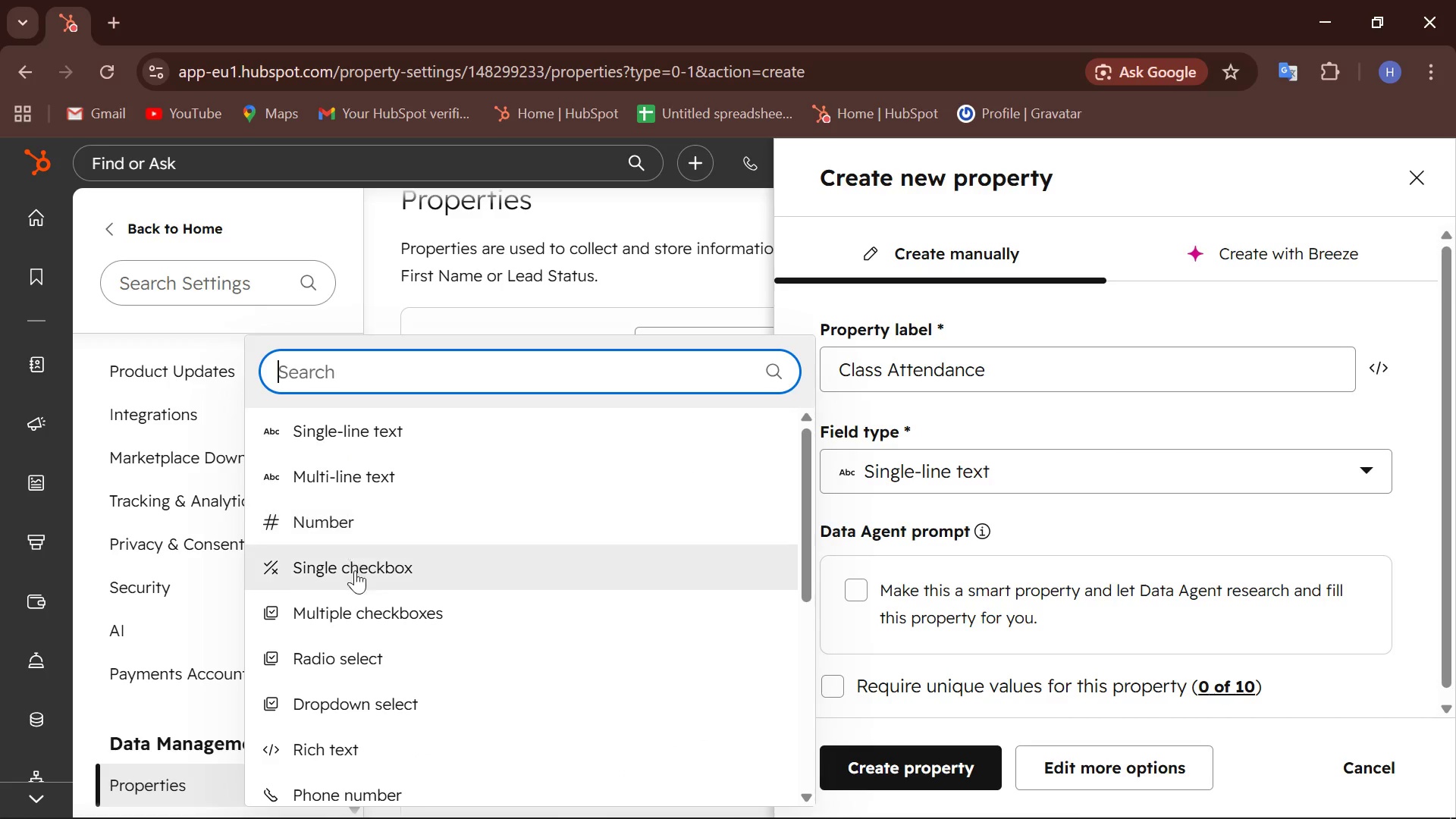 
left_click([366, 695])
 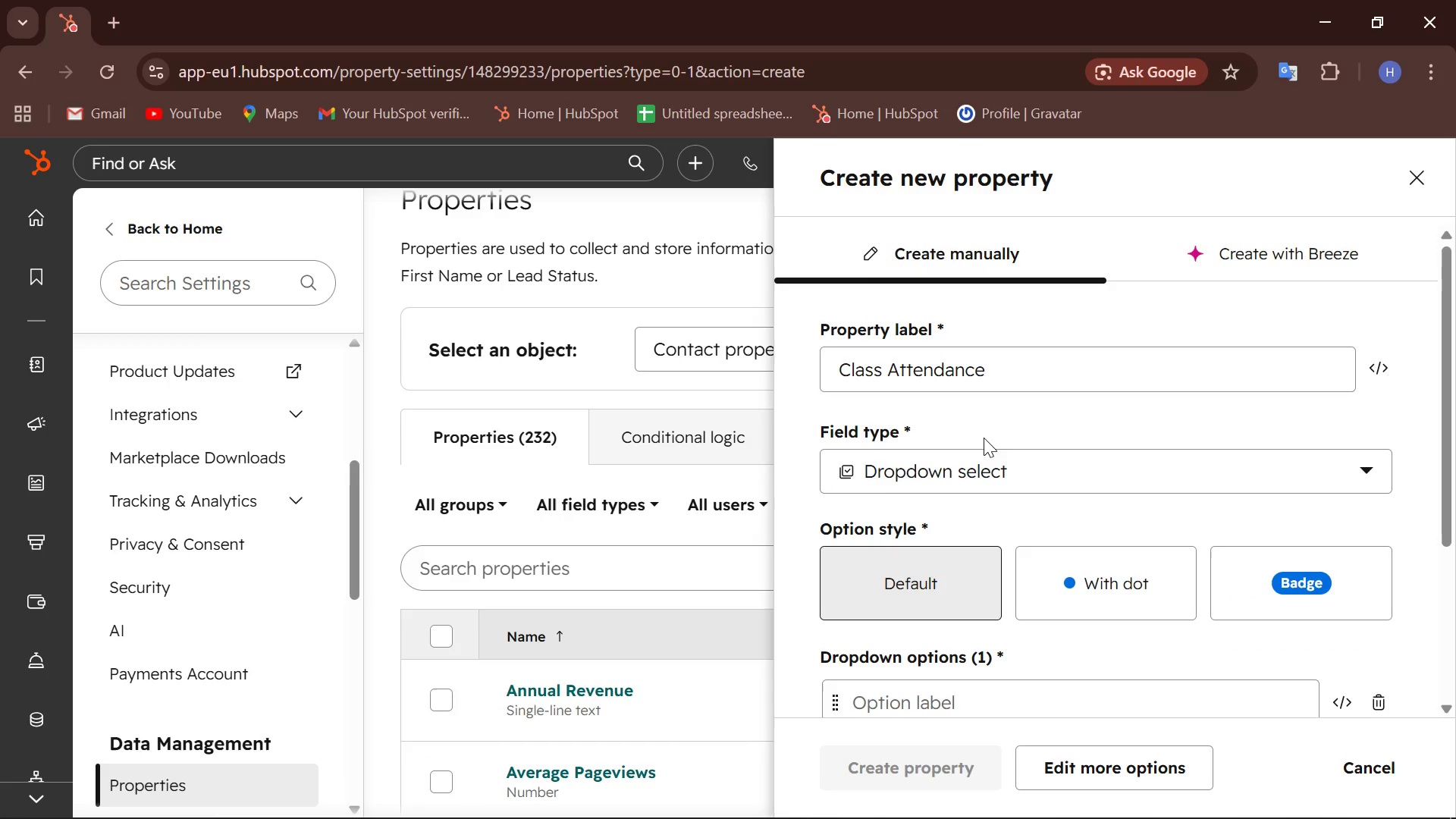 
scroll: coordinate [963, 428], scroll_direction: down, amount: 4.0
 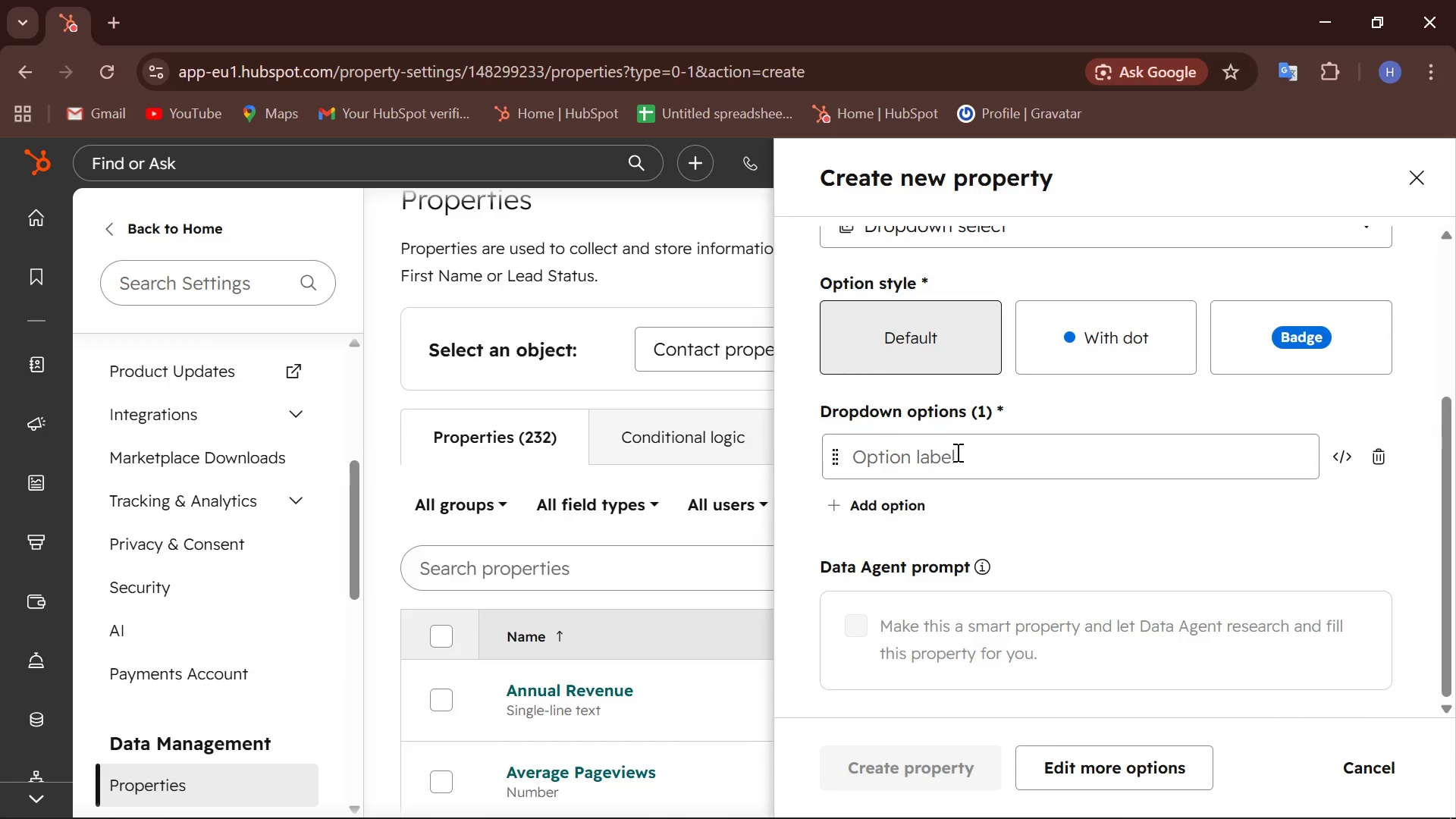 
left_click([956, 454])
 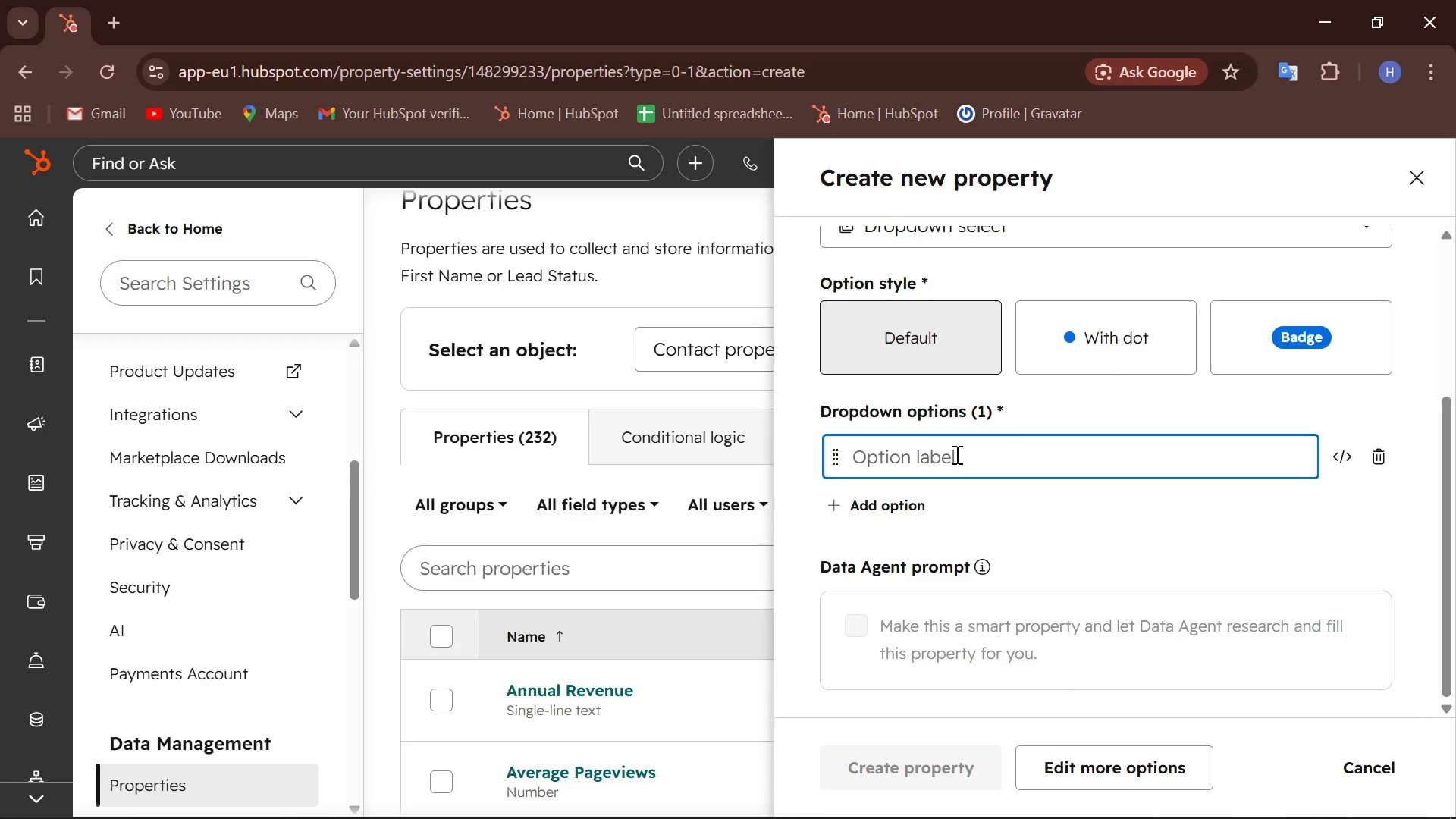 
wait(22.92)
 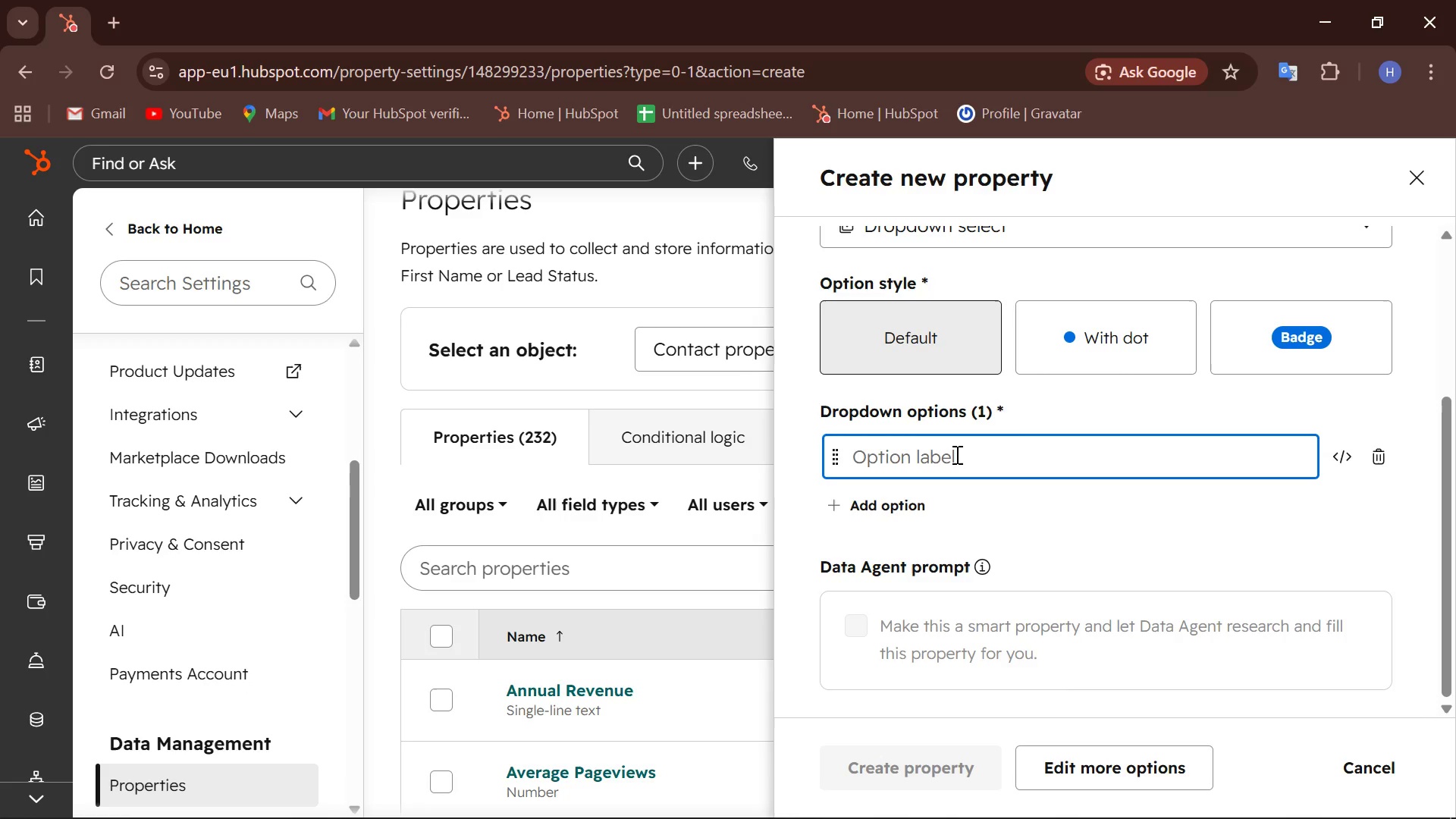 
left_click([1058, 783])
 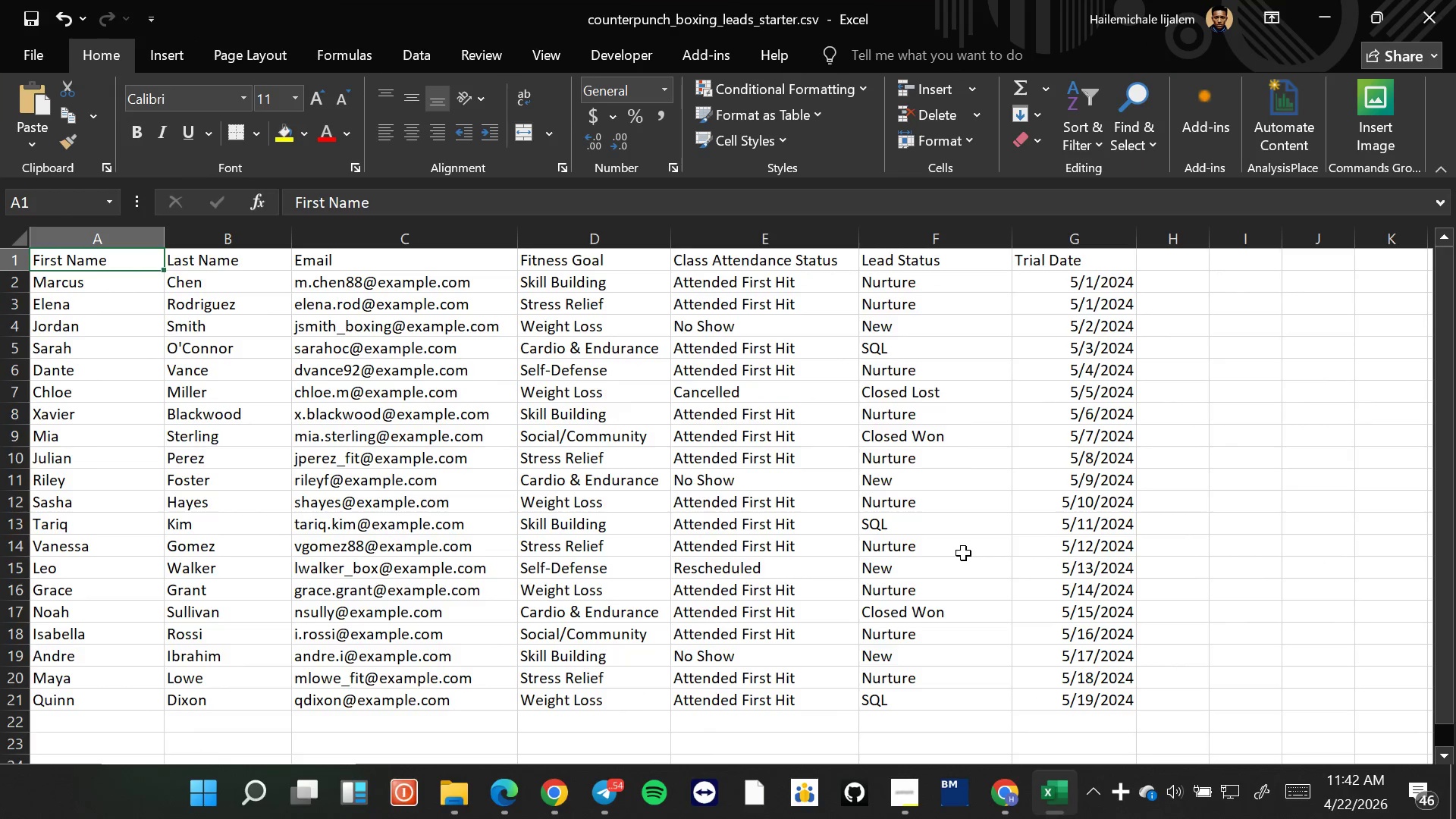 
scroll: coordinate [963, 553], scroll_direction: up, amount: 2.0
 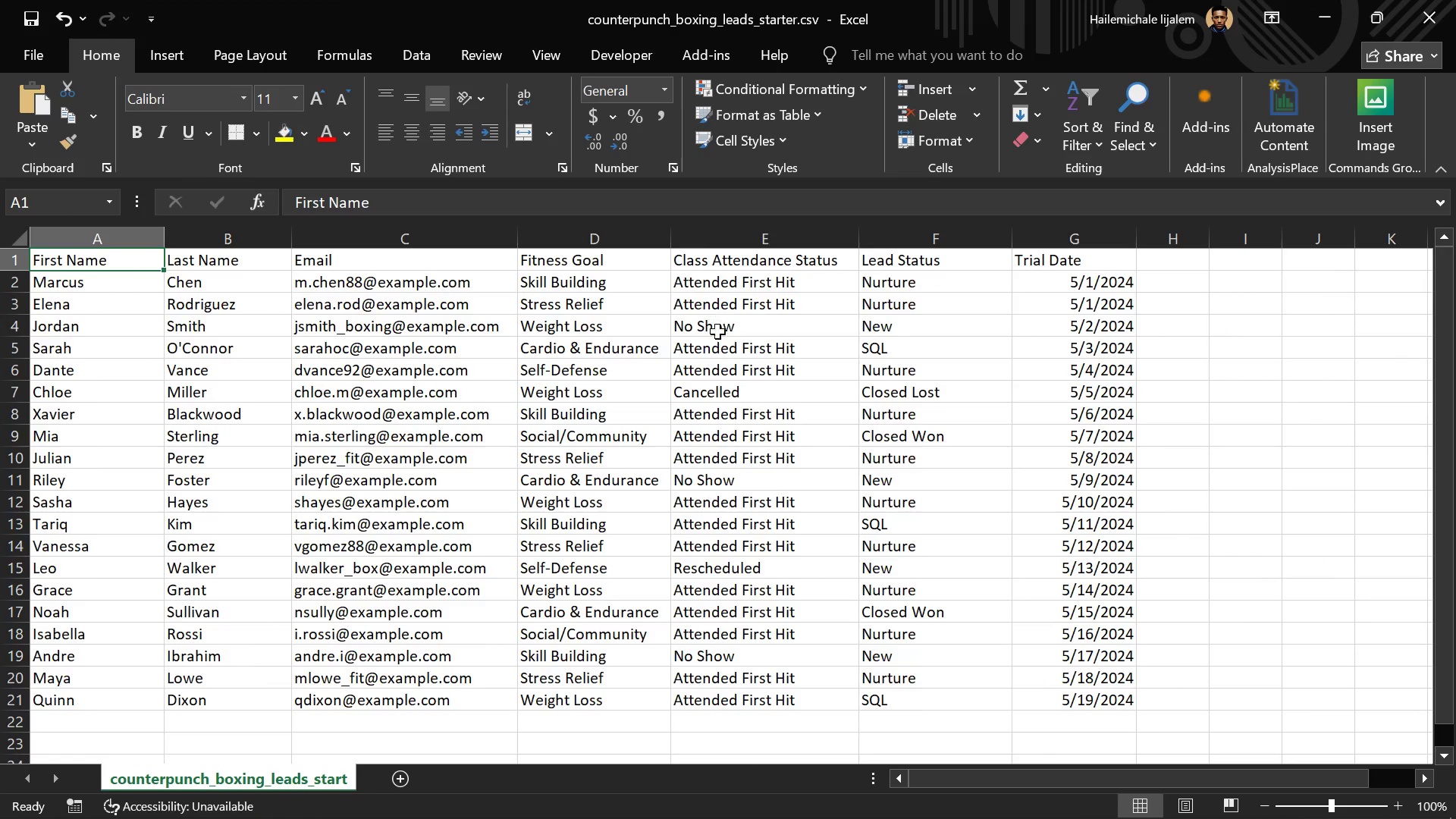 
wait(10.89)
 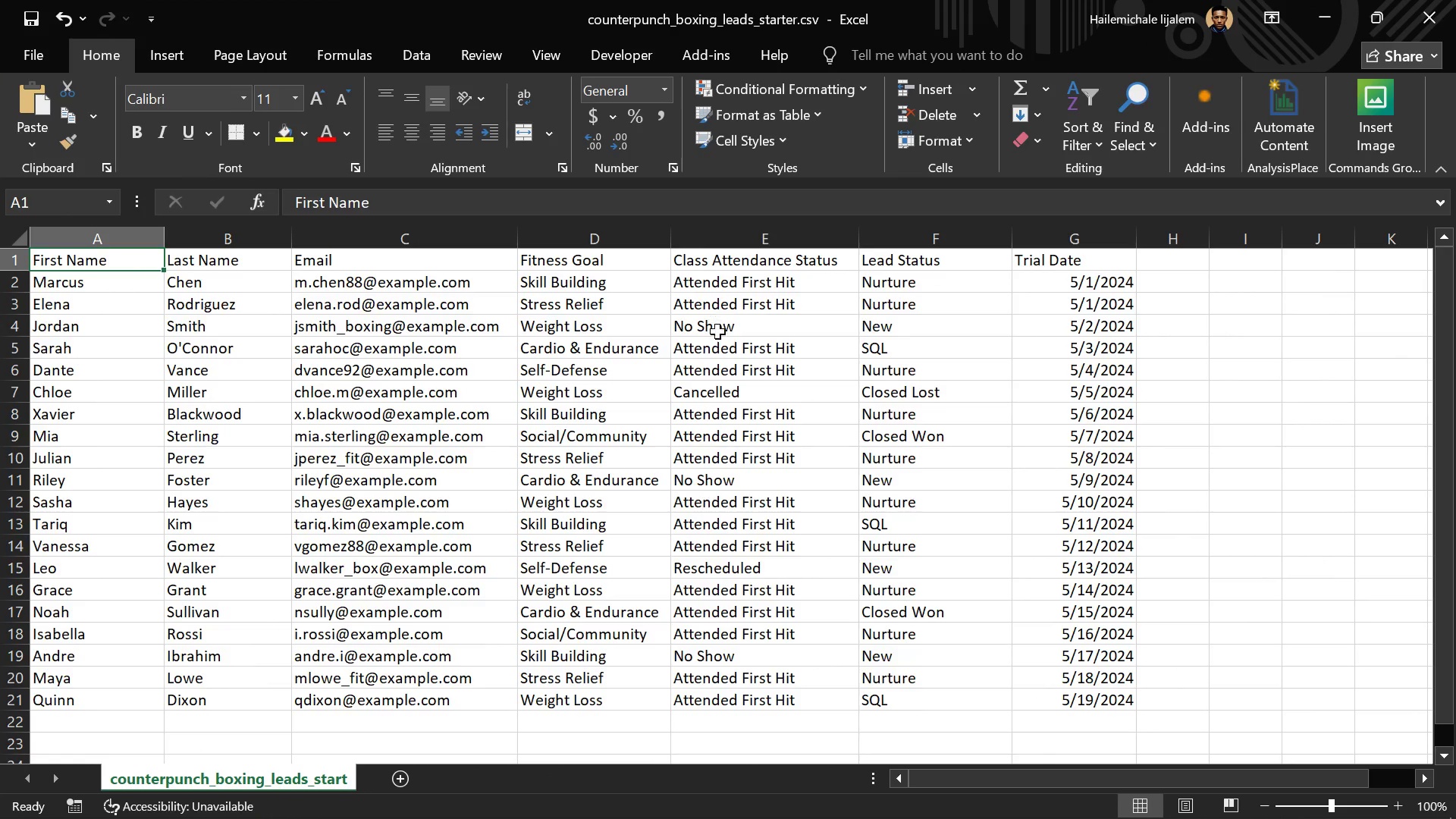 
left_click([1332, 8])
 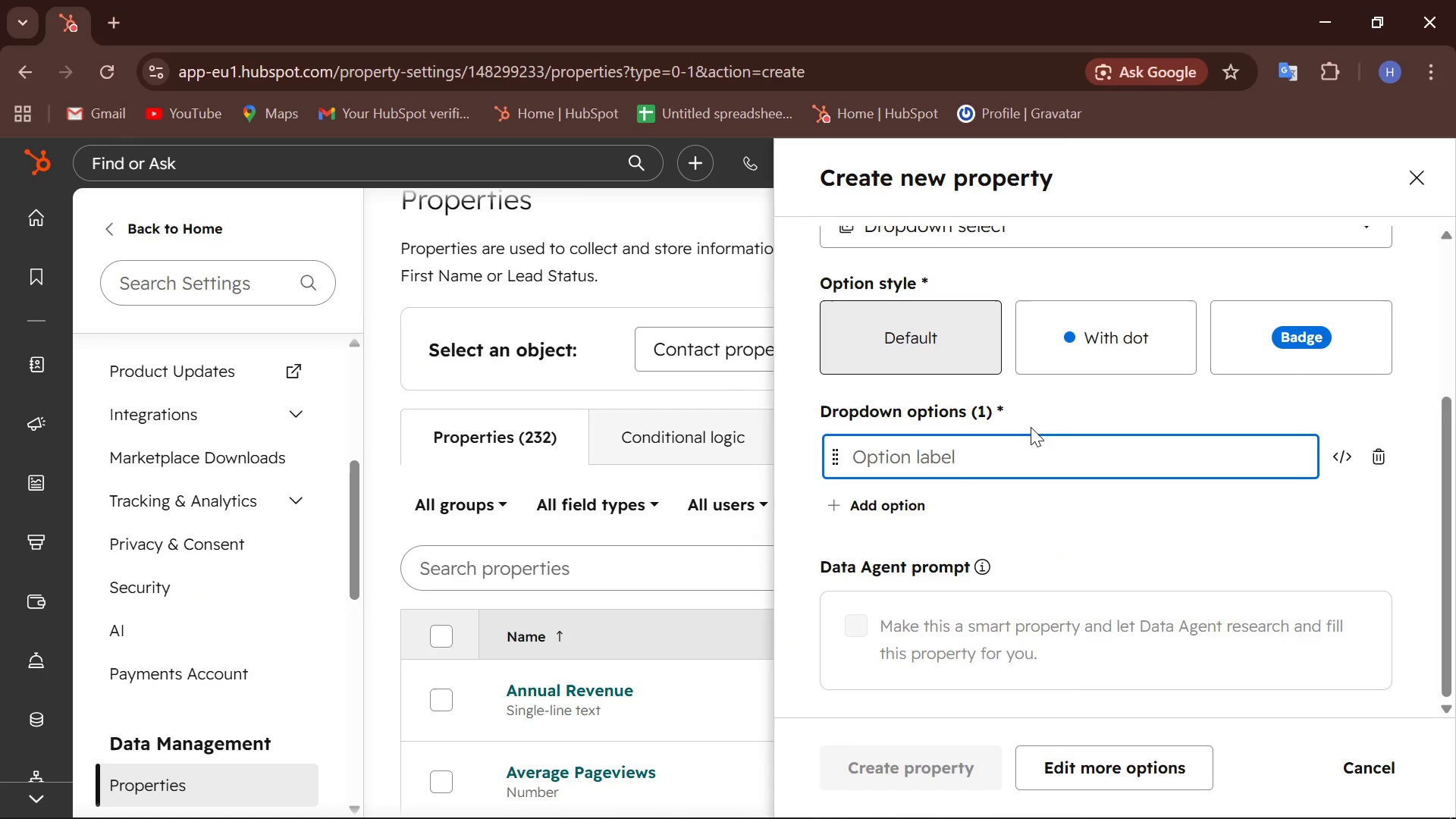 
left_click([1009, 452])
 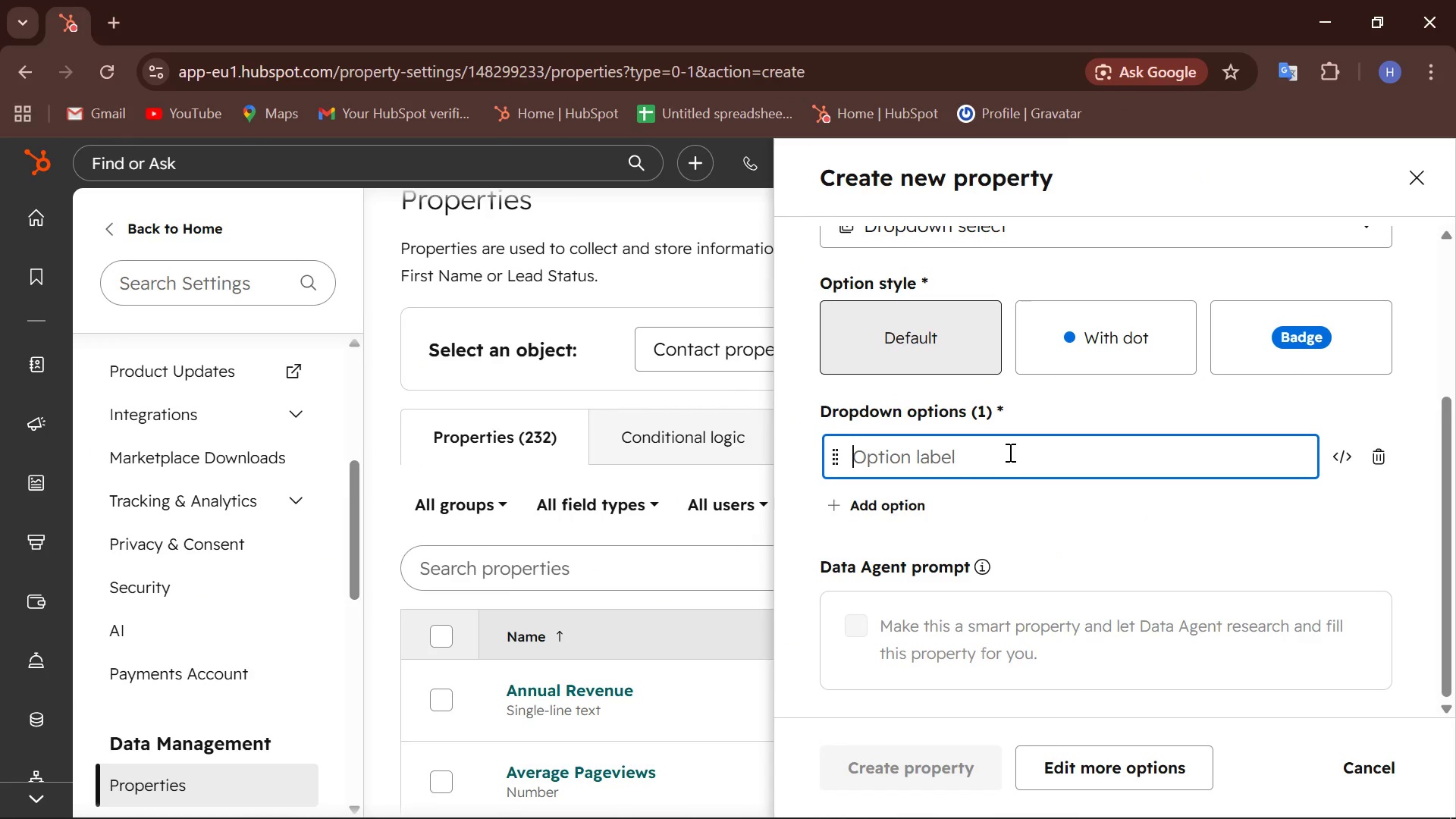 
type(Attended First Hit)
 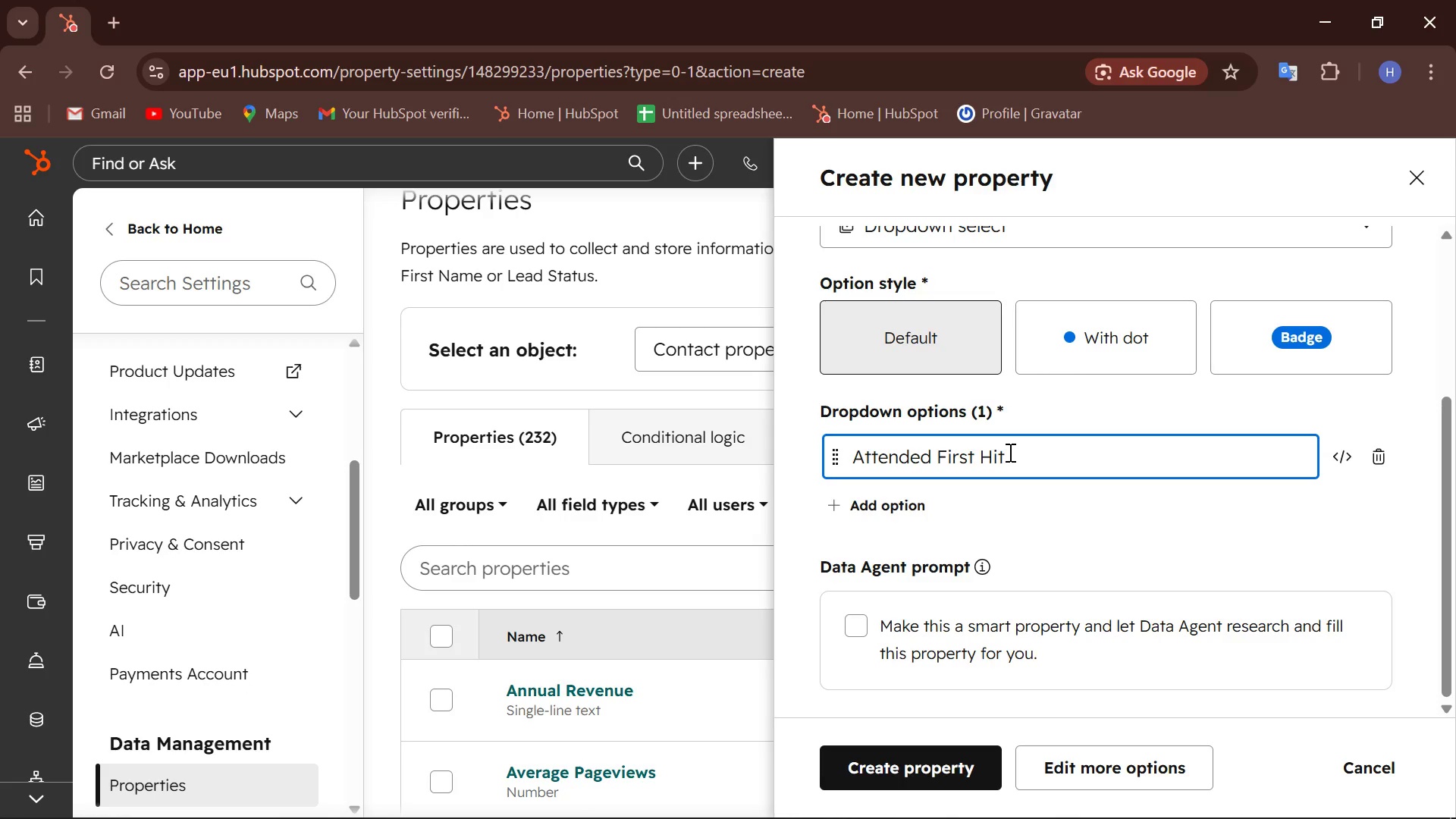 
left_click([893, 504])
 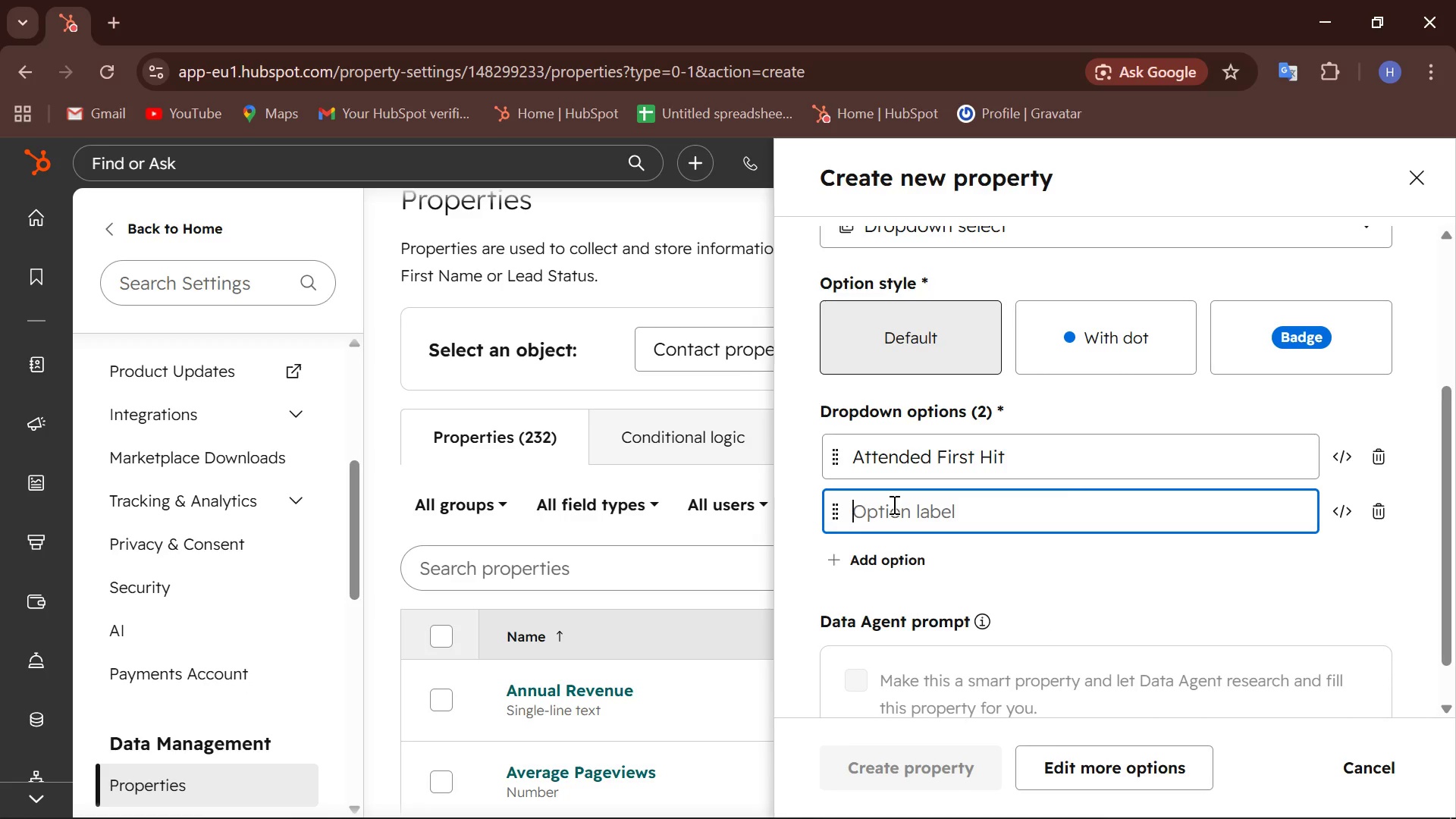 
type(No Show)
 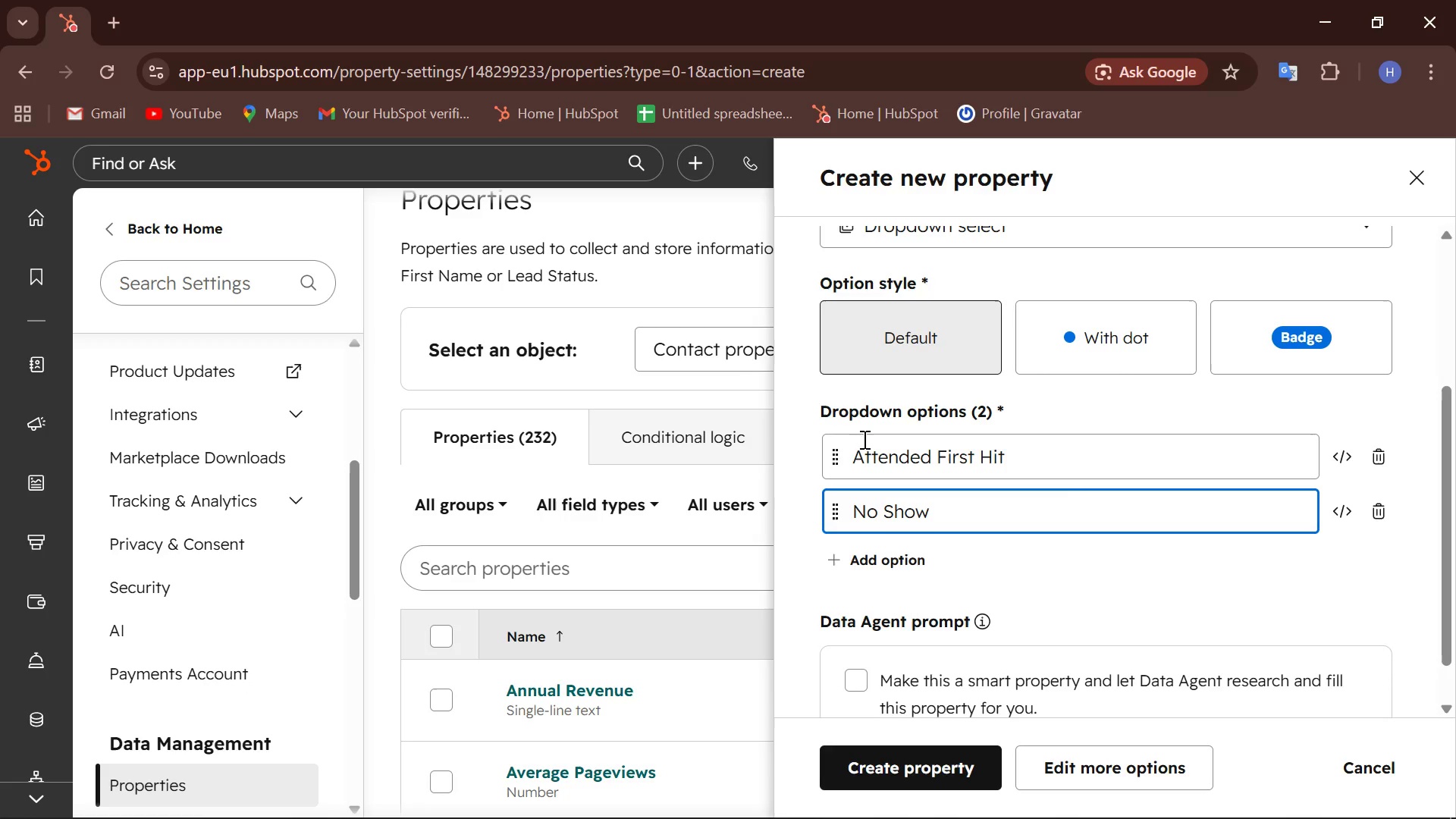 
left_click([893, 563])
 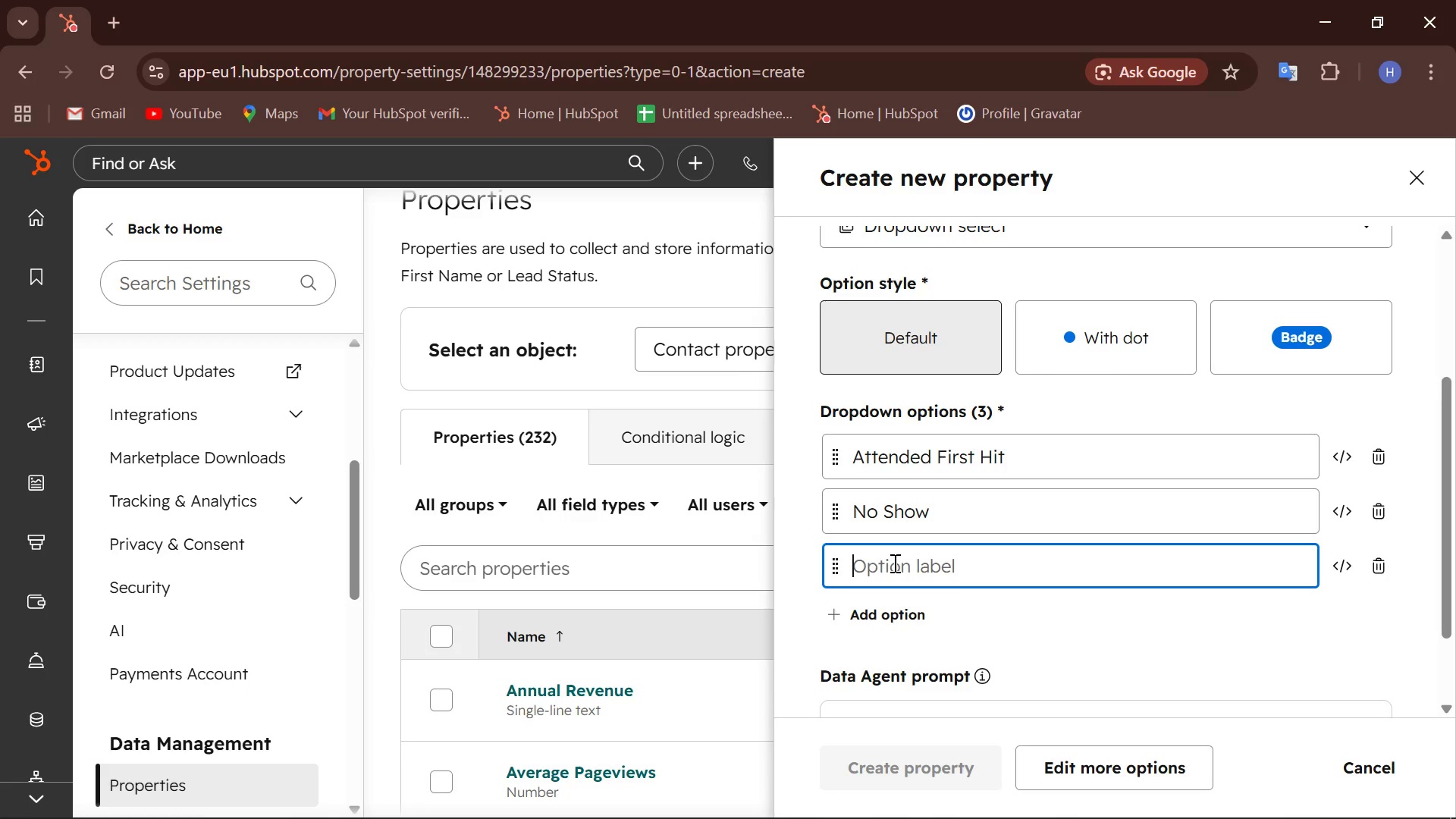 
type(Cancelled)
 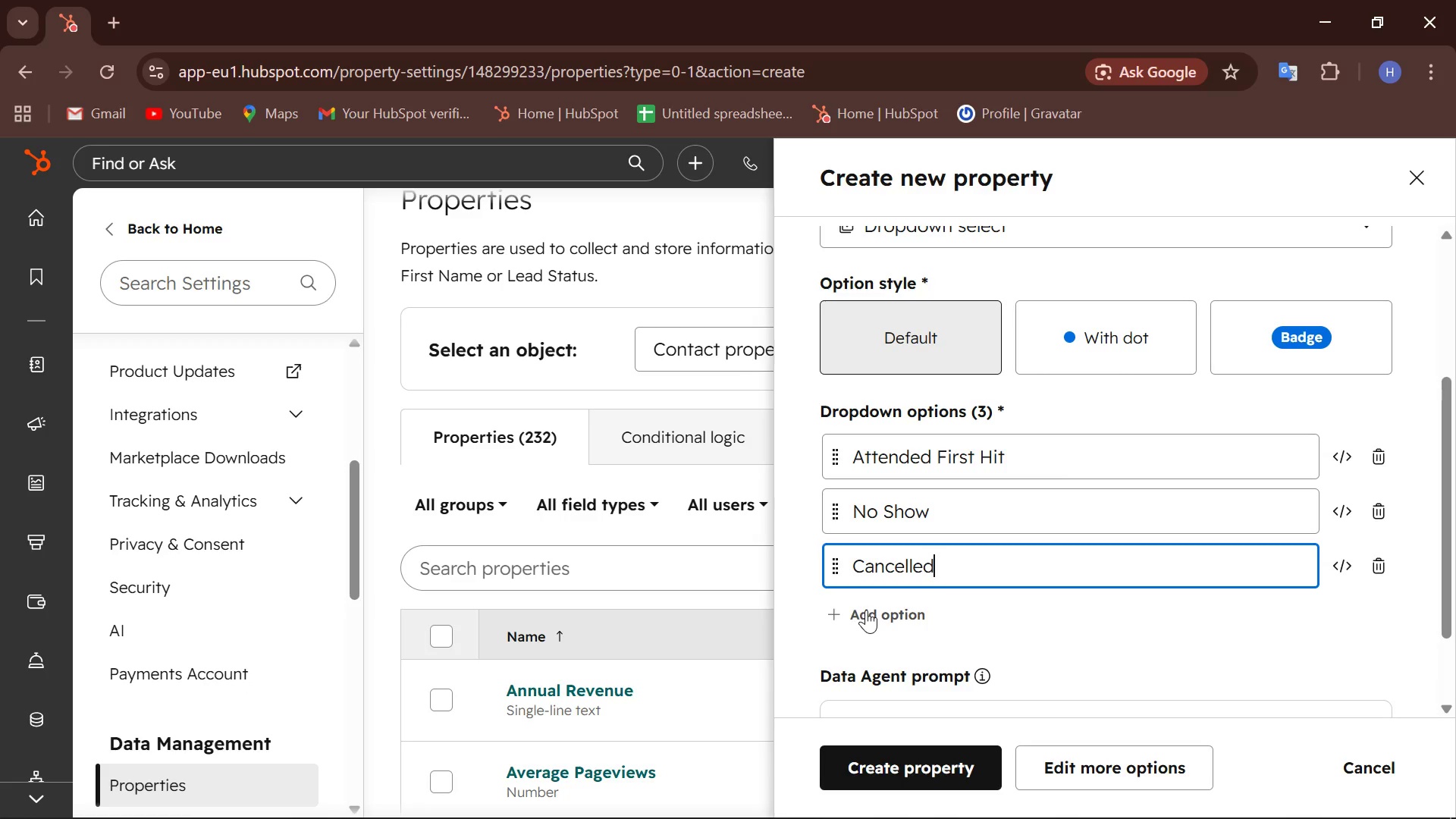 
left_click([902, 616])
 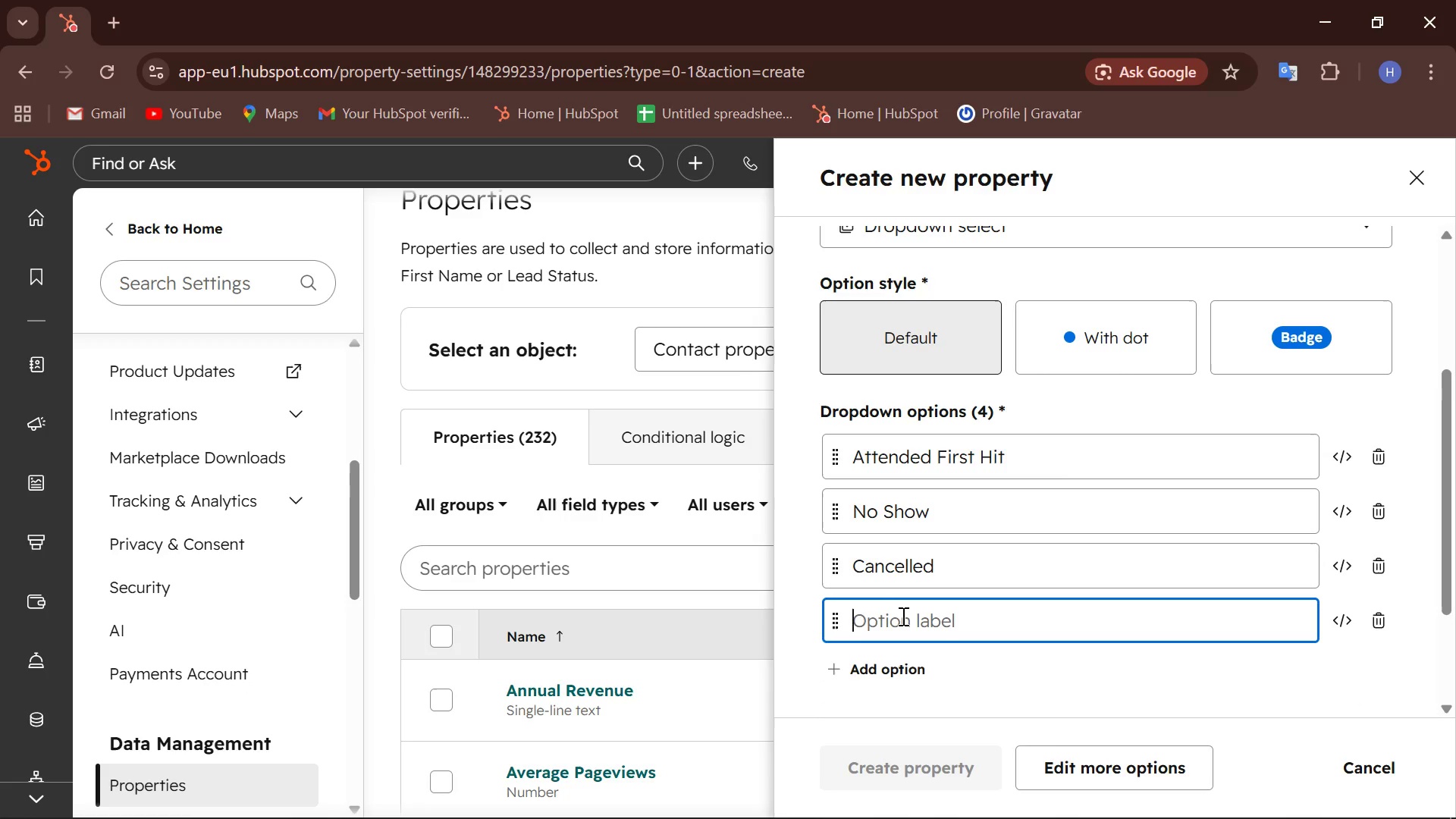 
type(Rescheduled)
 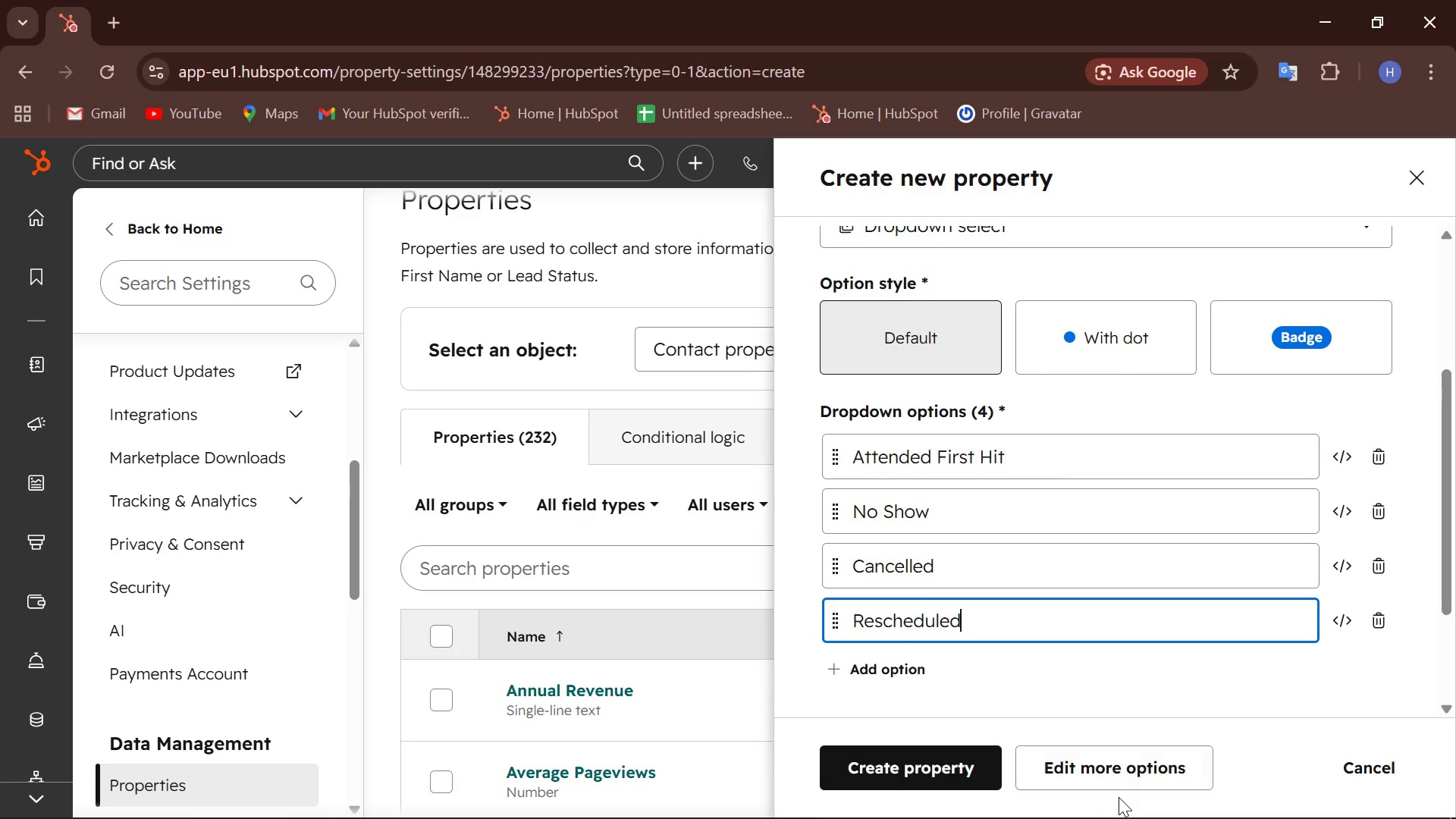 
left_click([1117, 777])
 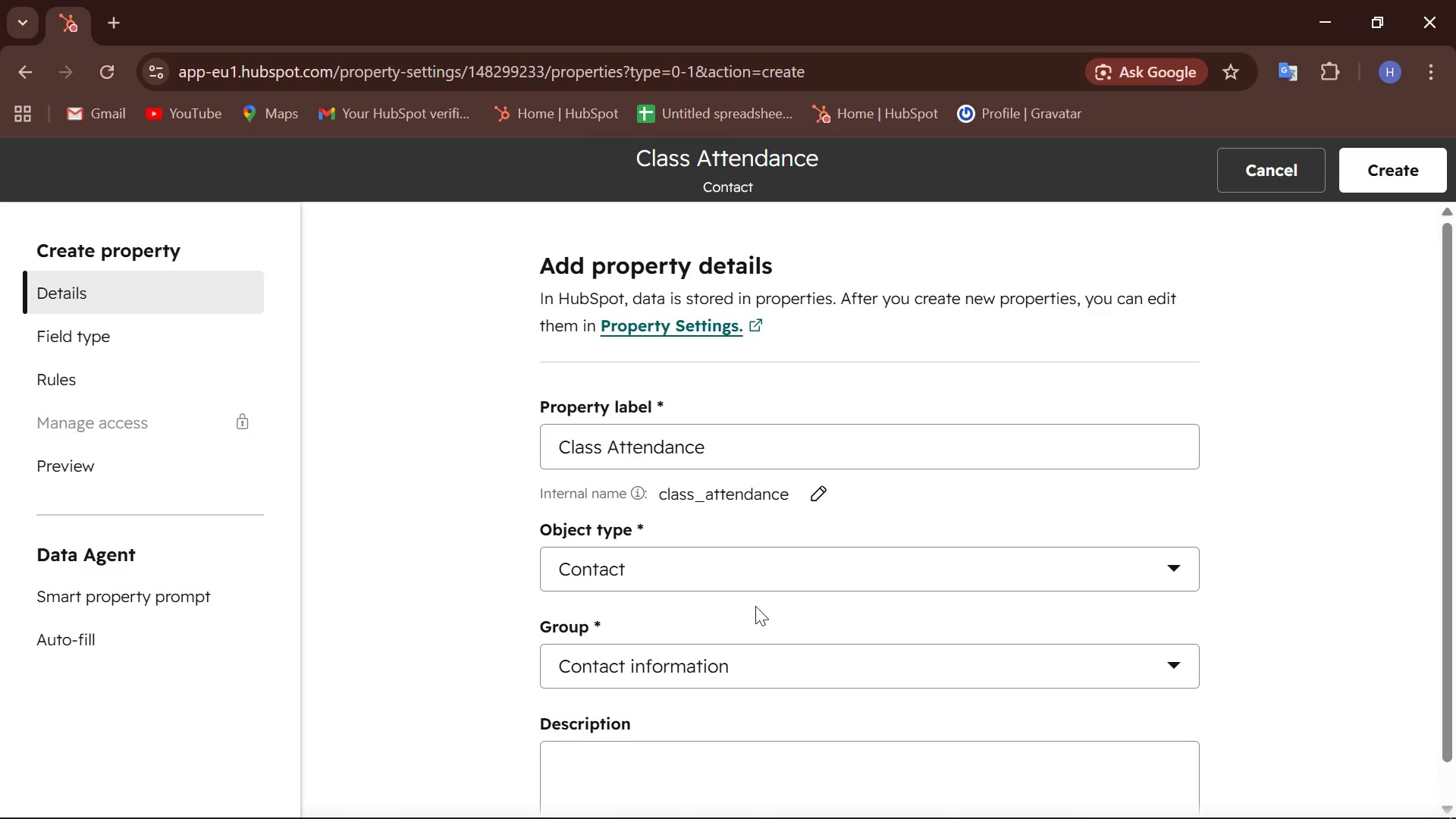 
scroll: coordinate [750, 617], scroll_direction: down, amount: 3.0
 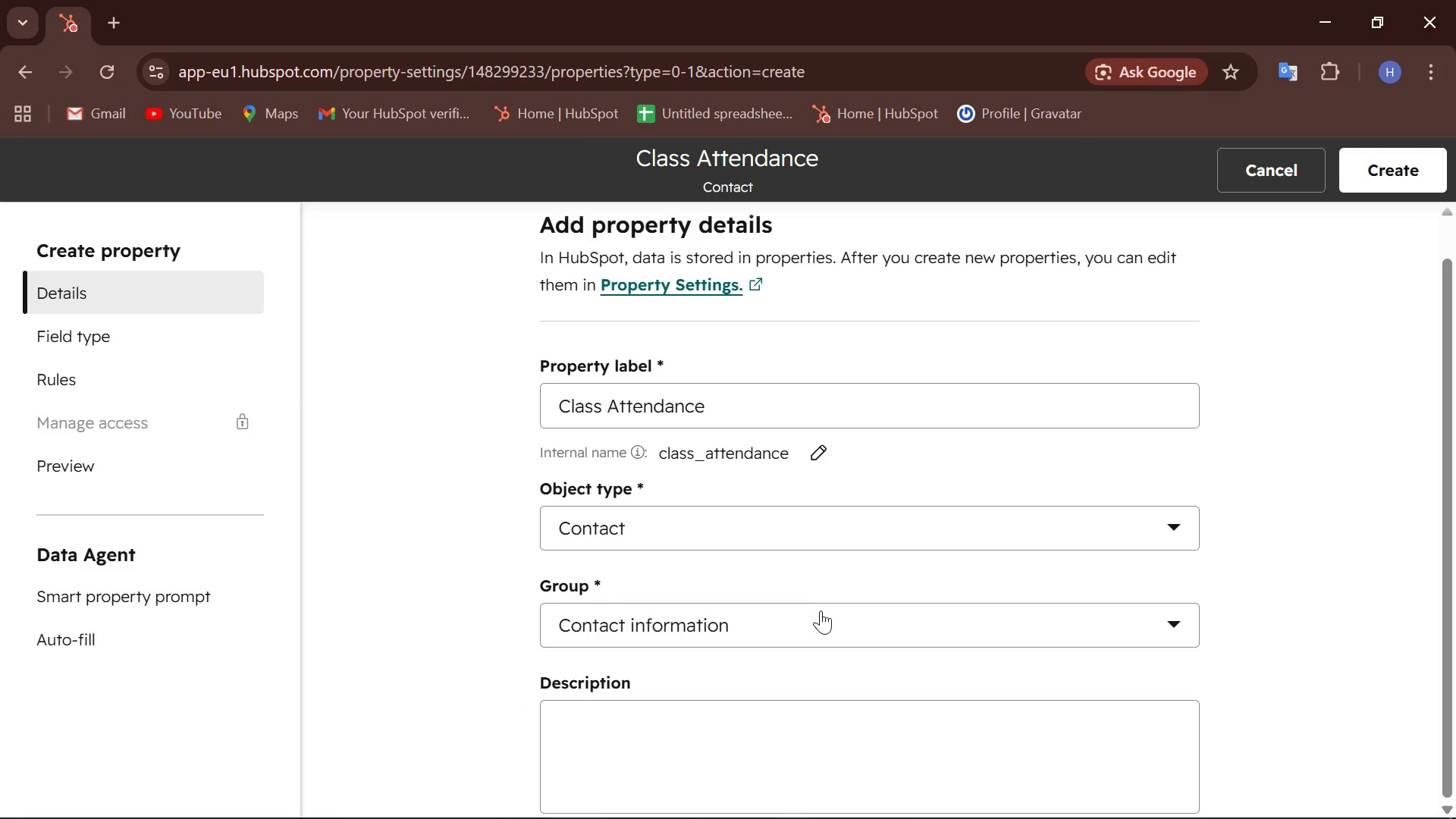 
left_click([824, 616])
 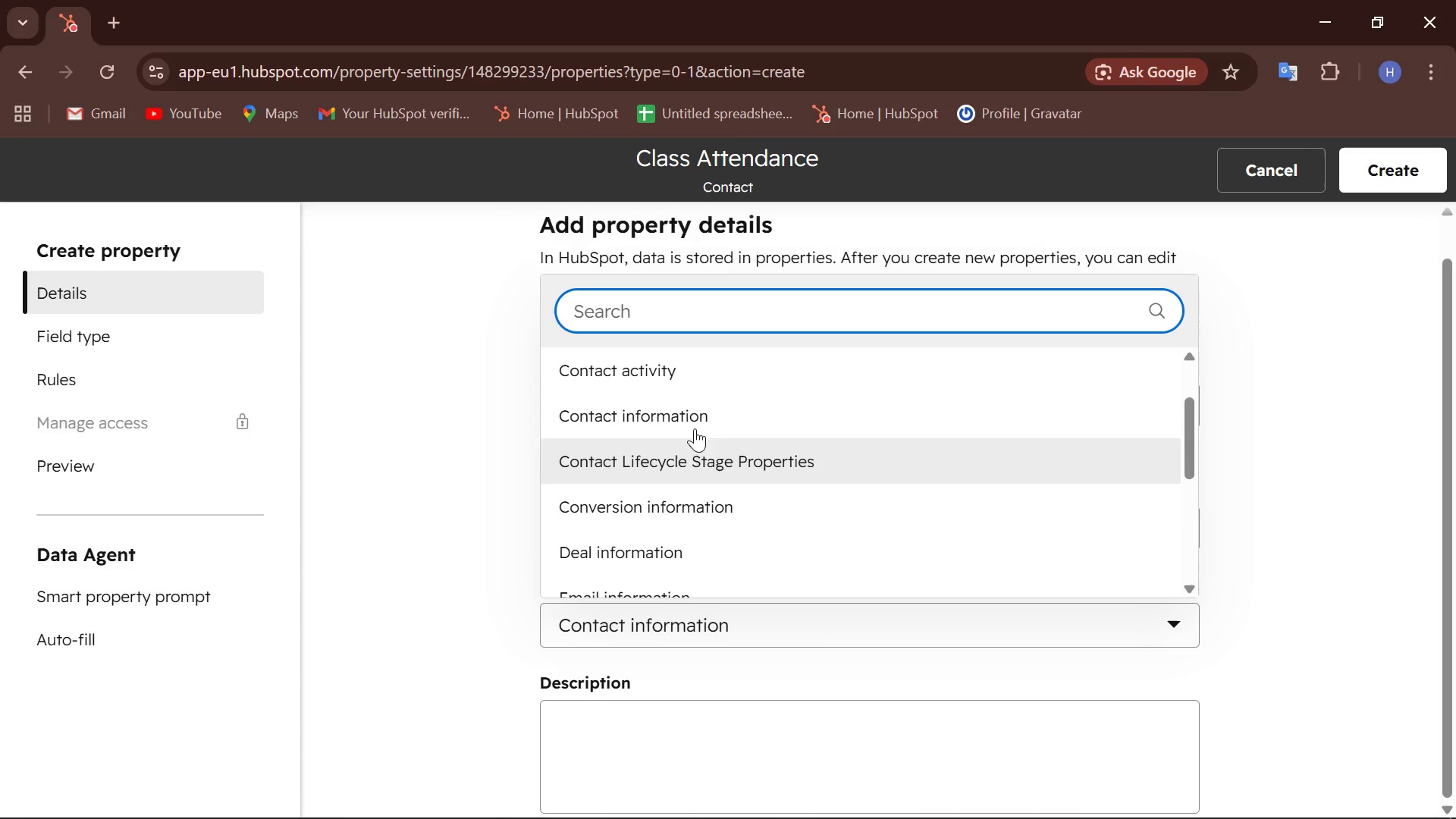 
scroll: coordinate [694, 426], scroll_direction: up, amount: 6.0
 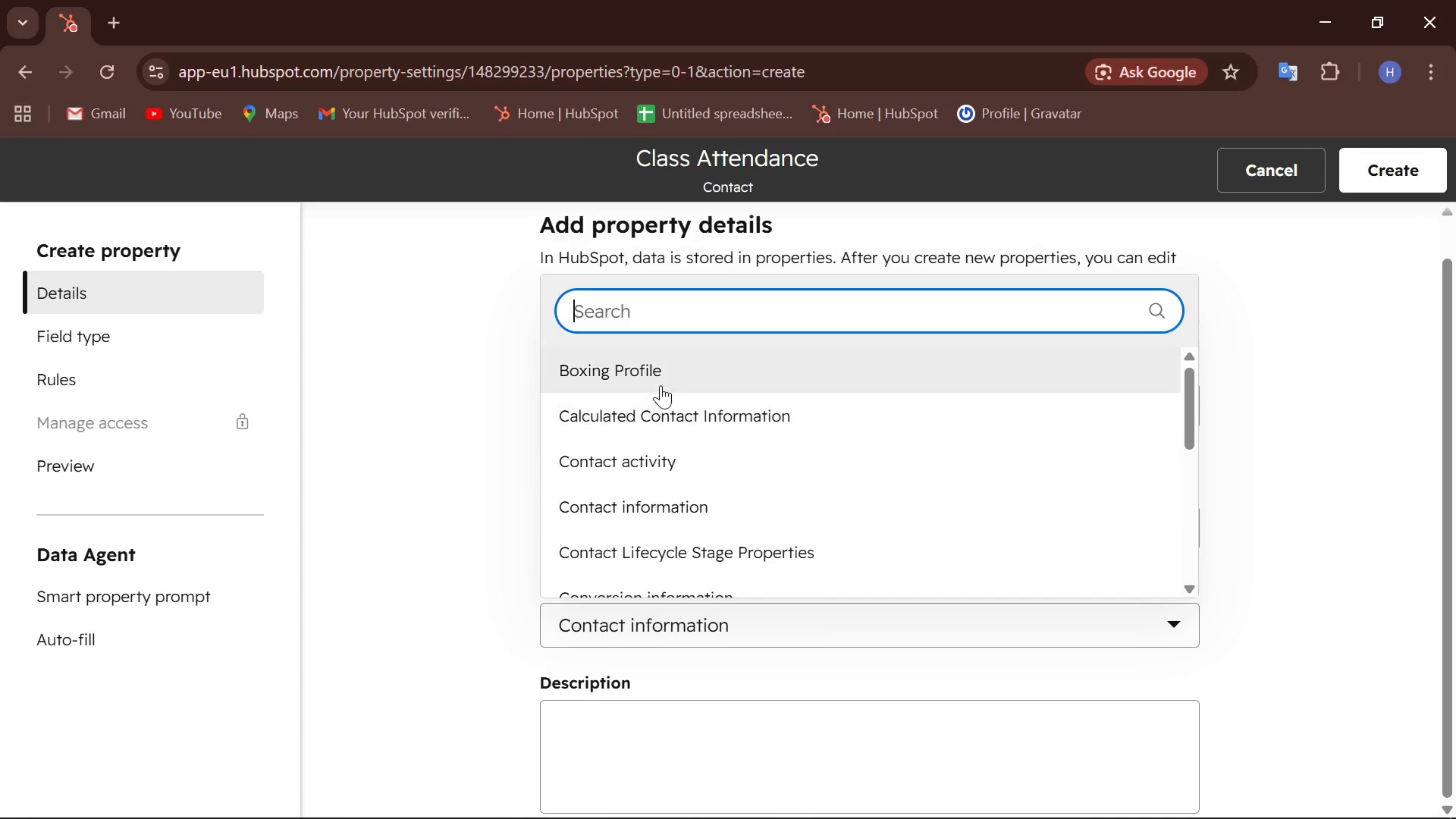 
left_click([661, 385])
 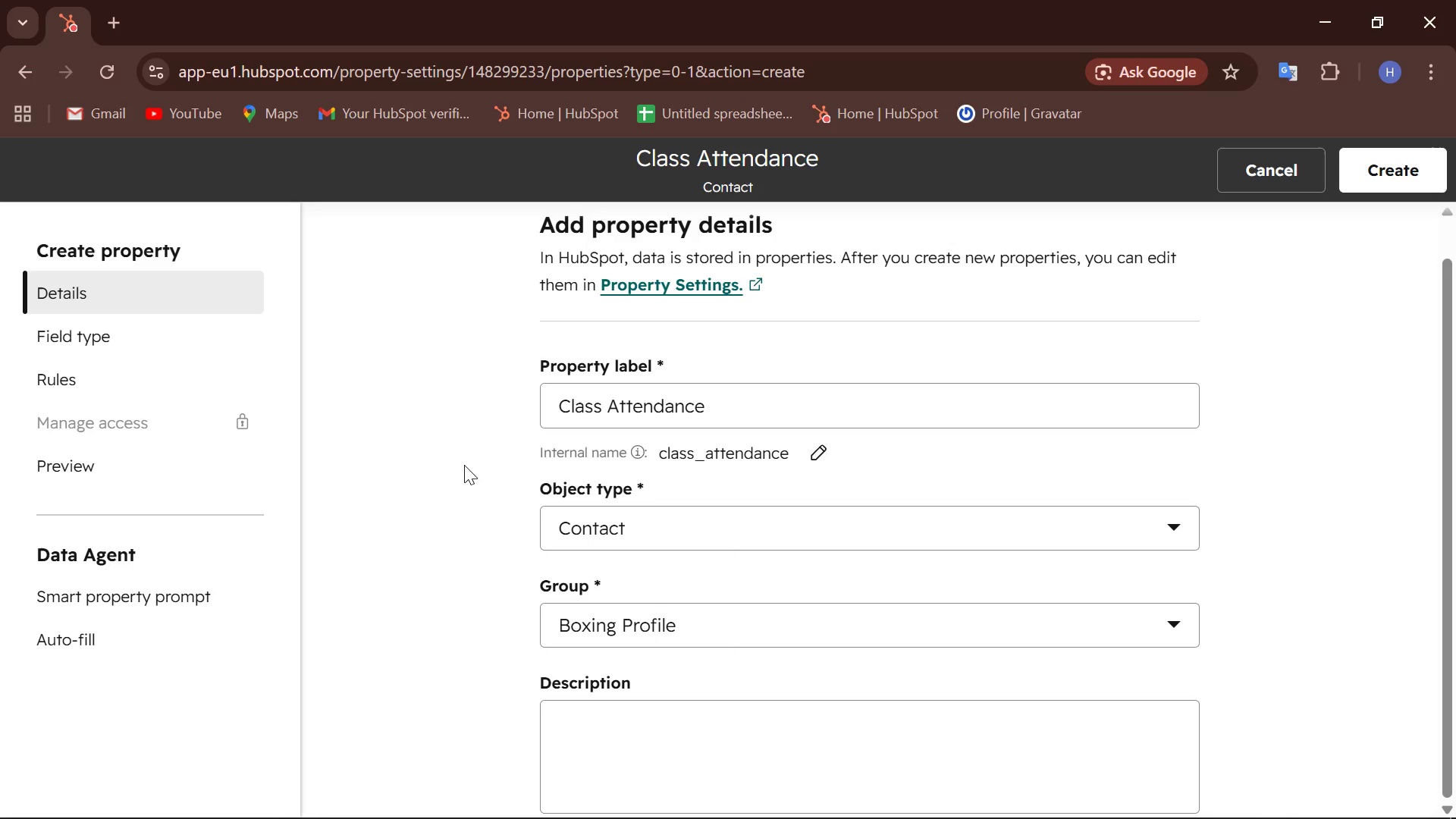 
scroll: coordinate [456, 469], scroll_direction: down, amount: 5.0
 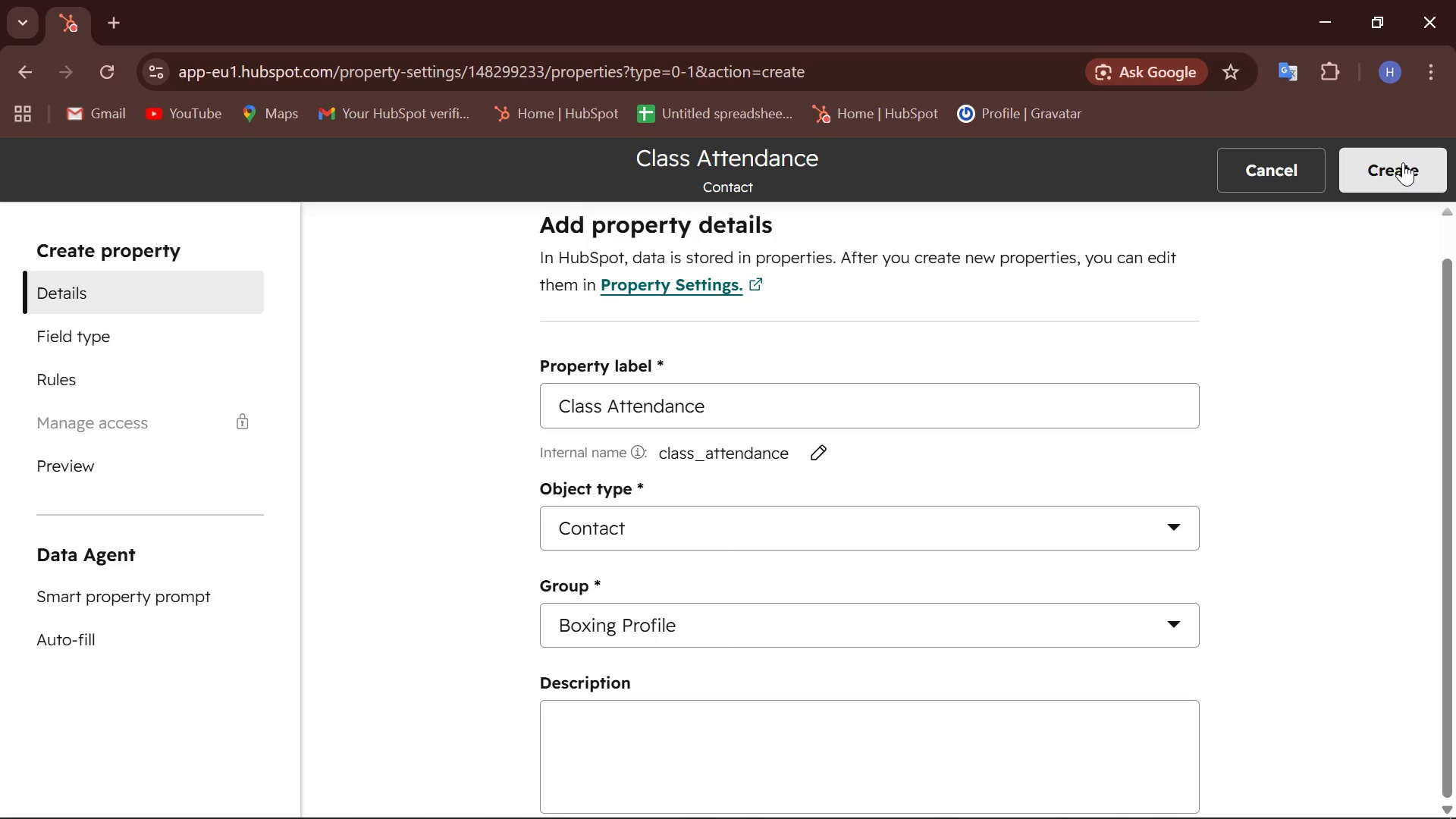 
left_click([1403, 162])
 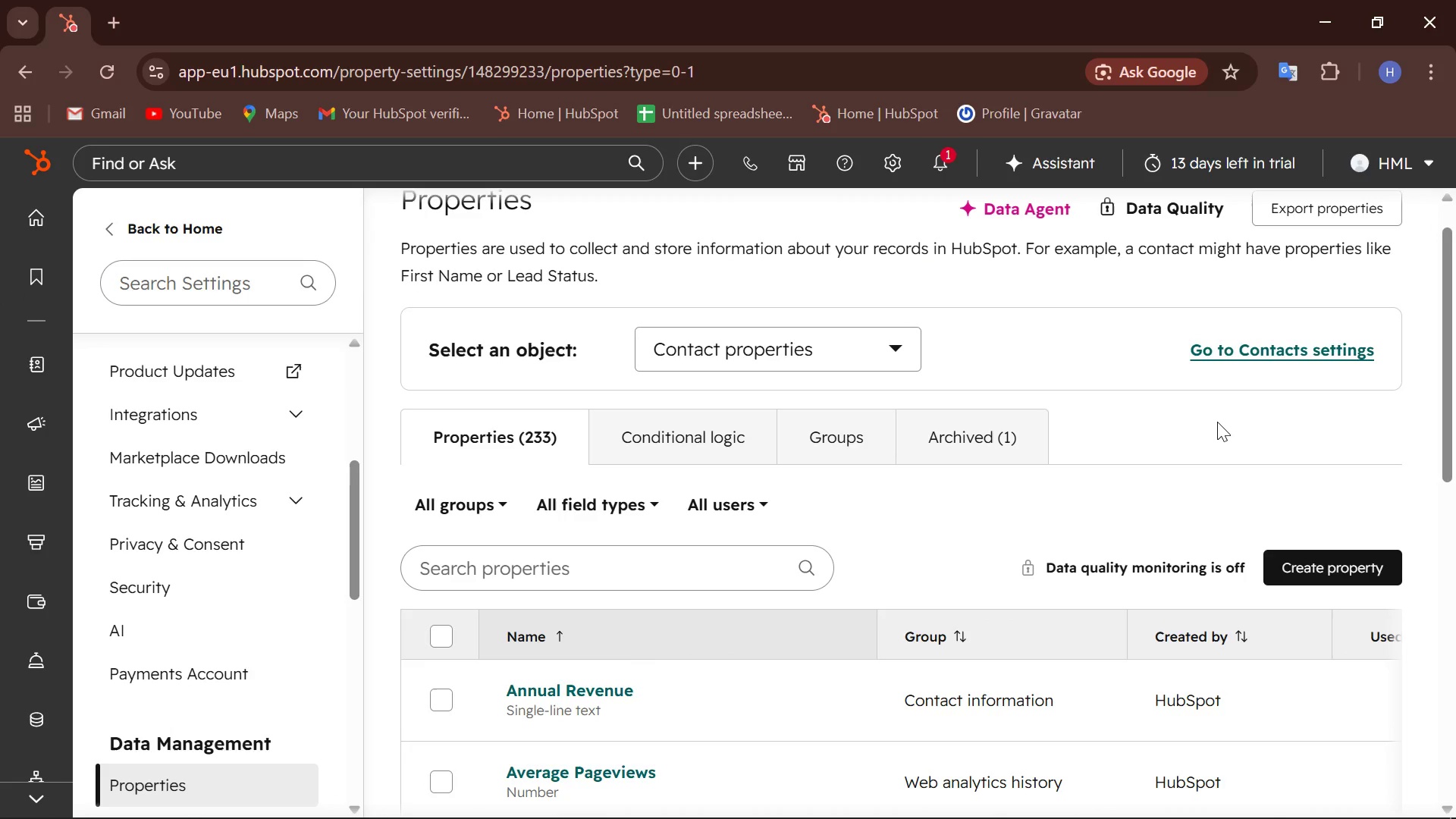 
wait(20.47)
 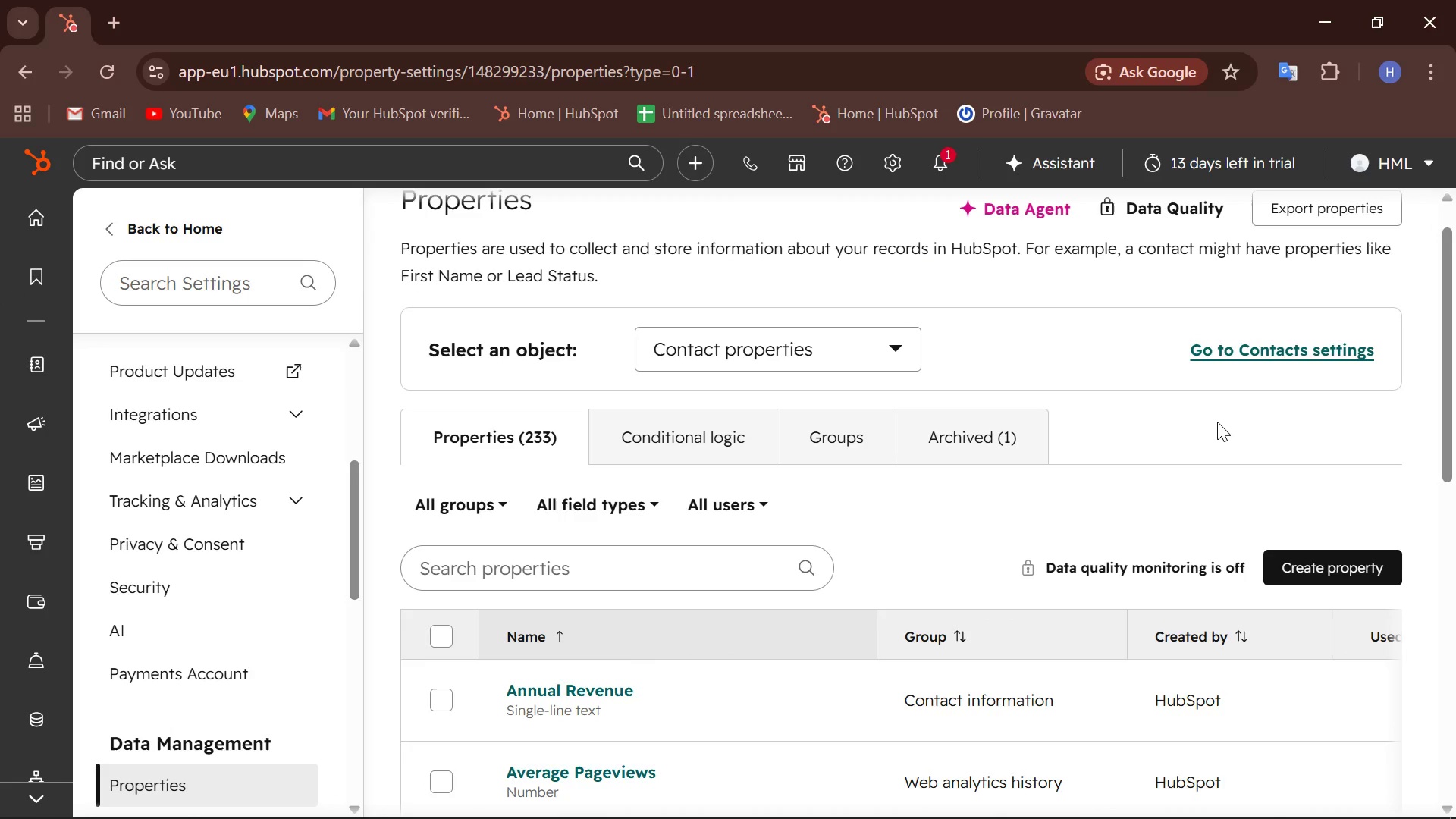 
left_click([821, 440])
 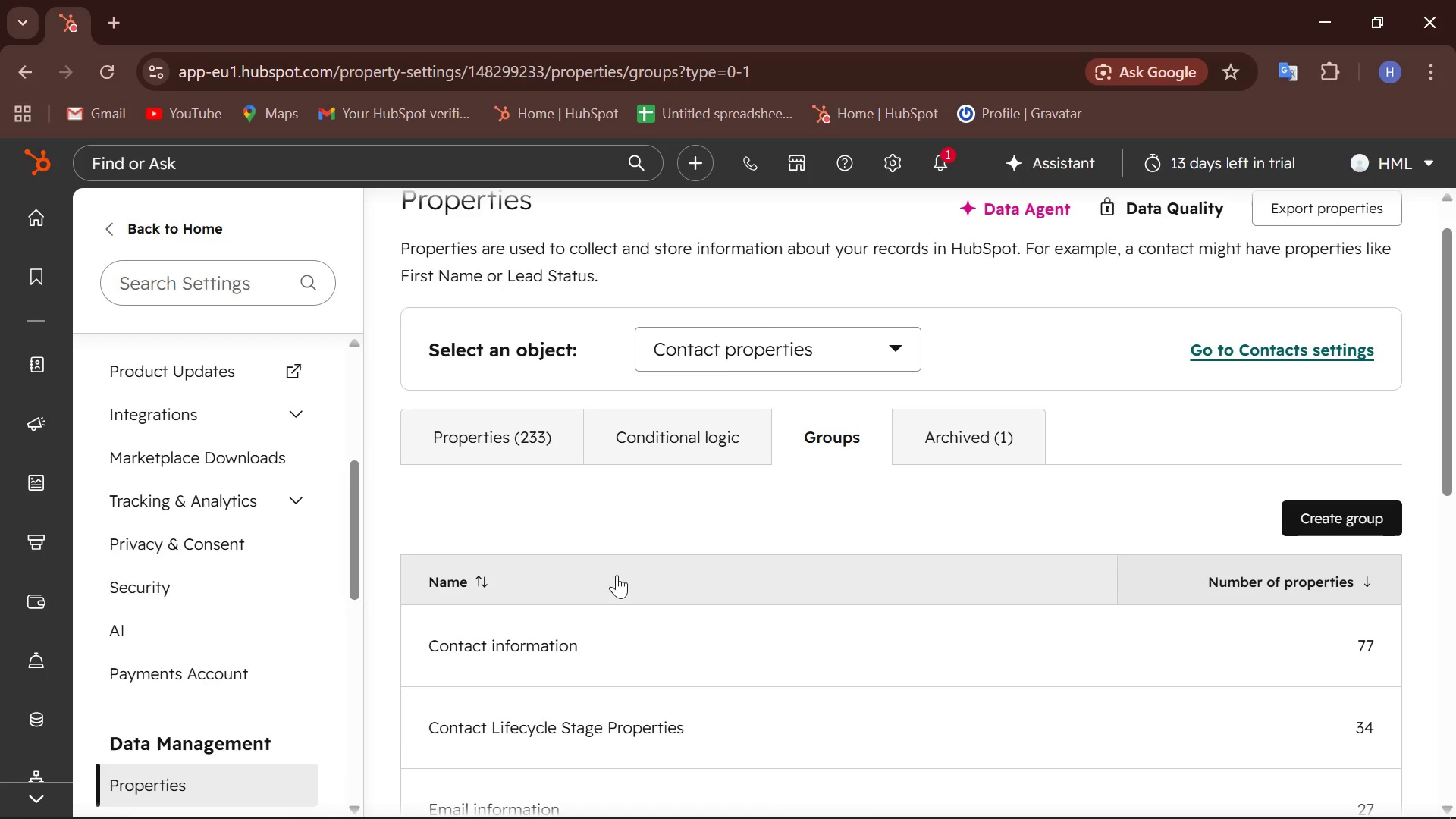 
scroll: coordinate [709, 668], scroll_direction: none, amount: 0.0
 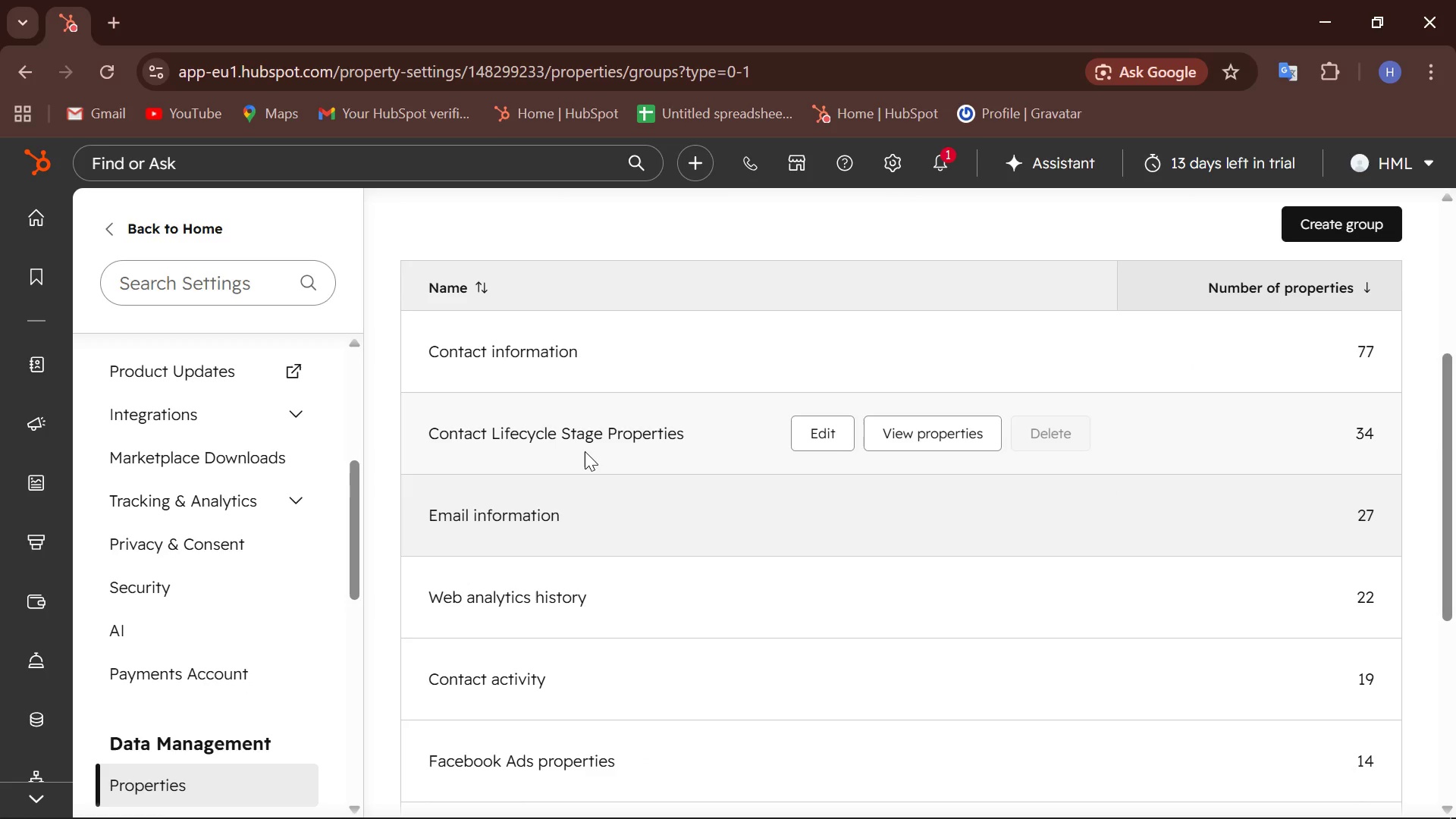 
scroll: coordinate [585, 451], scroll_direction: down, amount: 7.0
 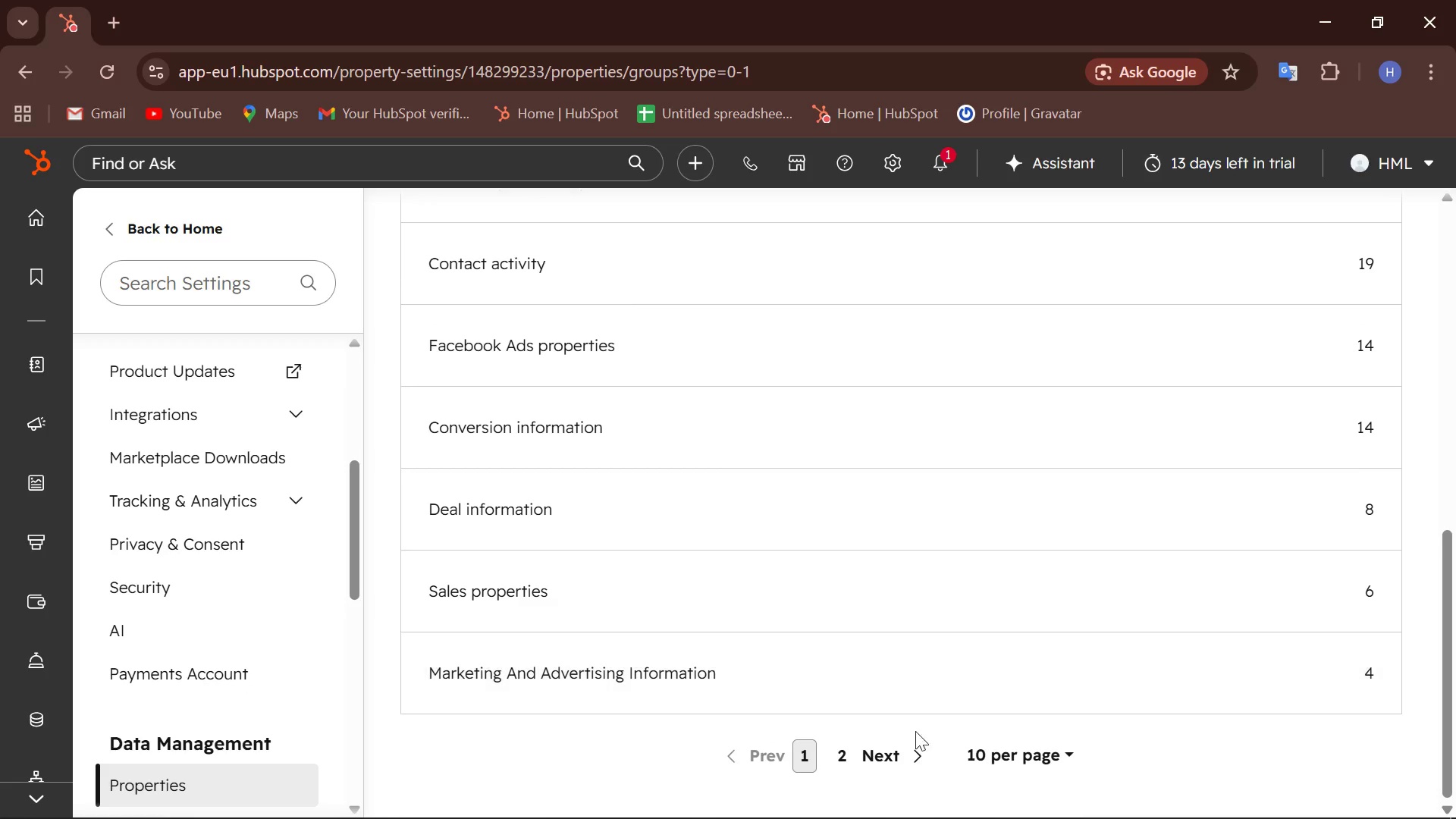 
left_click([918, 756])
 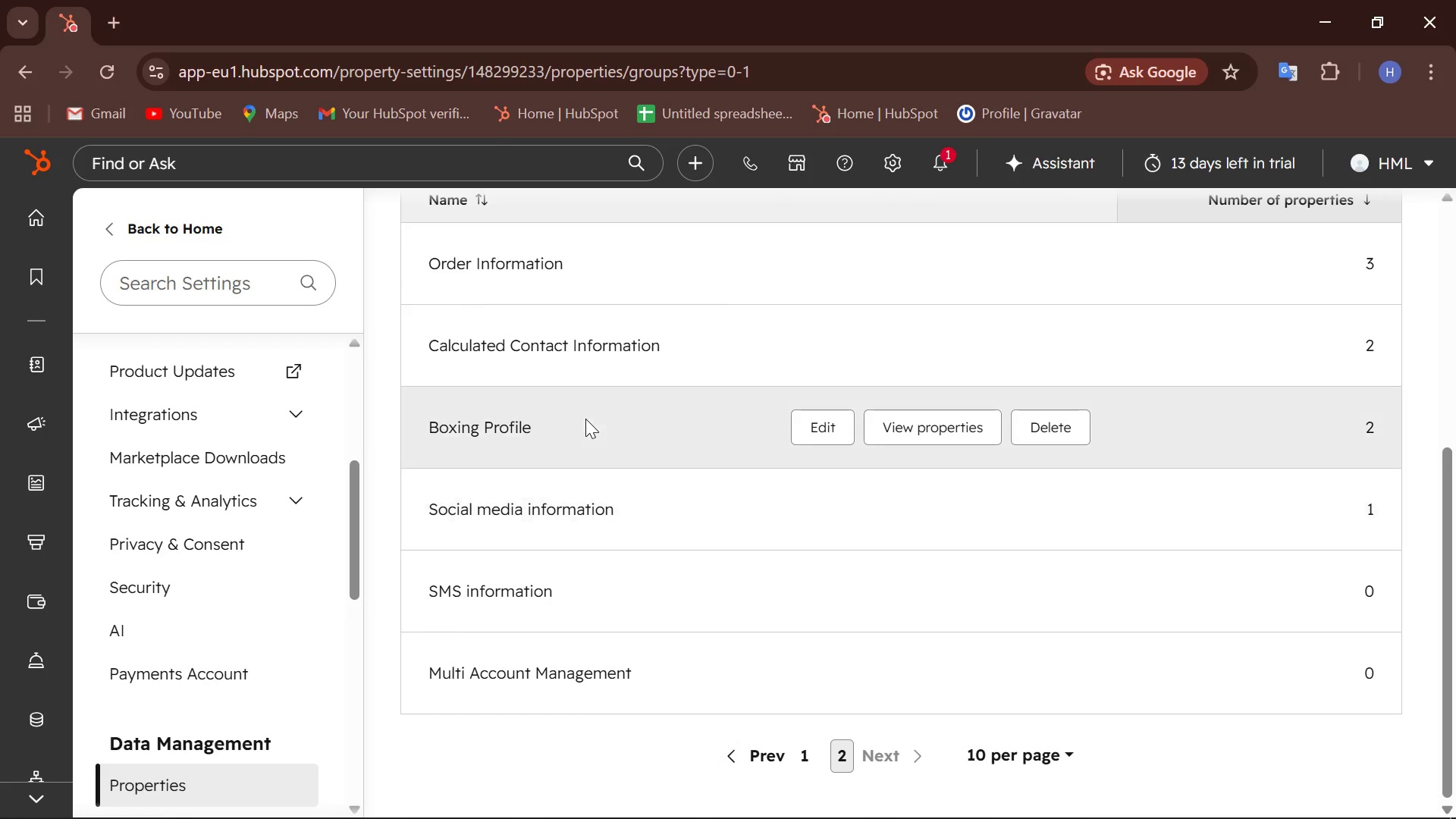 
left_click([585, 417])
 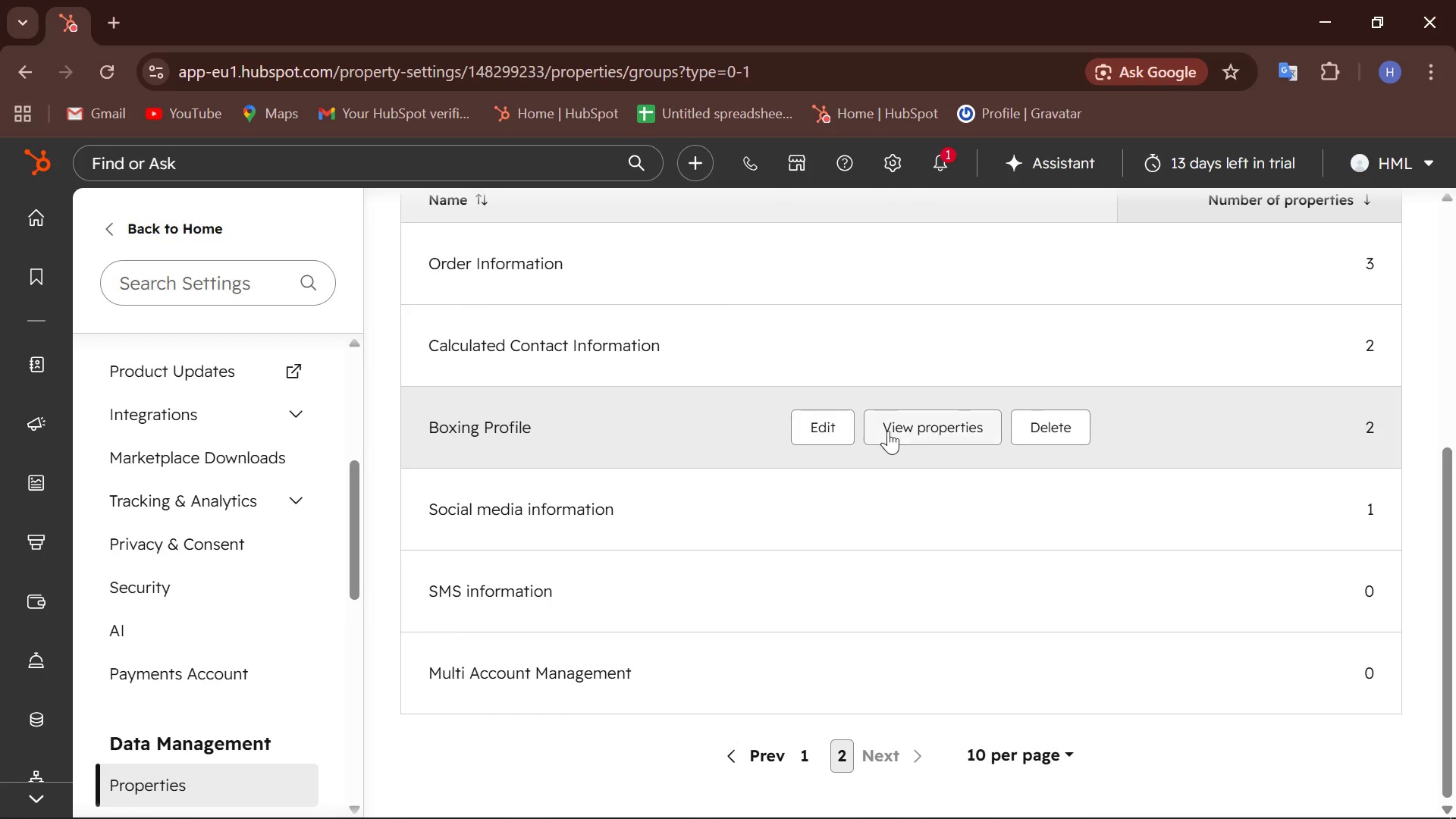 
left_click([895, 425])
 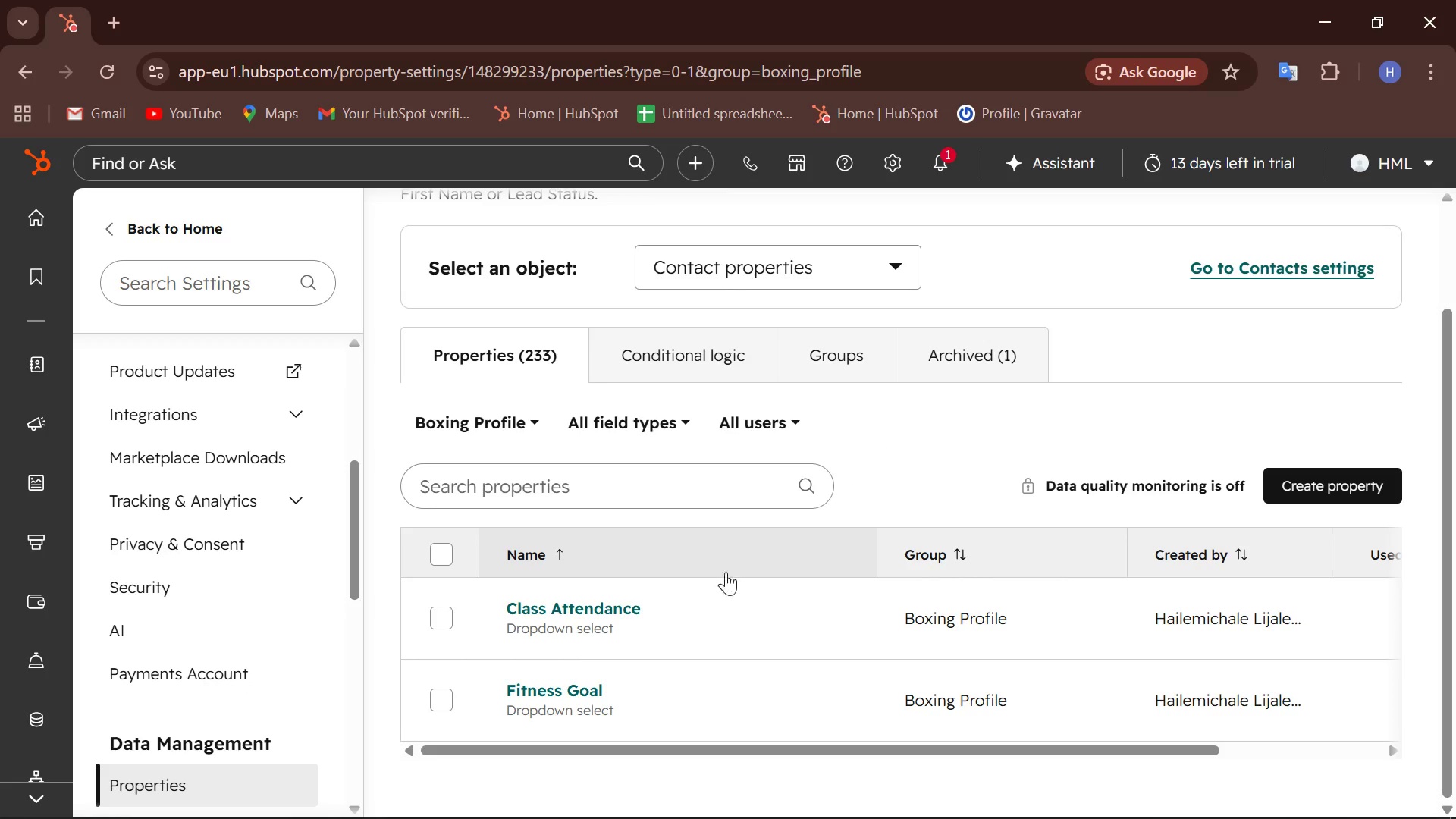 
scroll: coordinate [651, 620], scroll_direction: down, amount: 2.0
 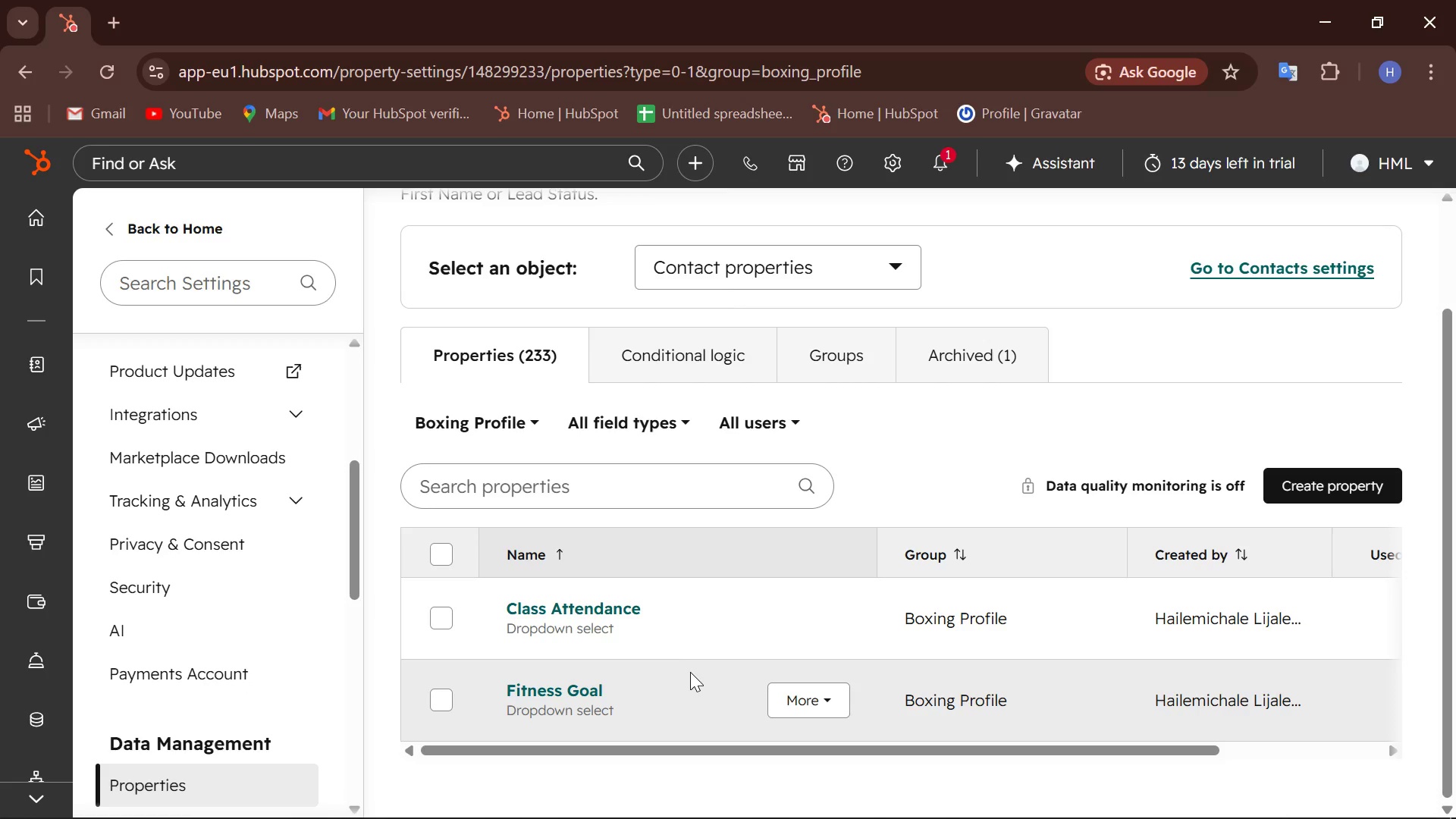 
wait(38.27)
 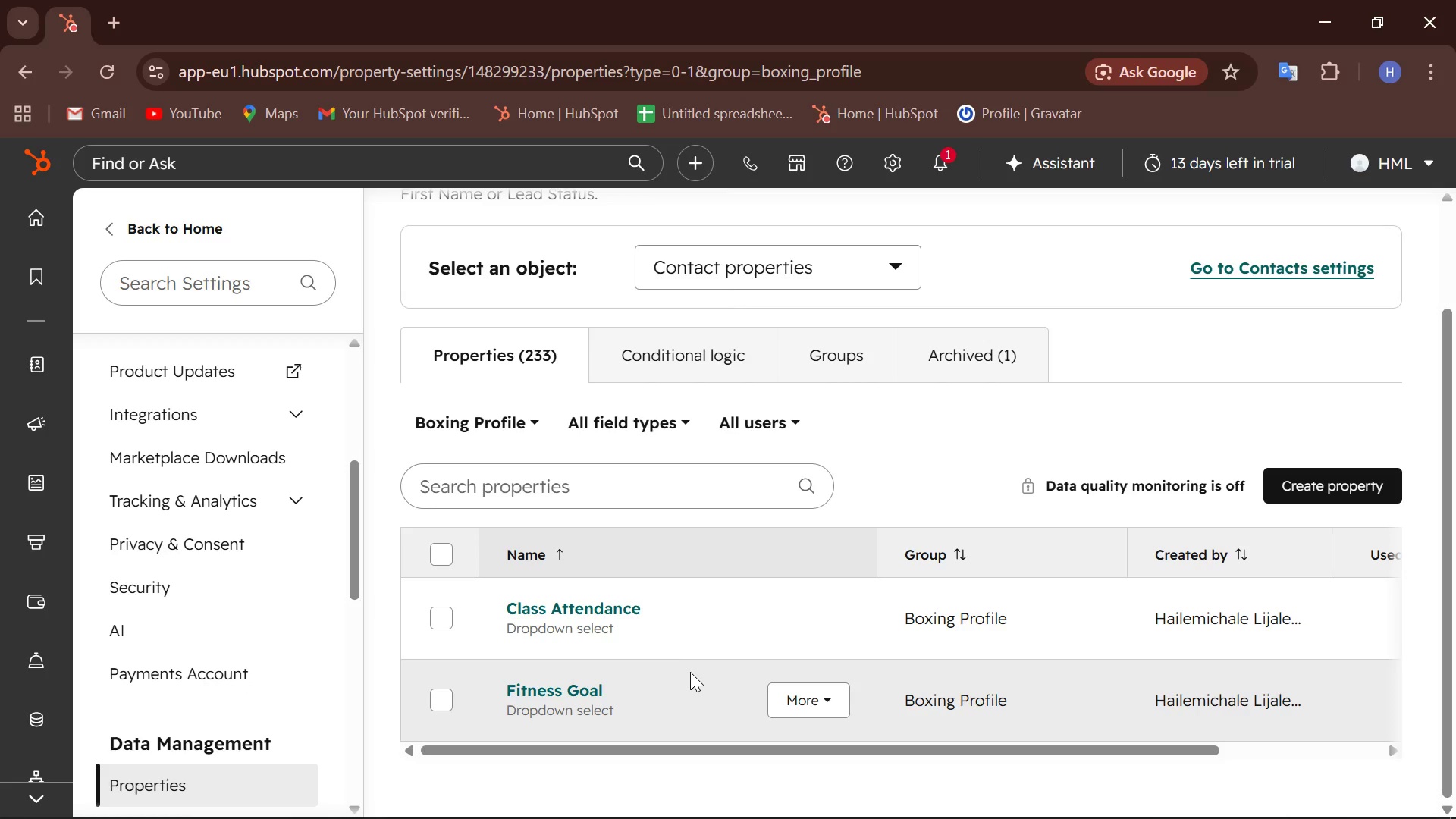 
left_click([176, 275])
 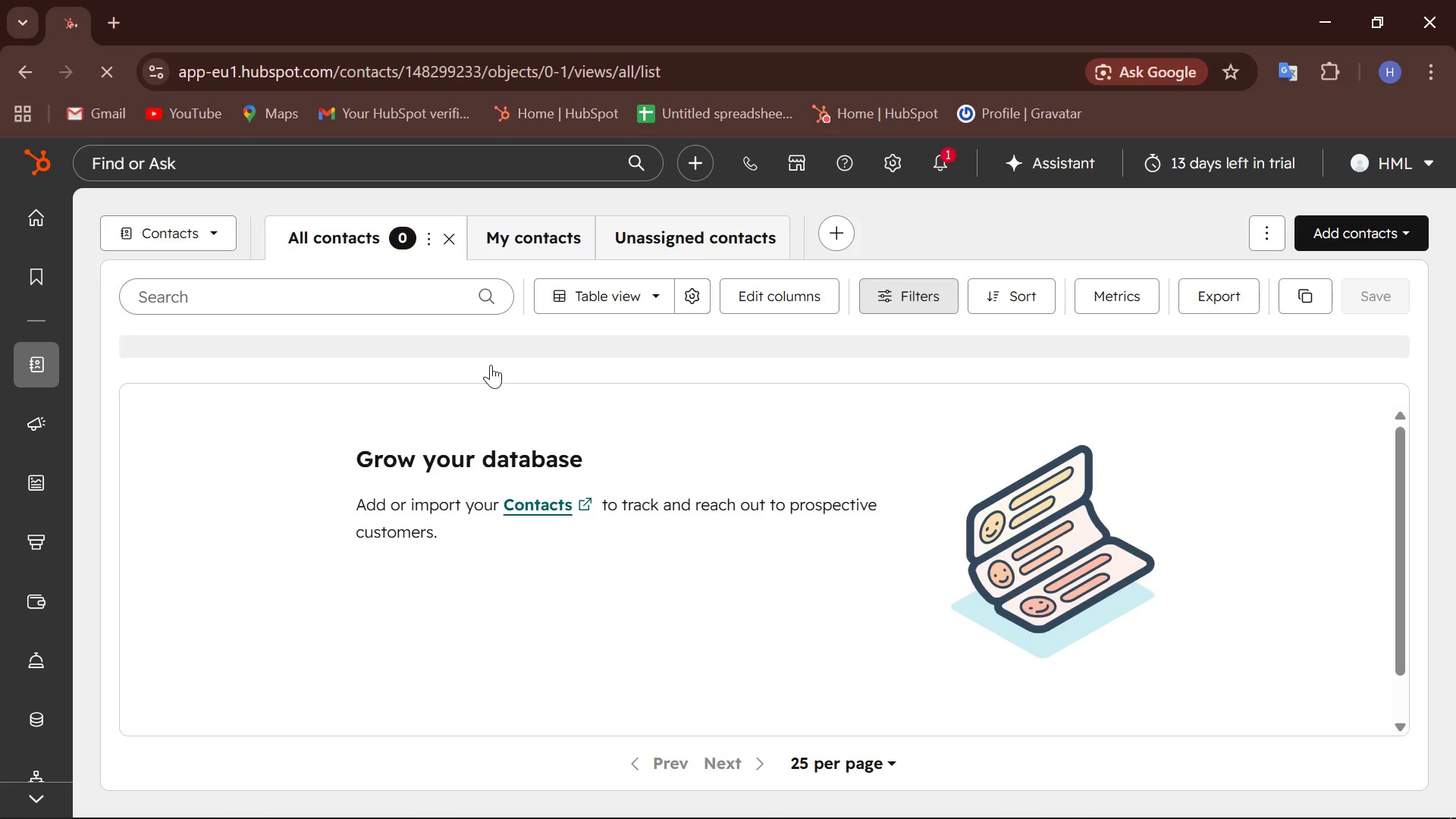 
wait(7.28)
 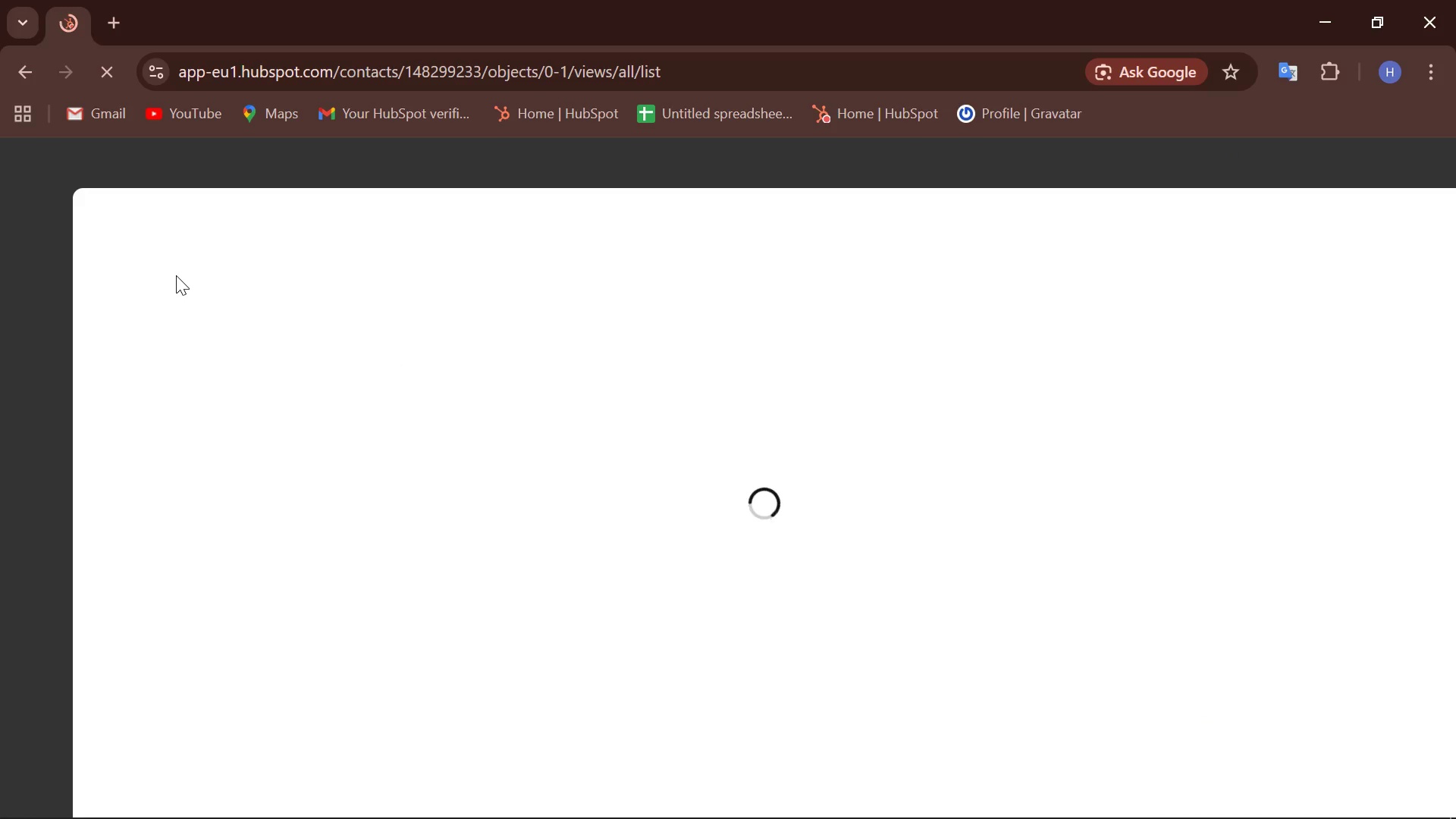 
left_click([551, 507])
 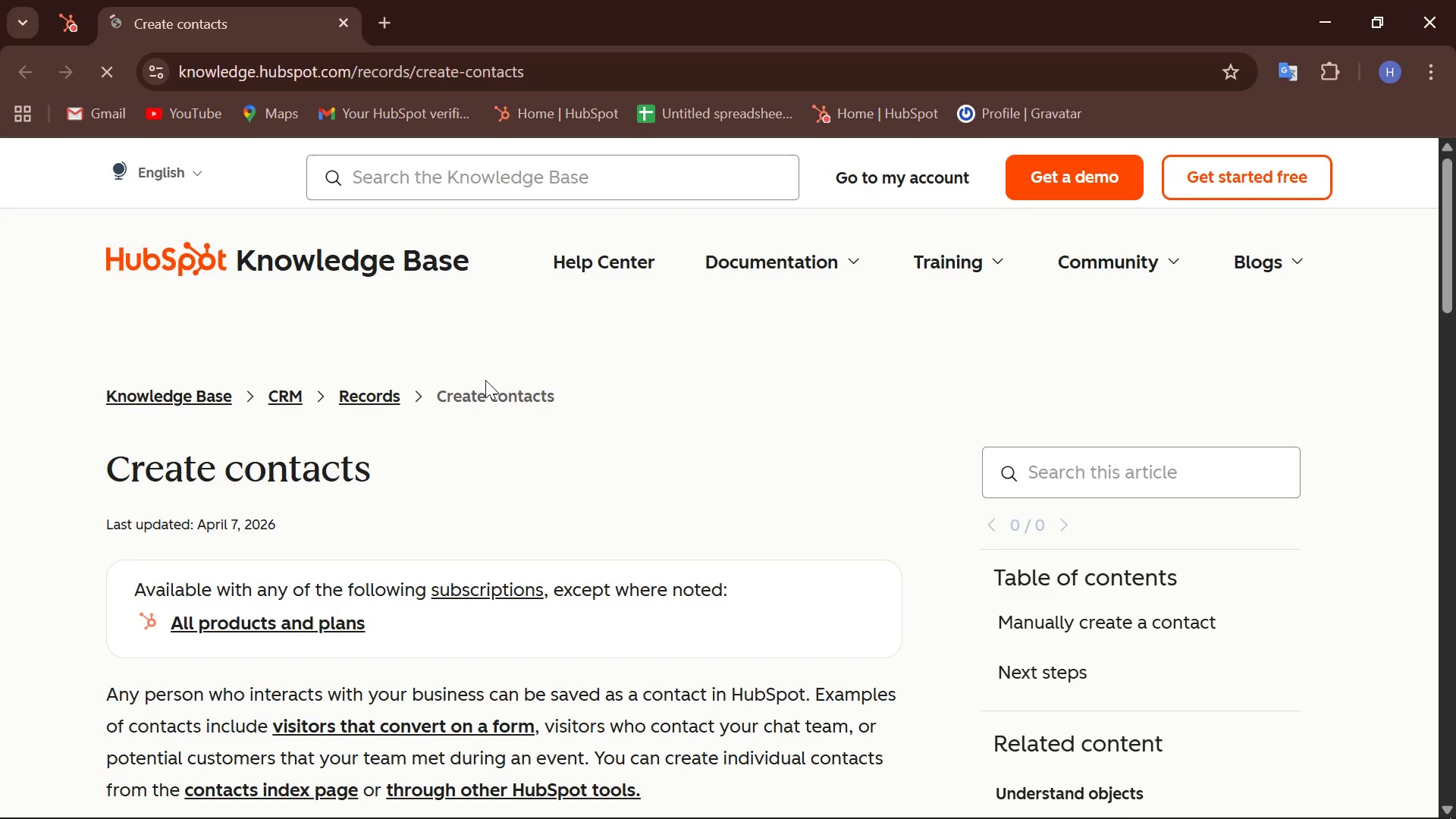 
wait(5.92)
 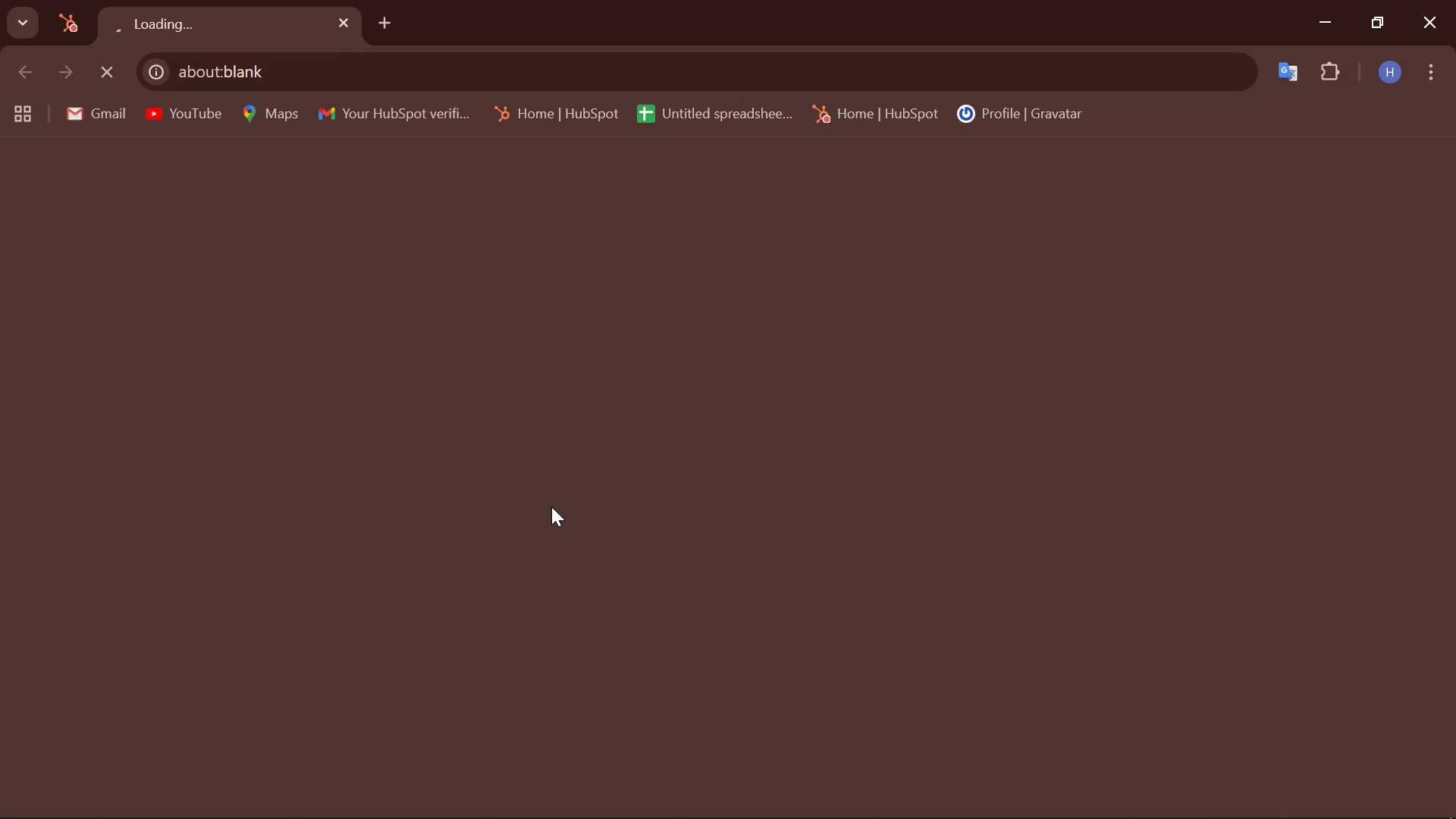 
left_click([347, 25])
 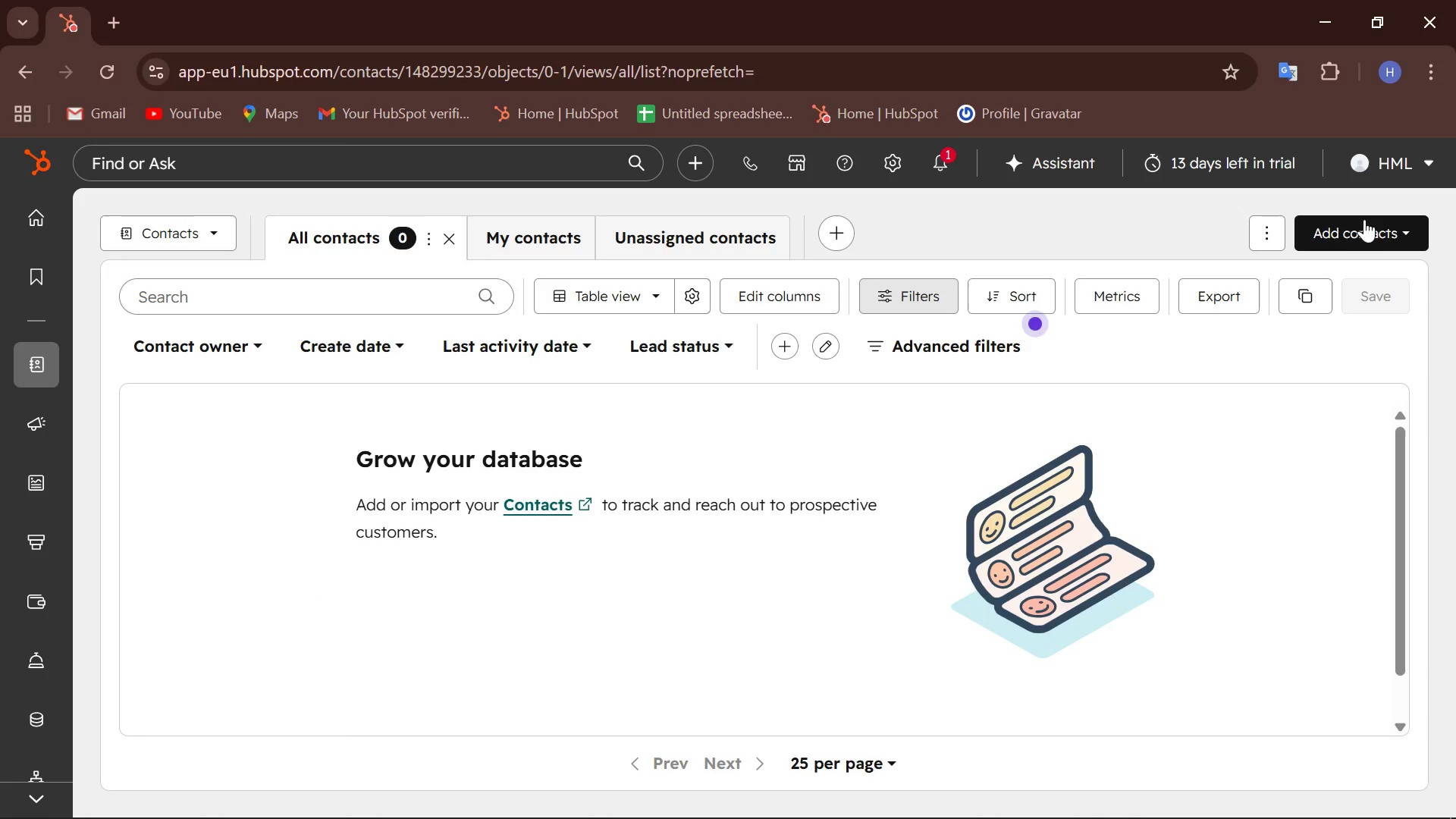 
left_click([1378, 224])
 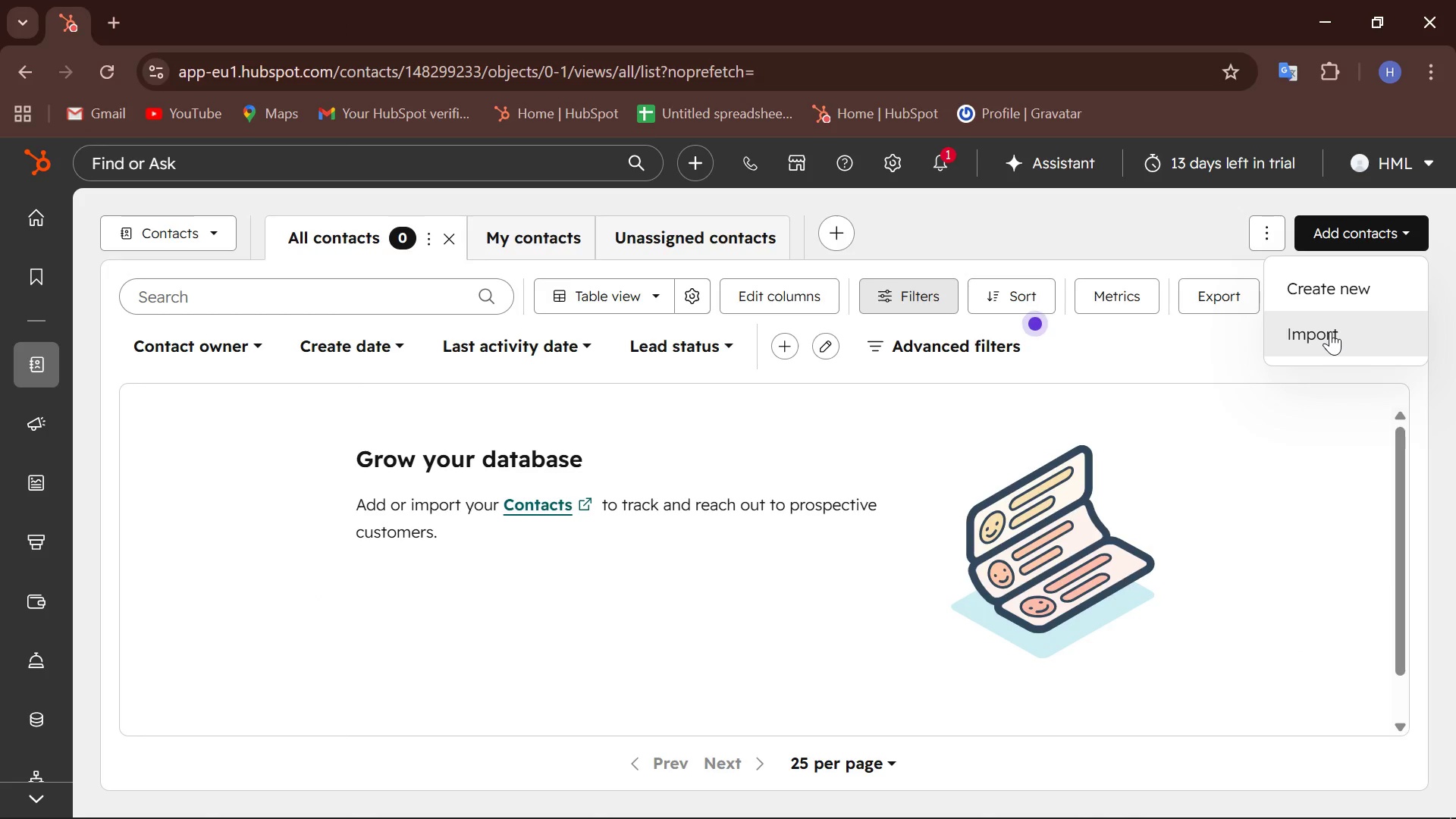 
left_click([1330, 331])
 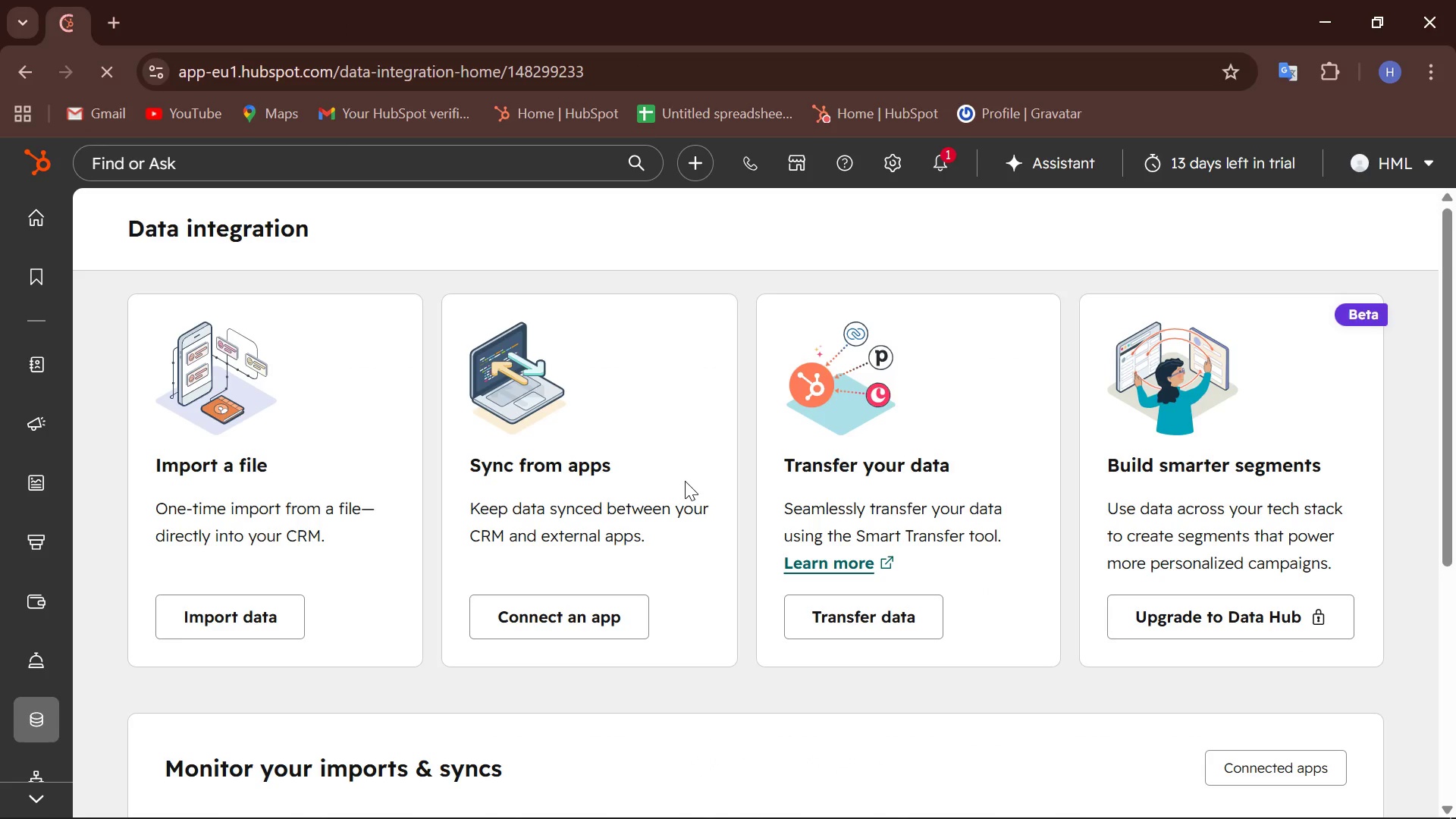 
left_click([265, 626])
 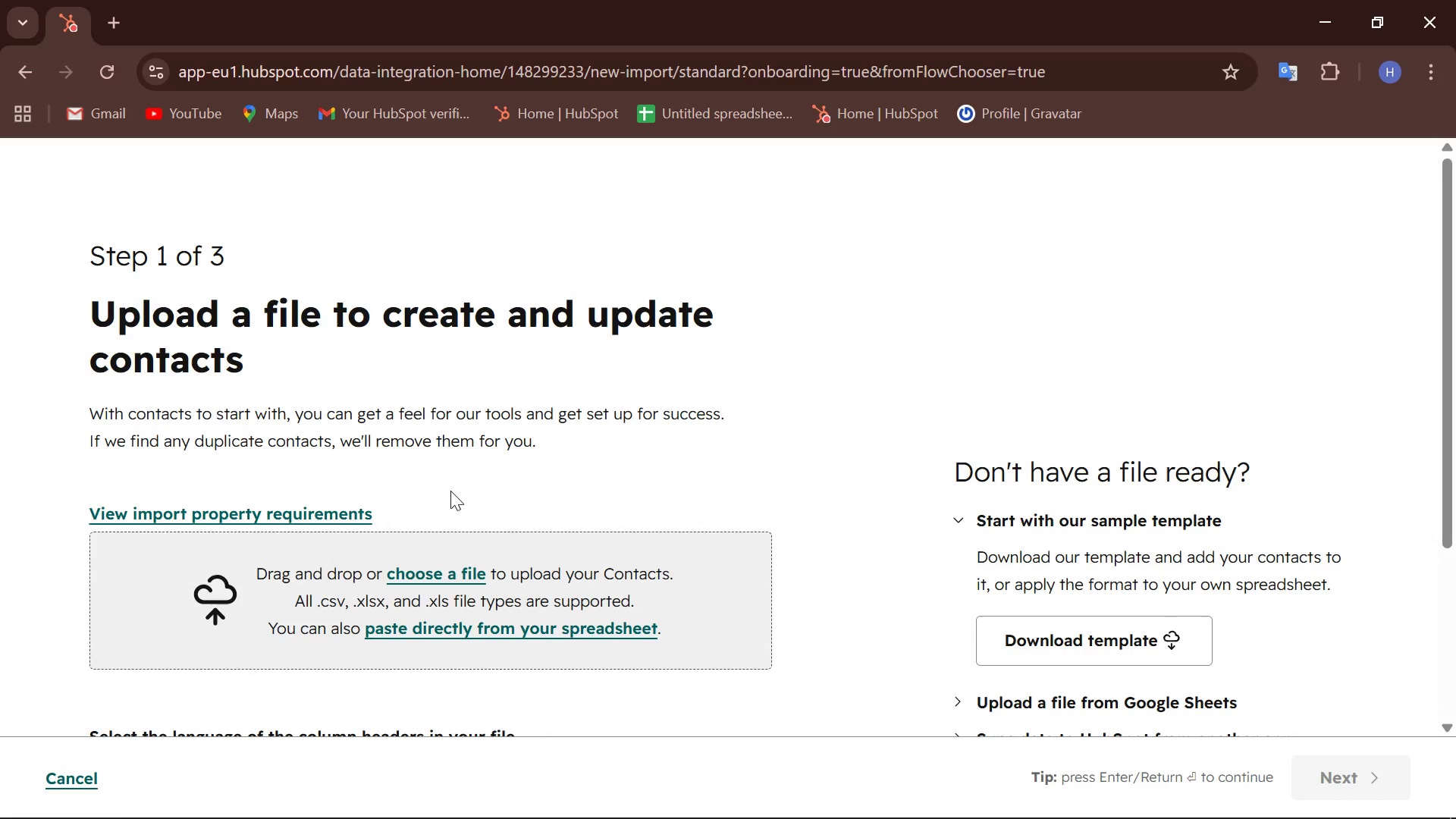 
wait(5.55)
 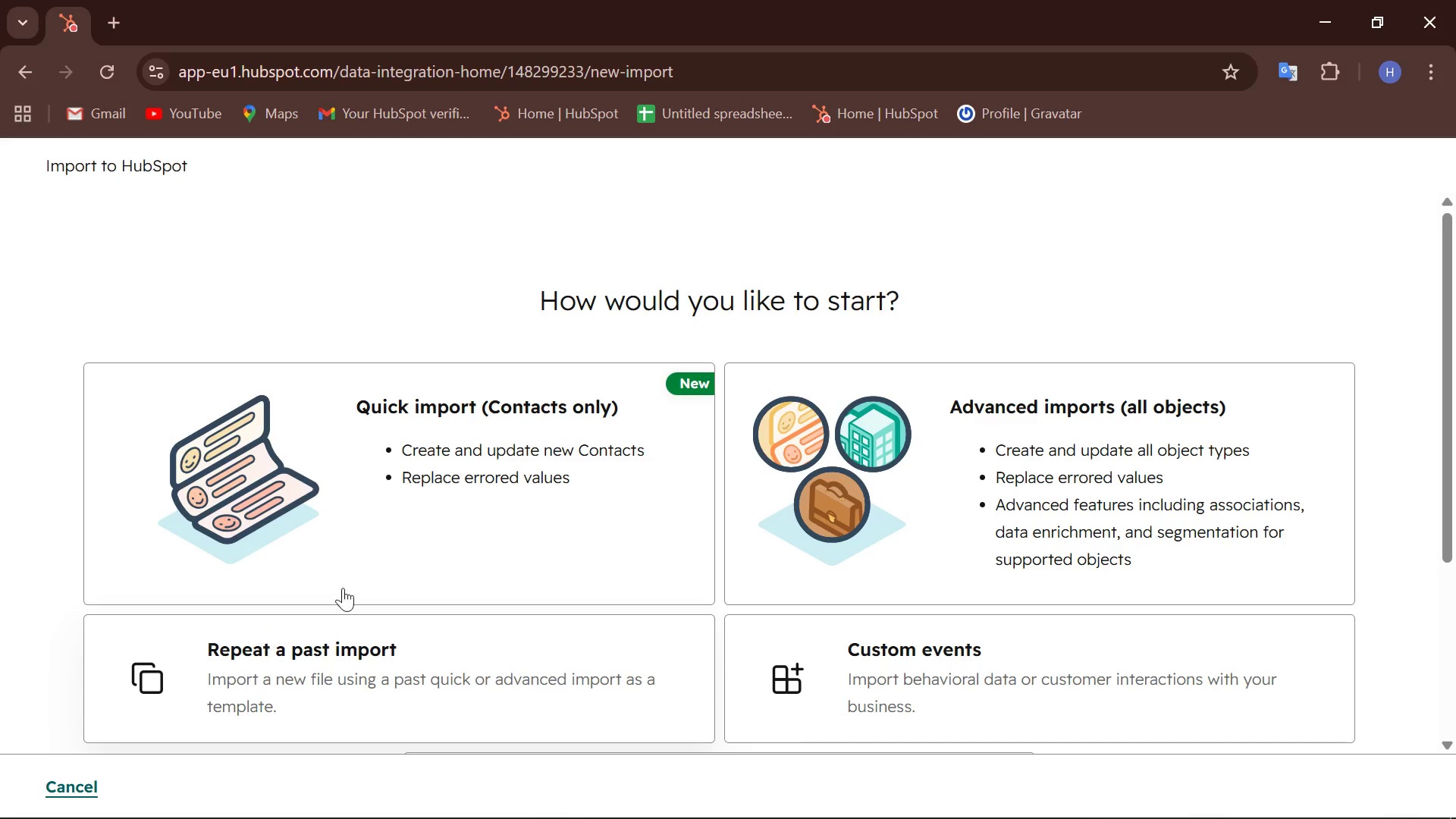 
left_click([446, 572])
 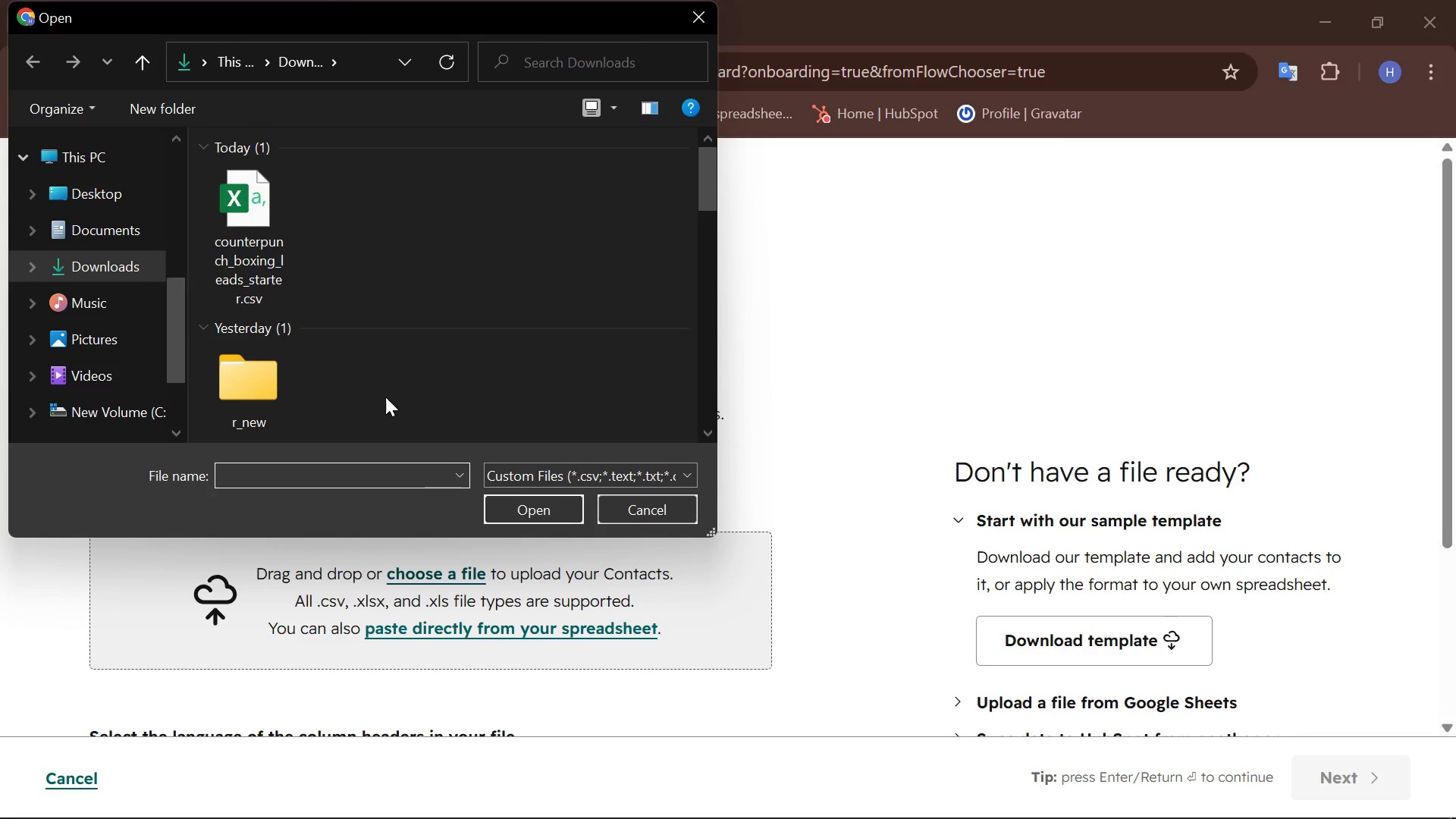 
mouse_move([275, 225])
 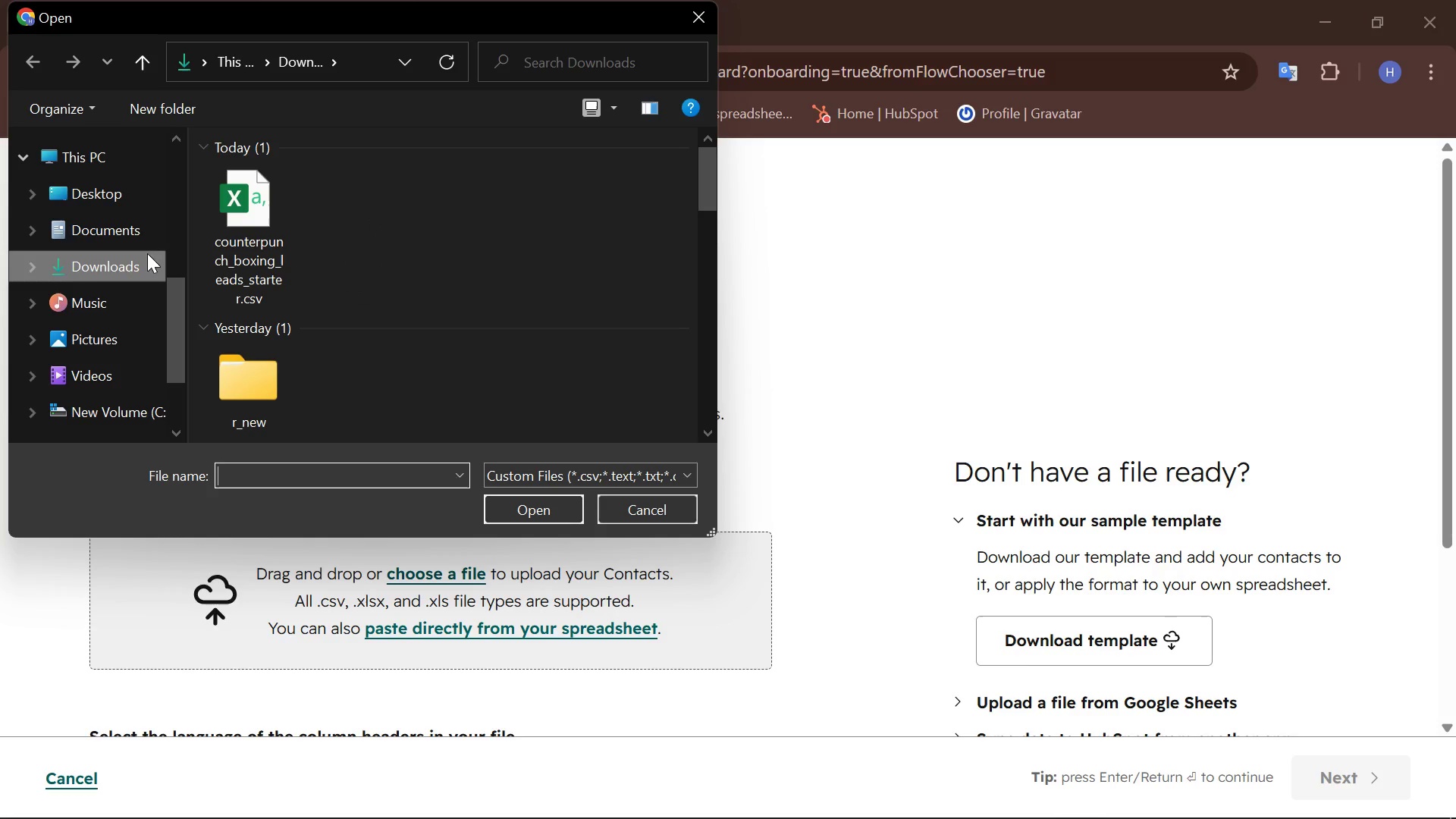 
left_click([246, 216])
 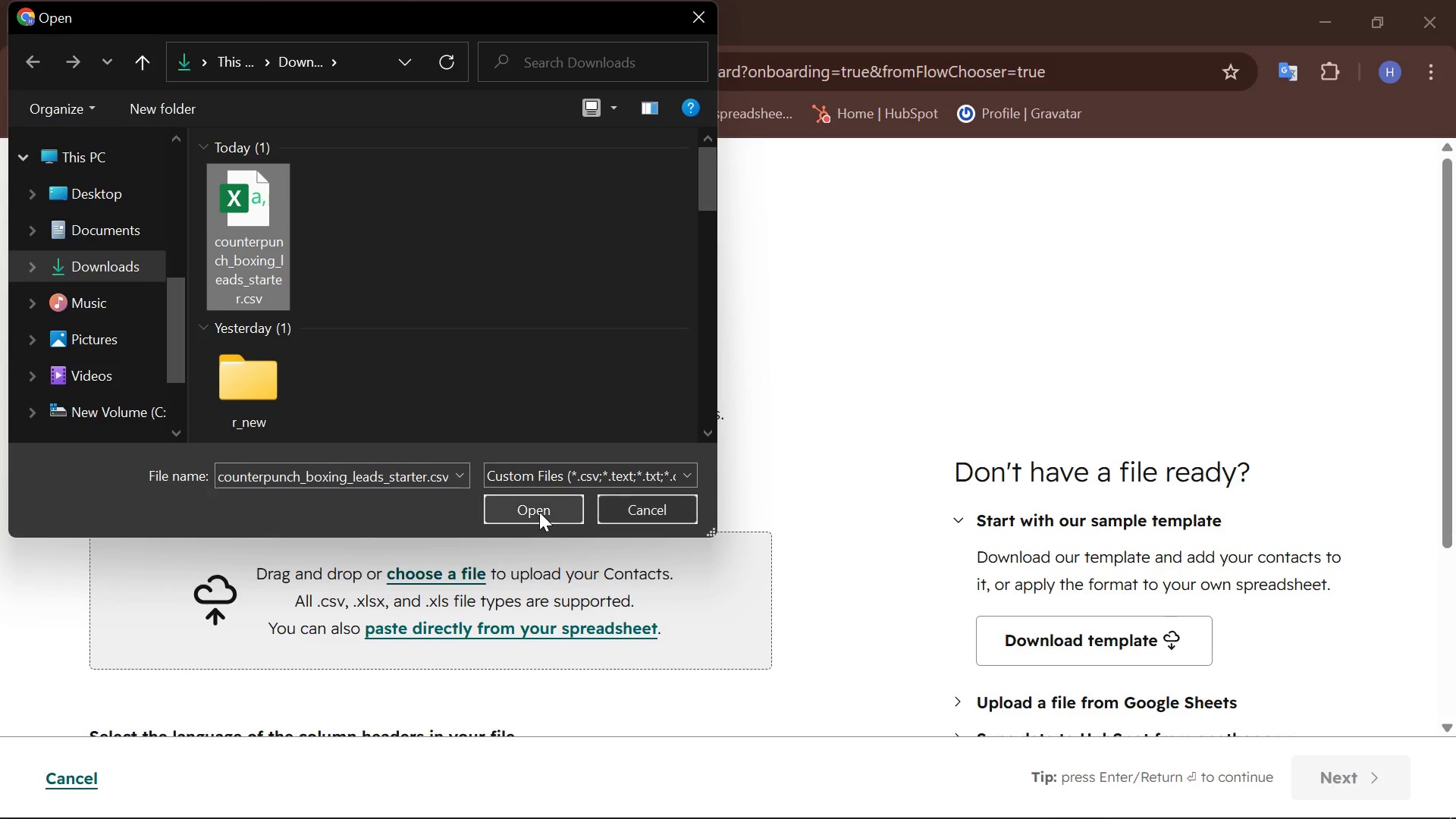 
left_click([539, 512])
 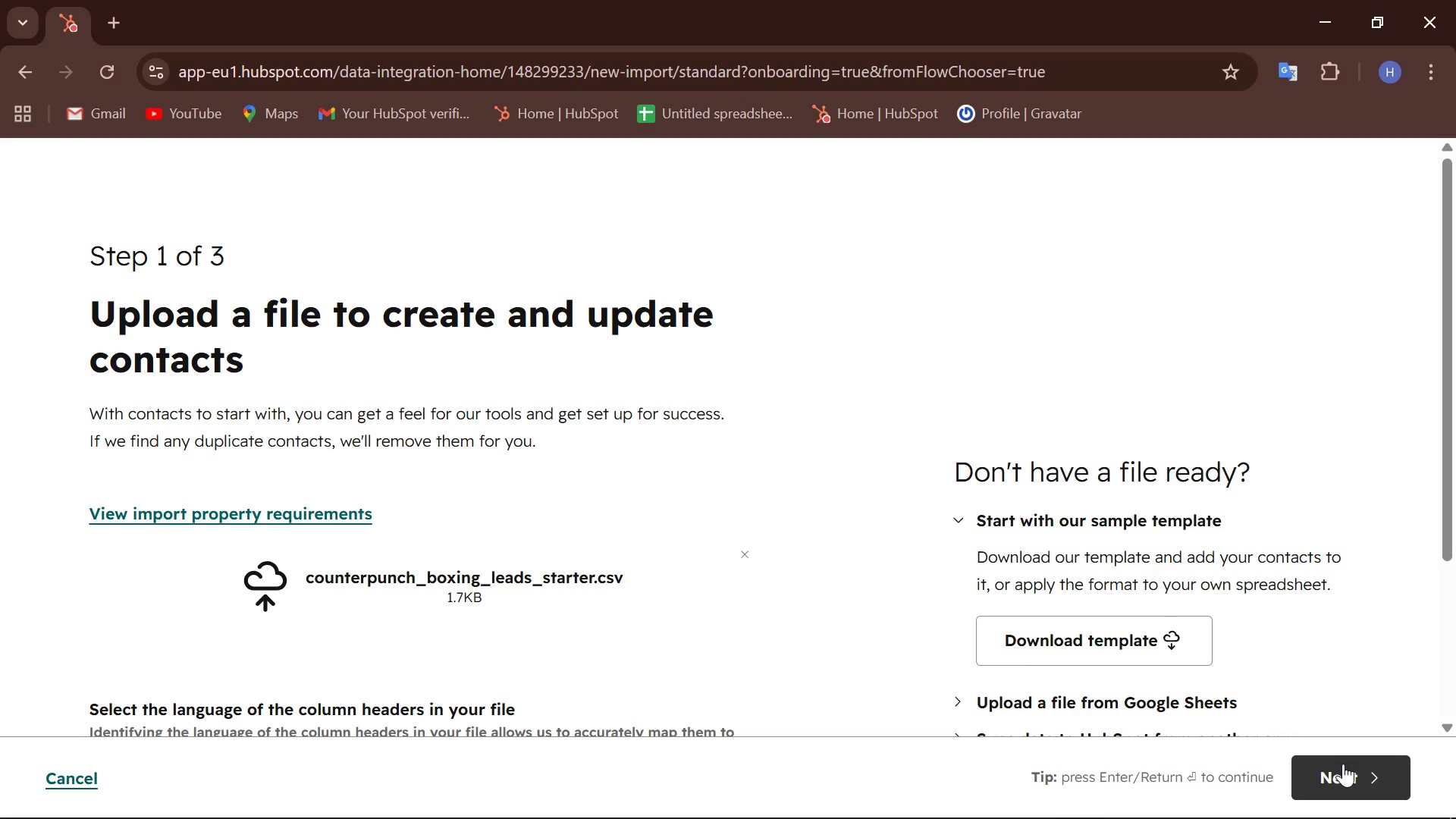 
wait(6.2)
 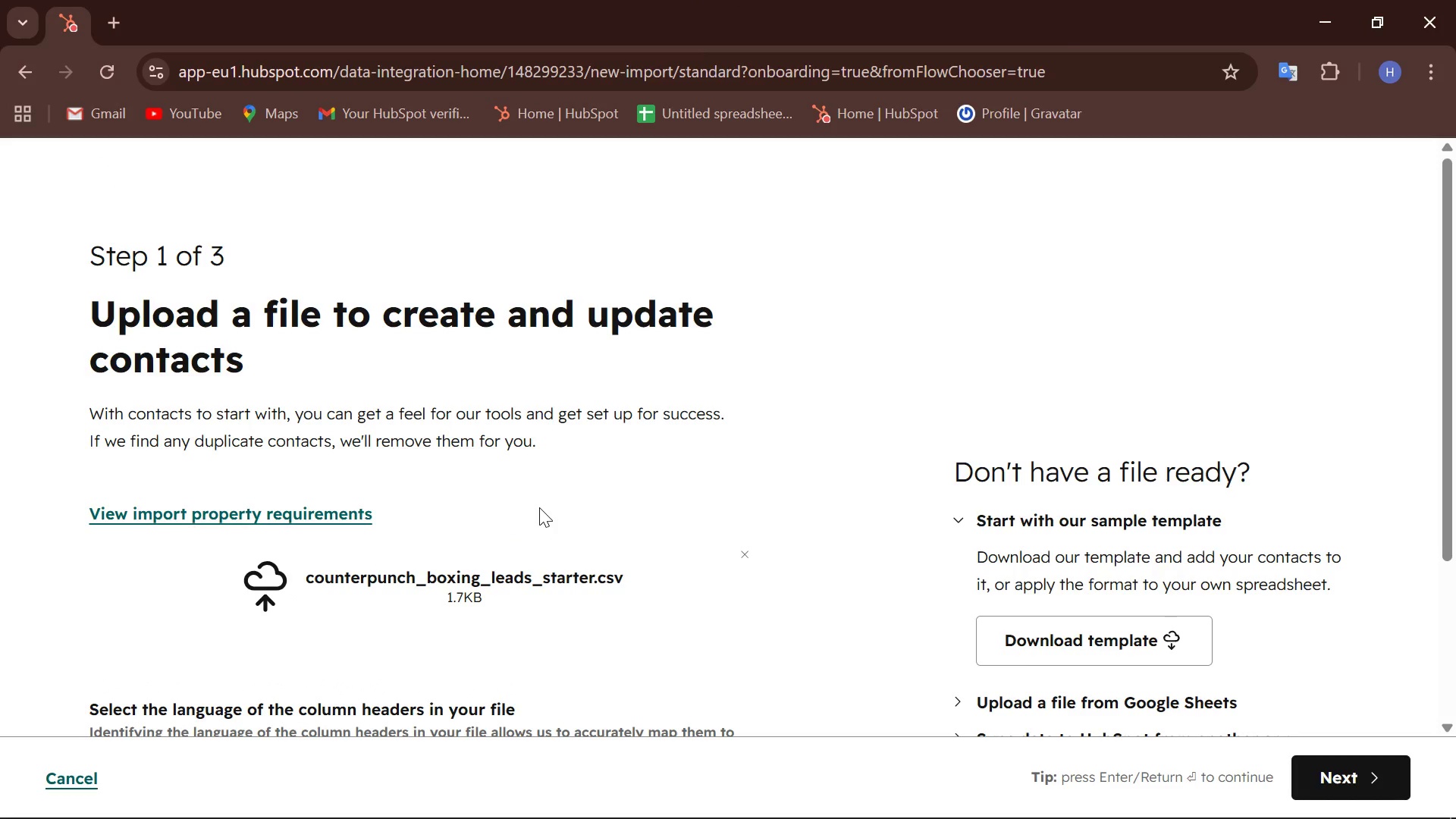 
left_click([1343, 764])
 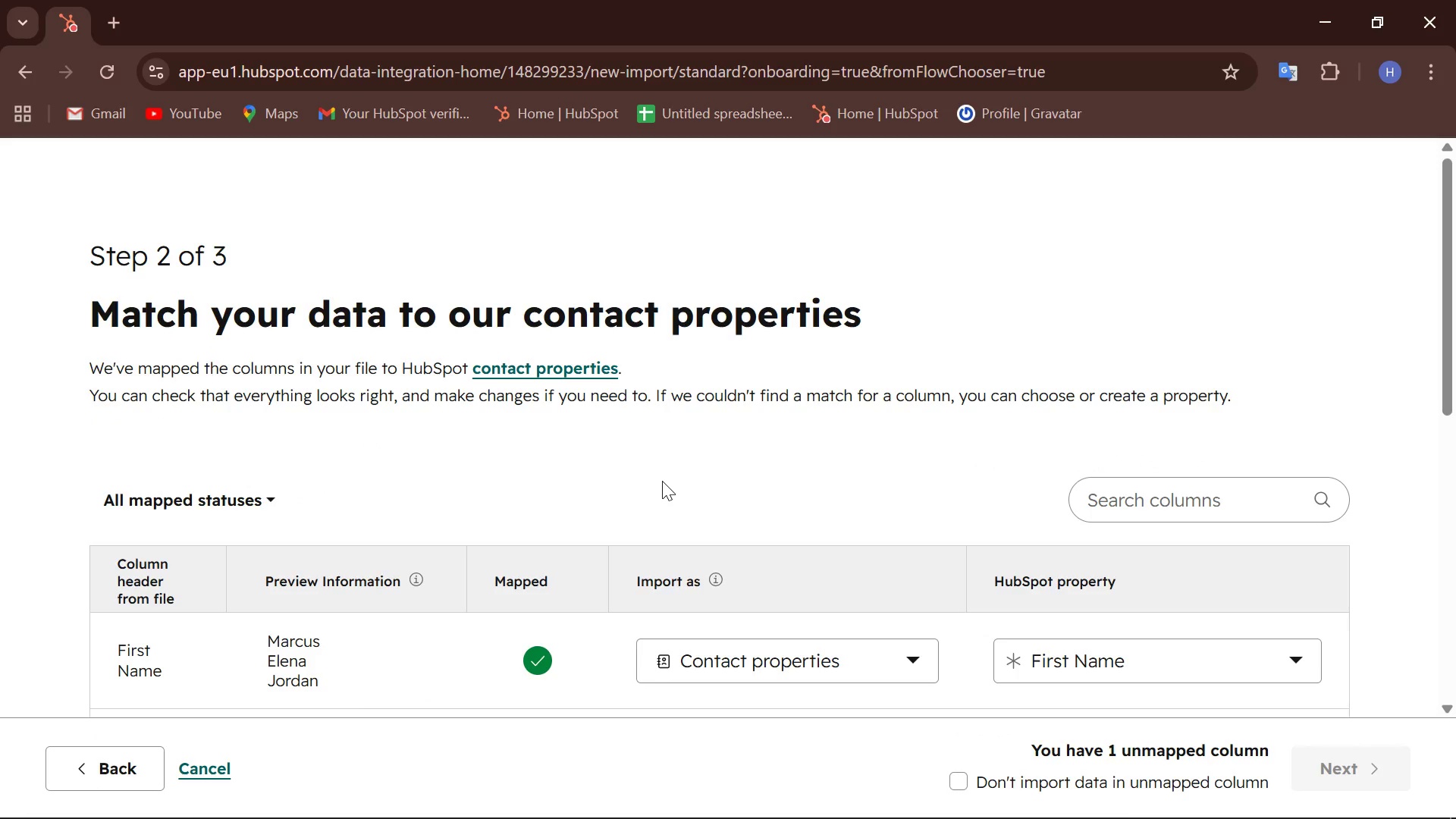 
scroll: coordinate [0, 553], scroll_direction: down, amount: 2.0
 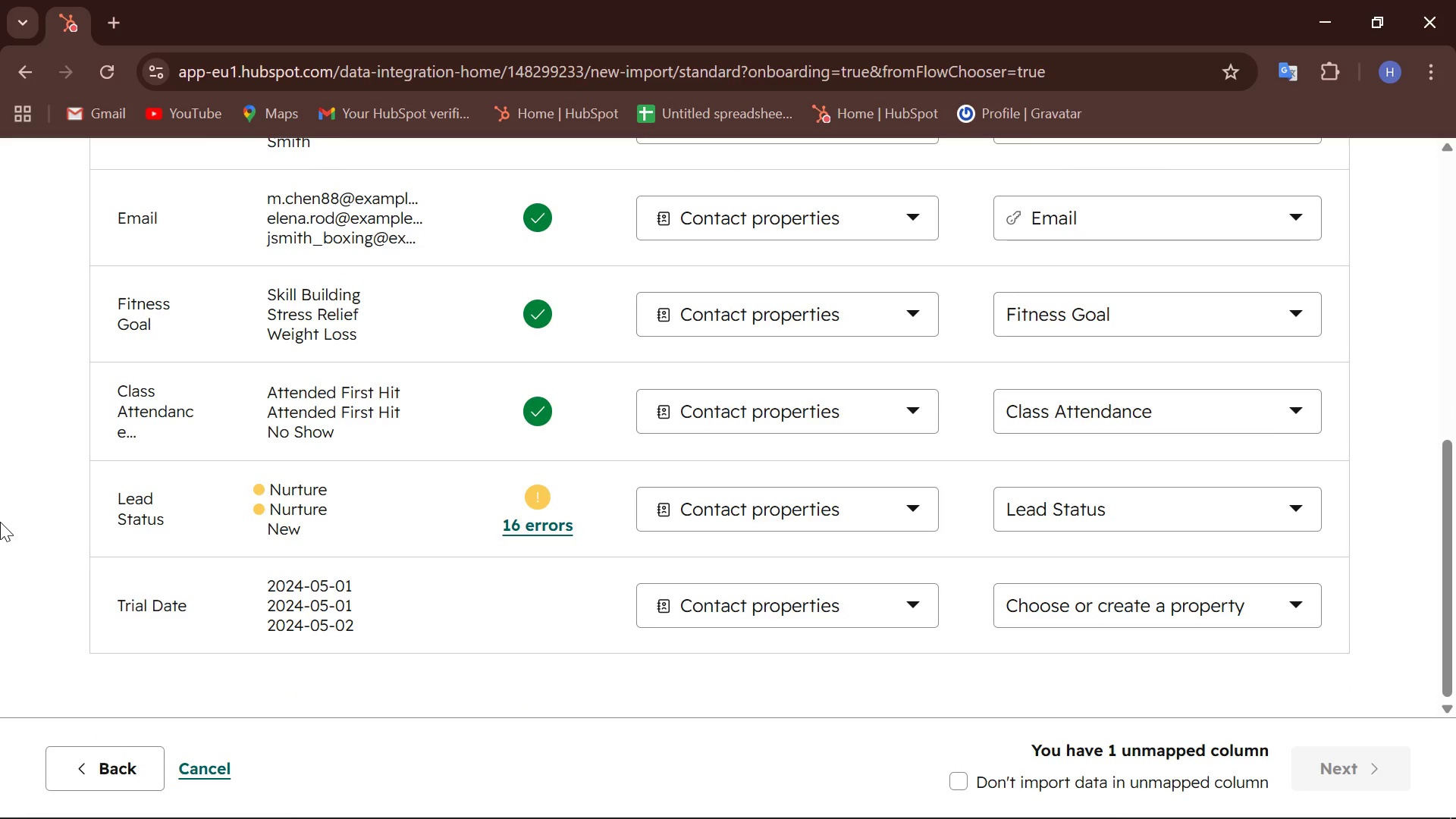 
wait(50.65)
 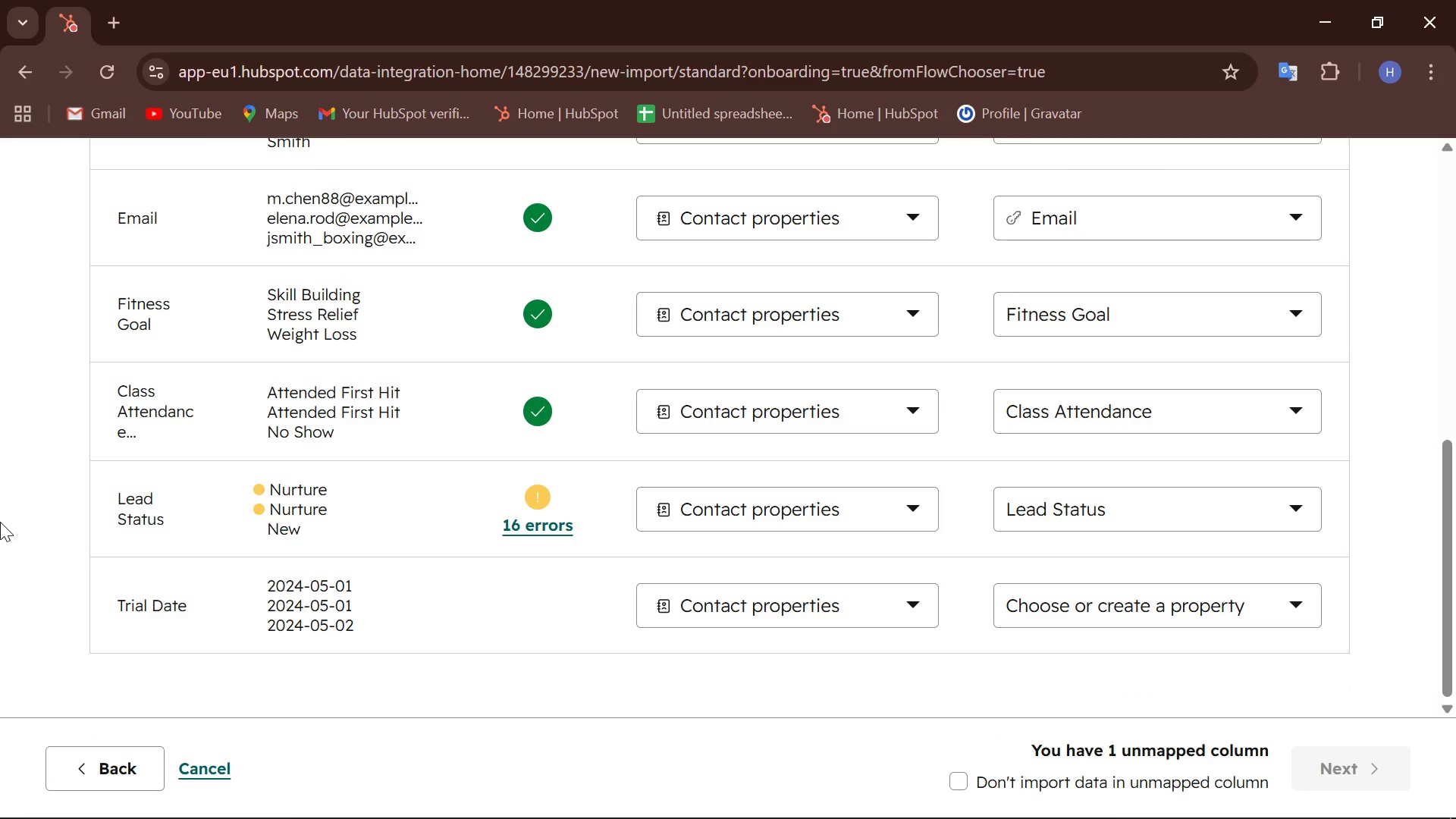 
left_click([1045, 801])
 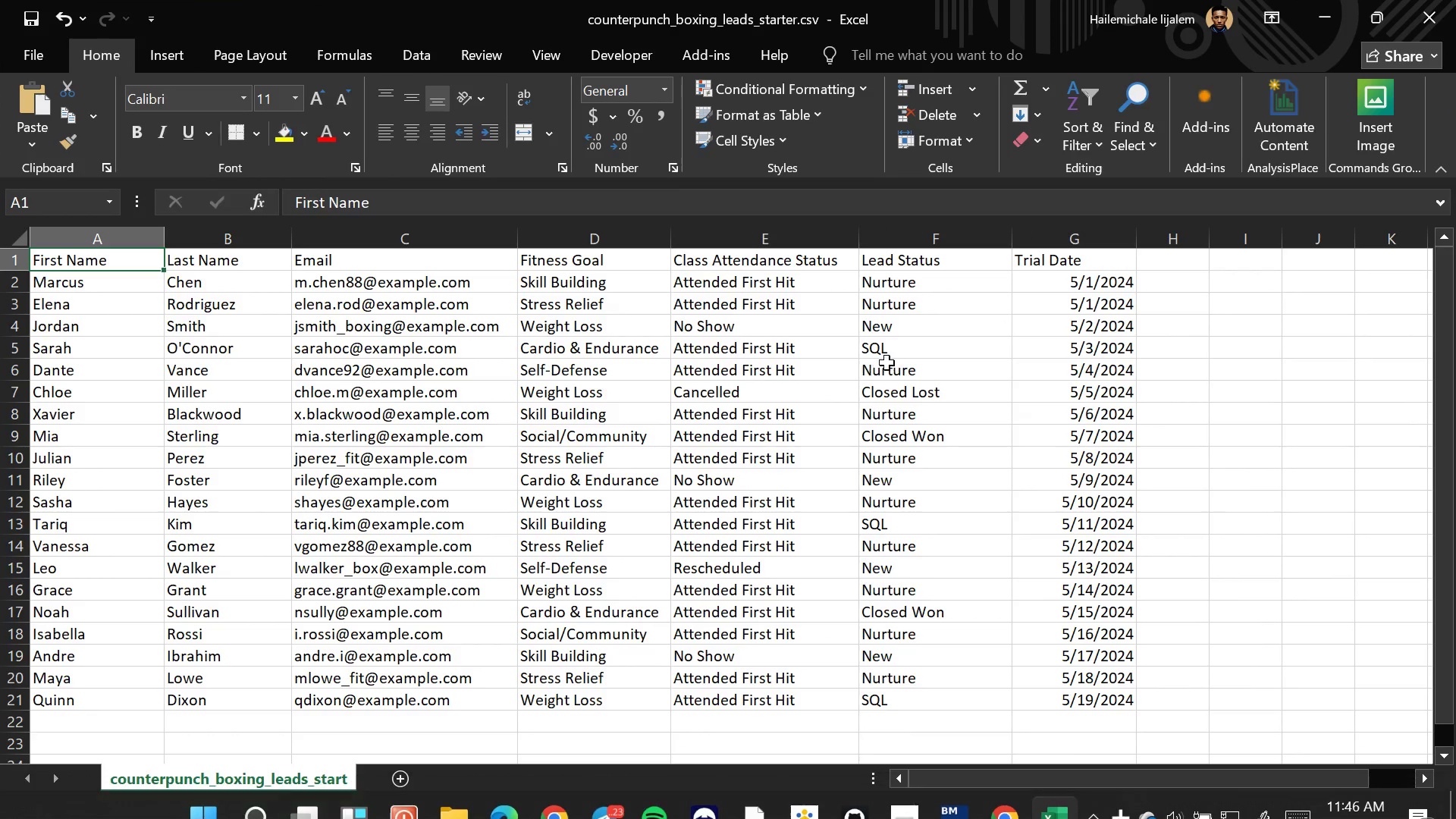 
scroll: coordinate [886, 362], scroll_direction: up, amount: 2.0
 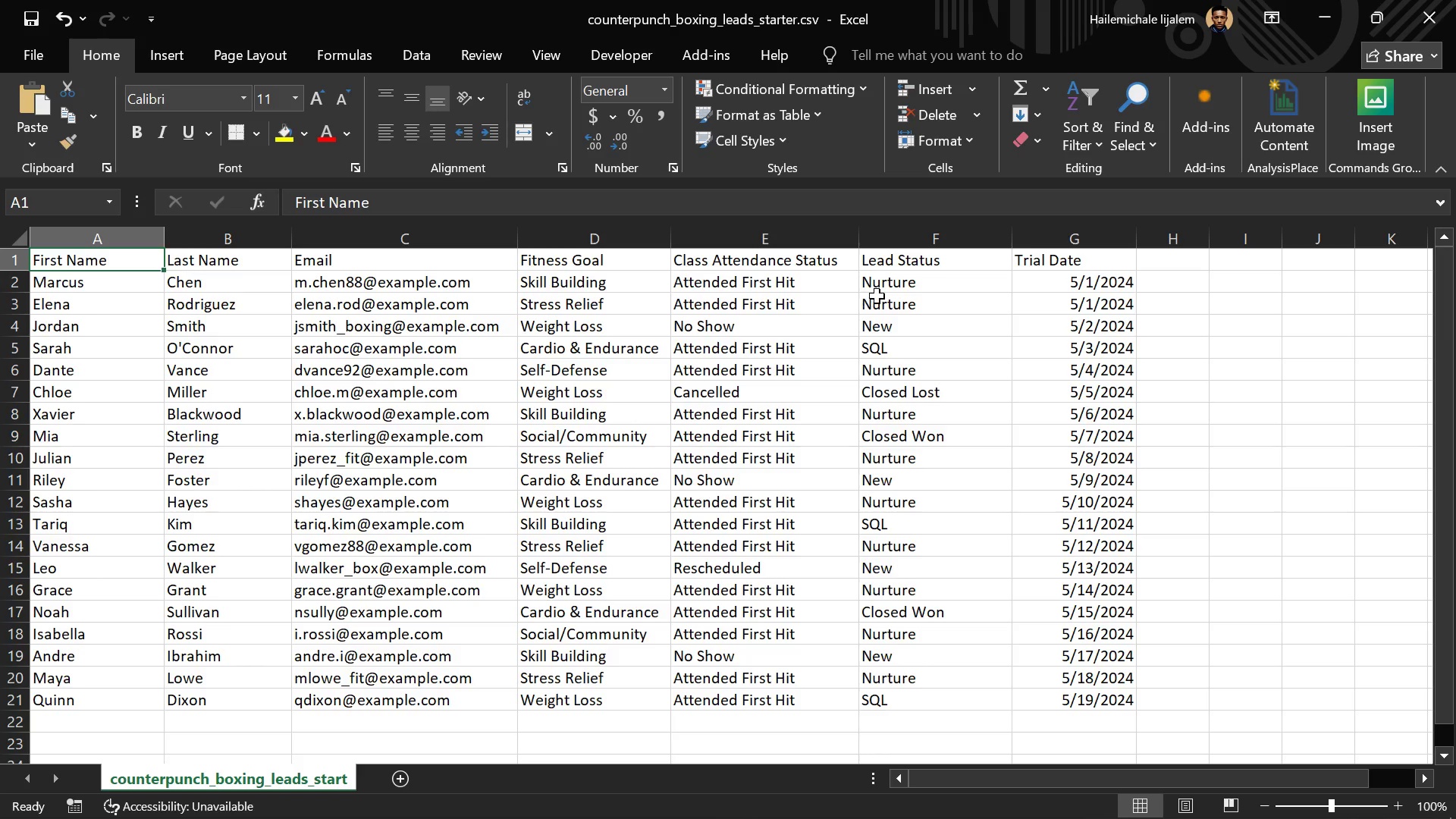 
wait(9.1)
 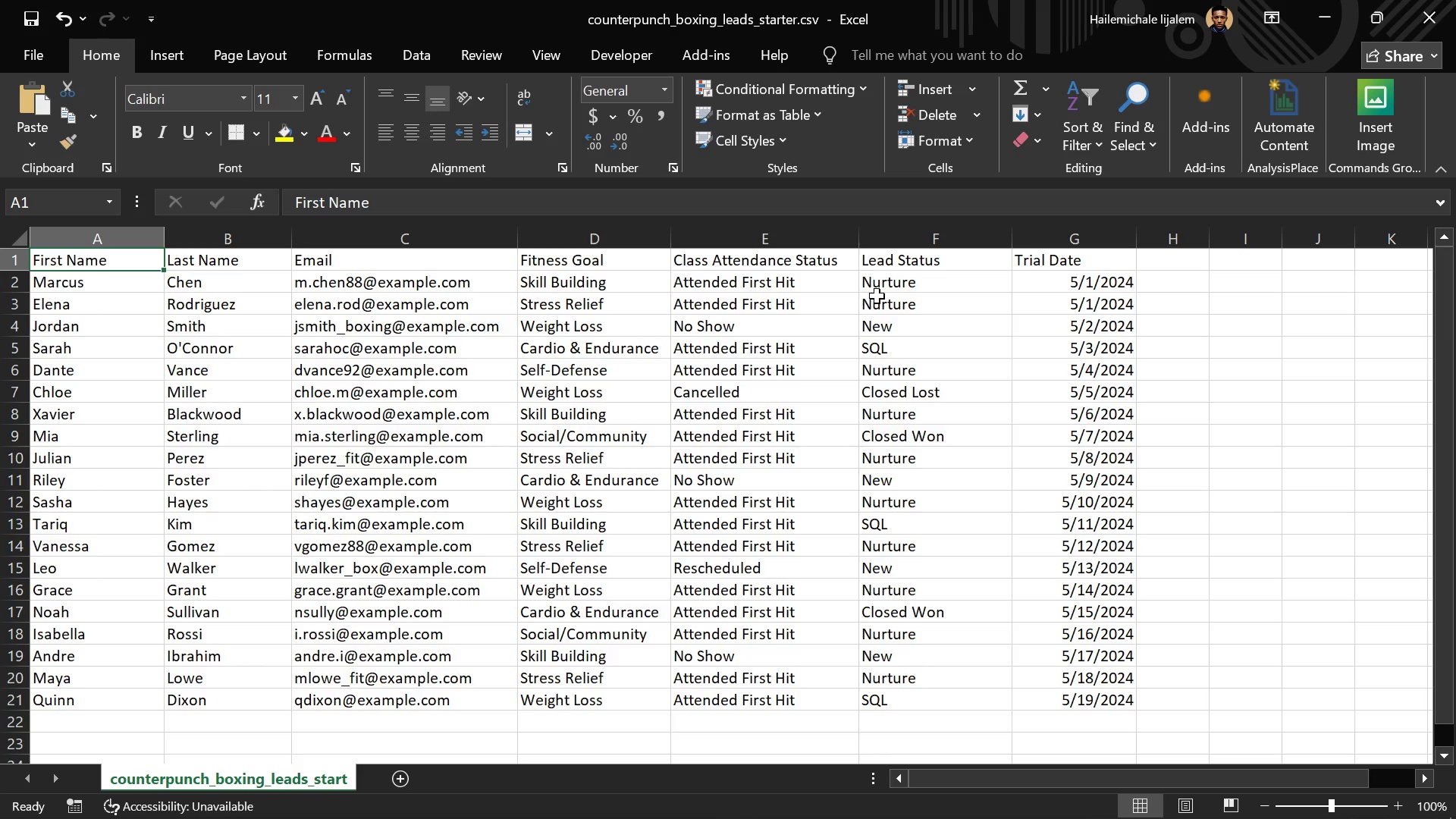 
left_click([1311, 14])
 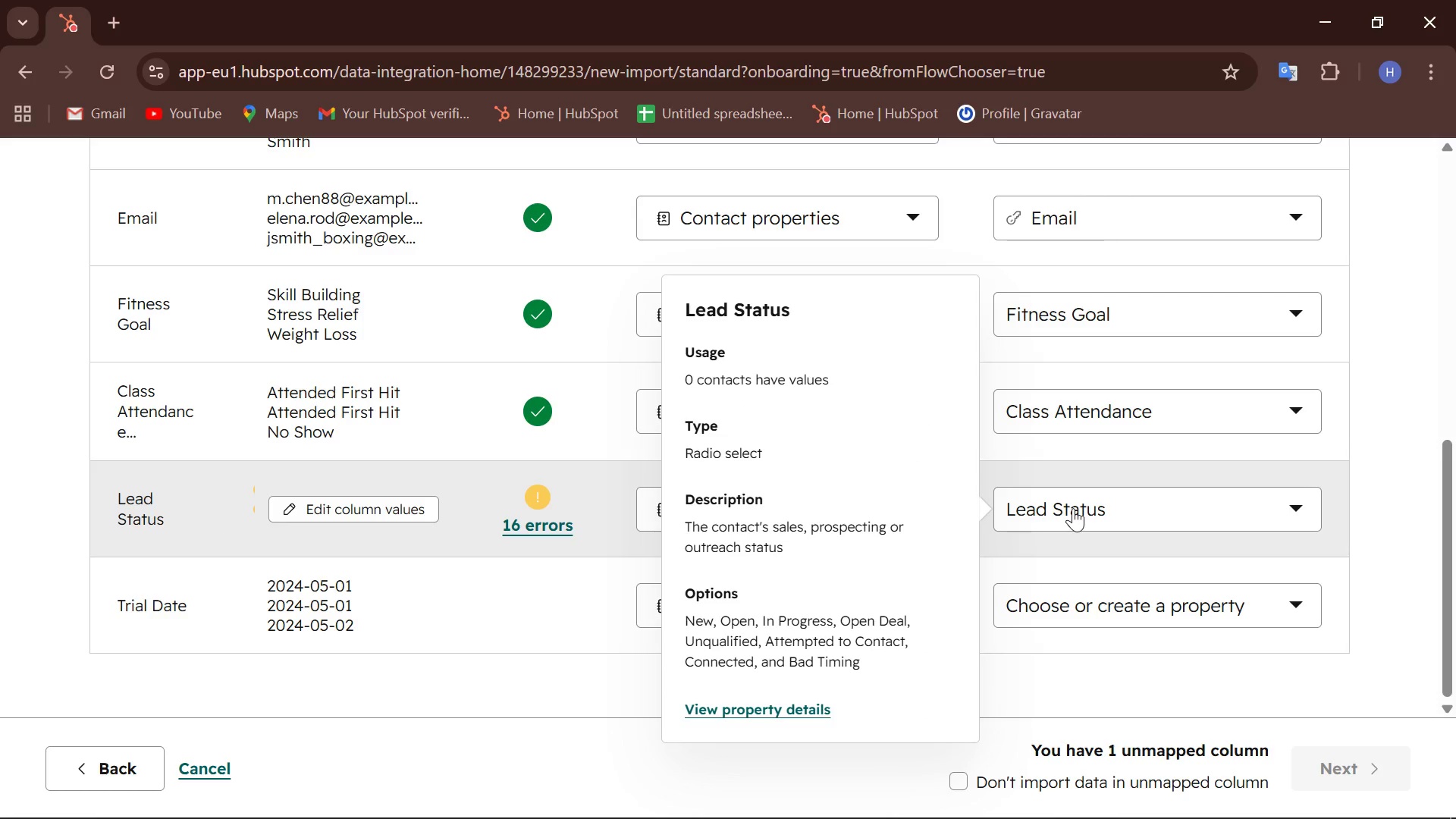 
wait(36.0)
 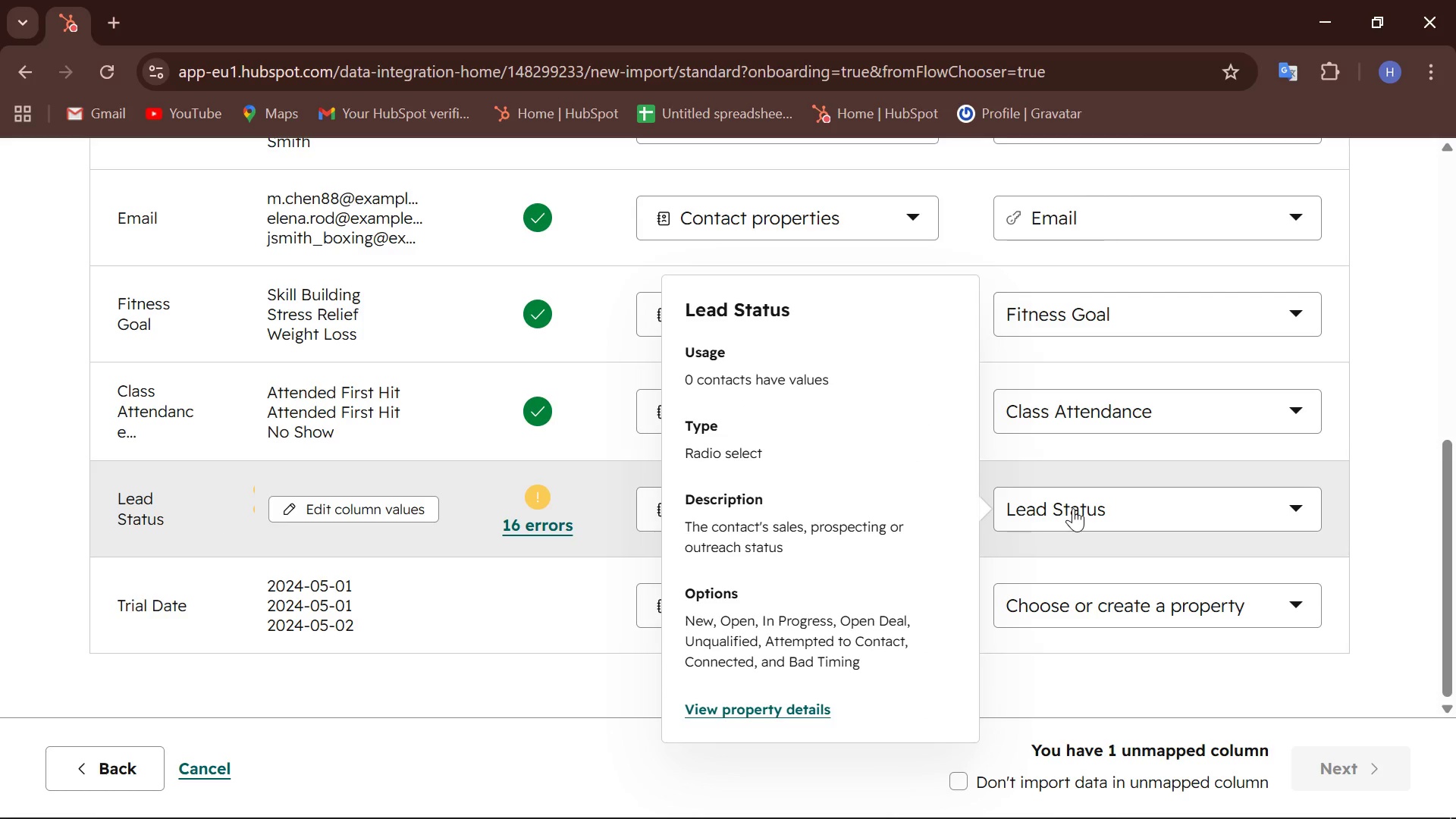 
left_click([1073, 508])
 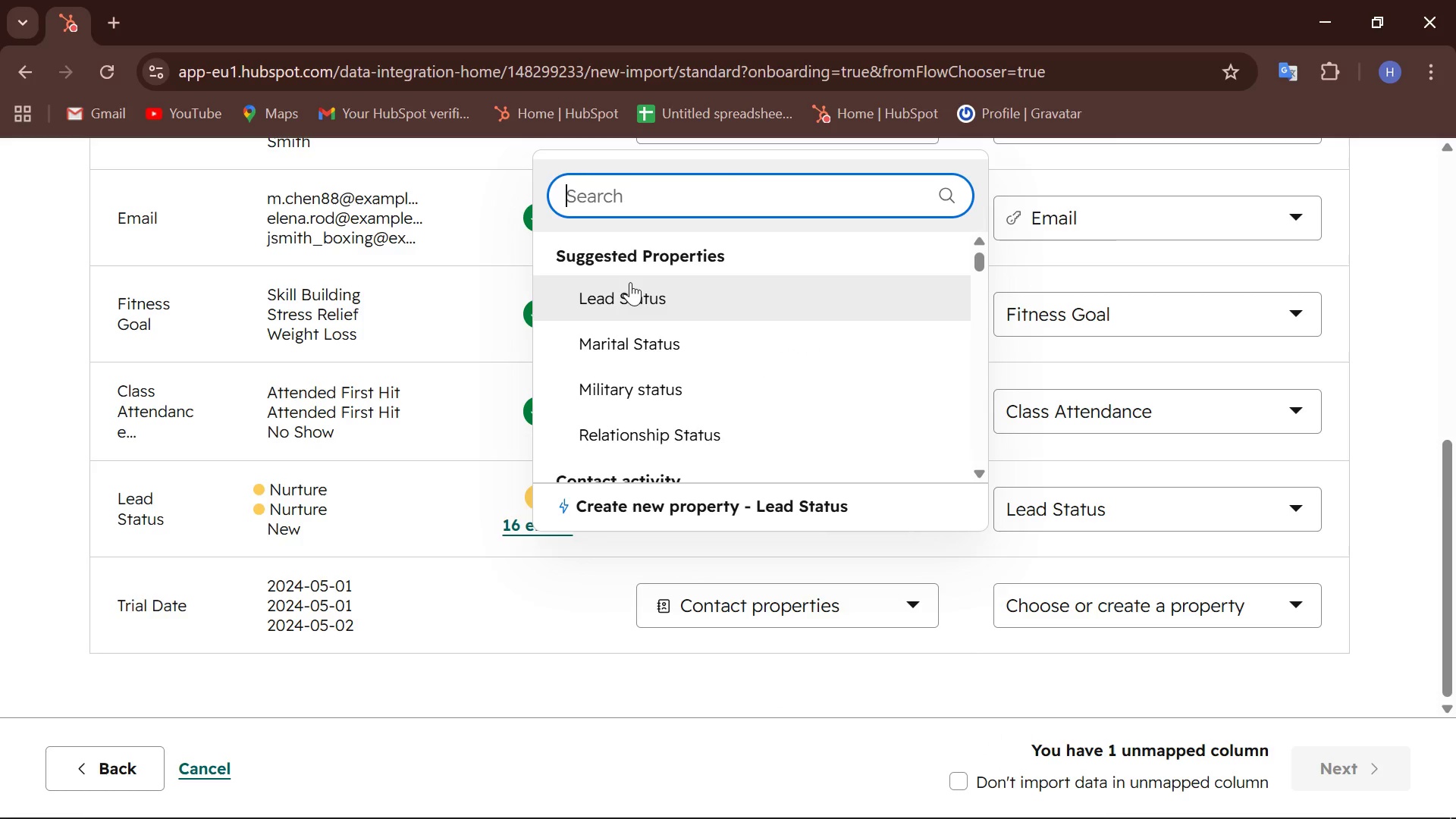 
left_click([656, 302])
 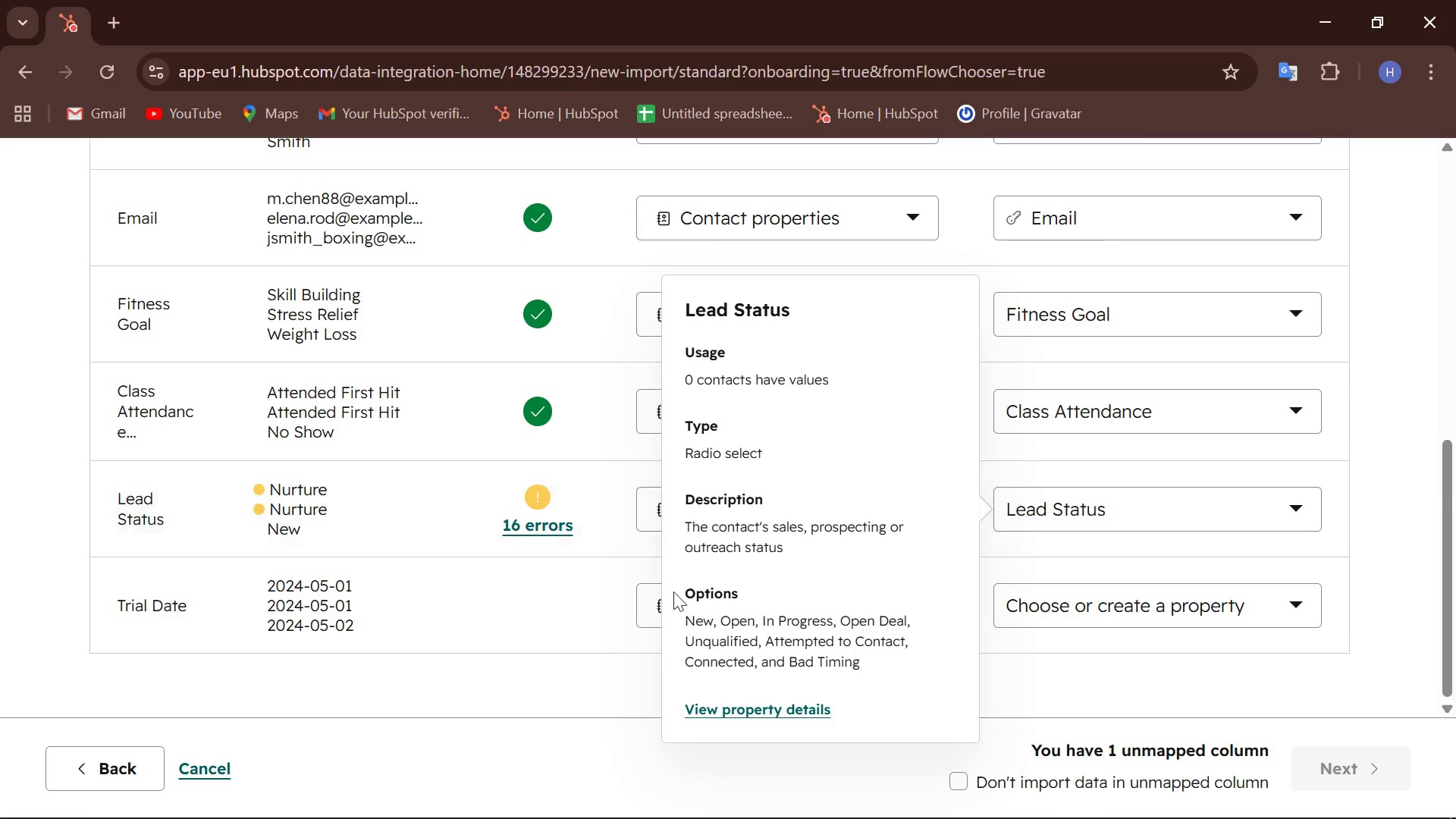 
wait(24.41)
 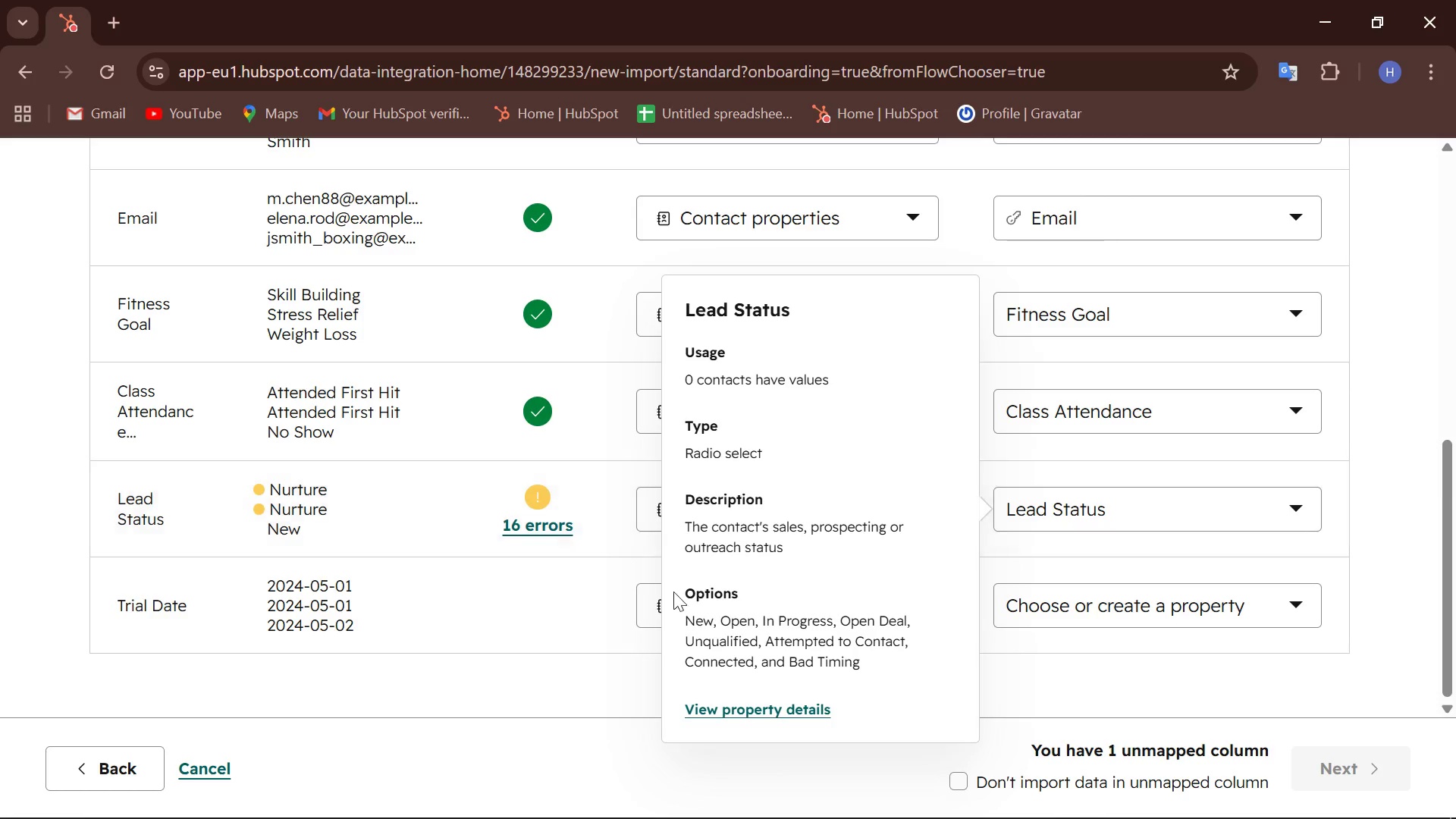 
left_click([1200, 510])
 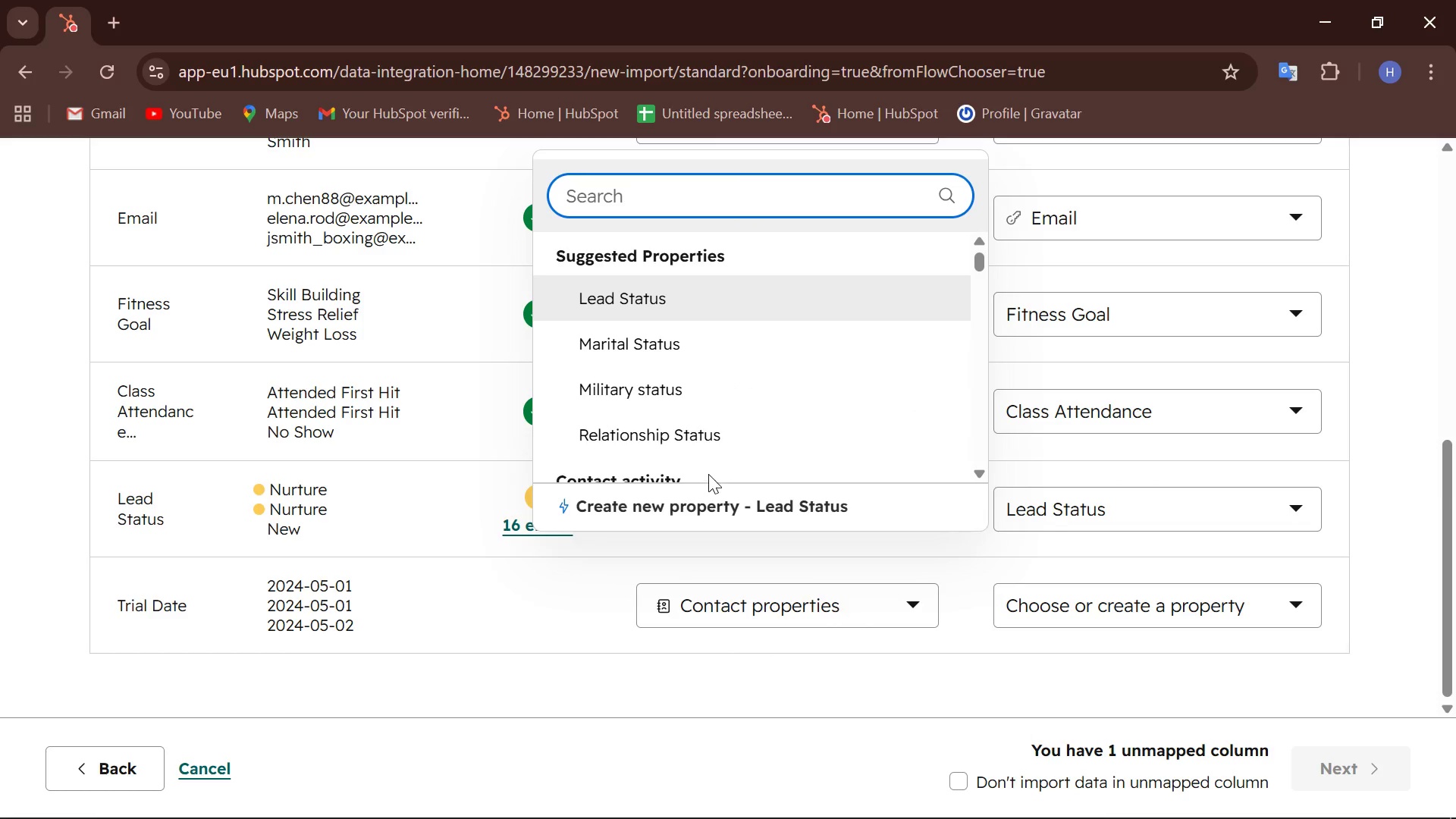 
mouse_move([659, 355])
 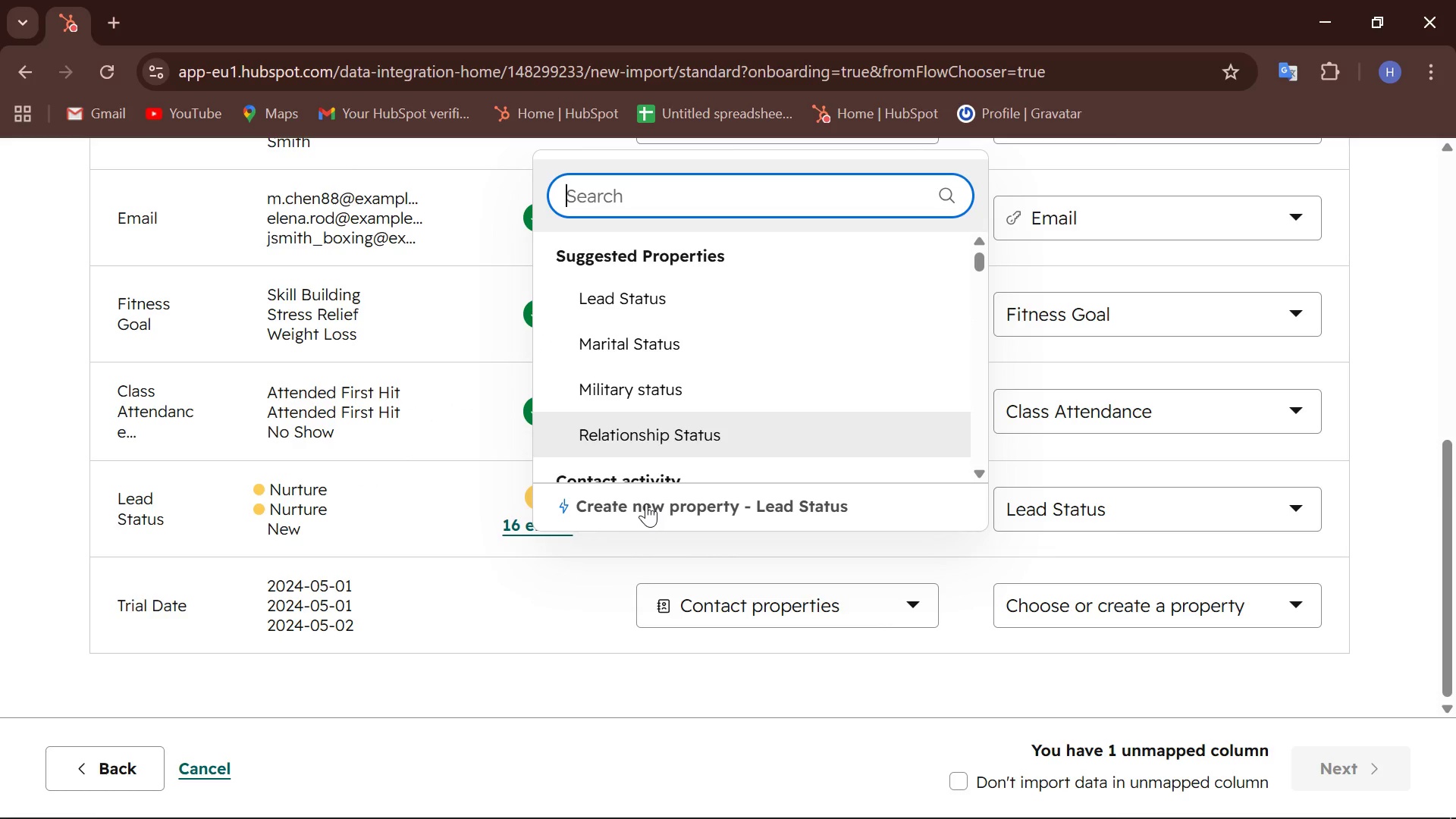 
scroll: coordinate [724, 319], scroll_direction: up, amount: 2.0
 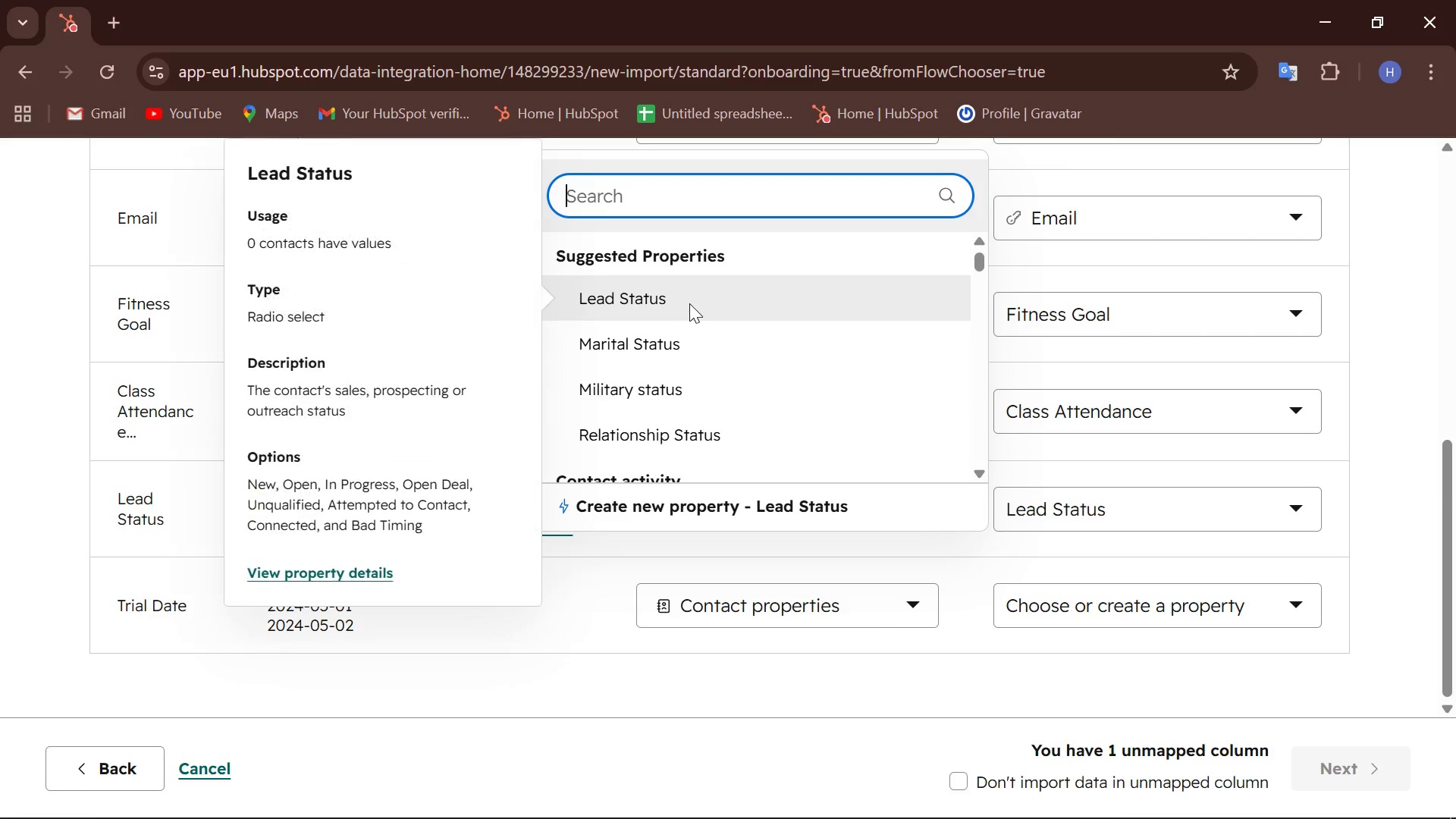 
left_click([689, 303])
 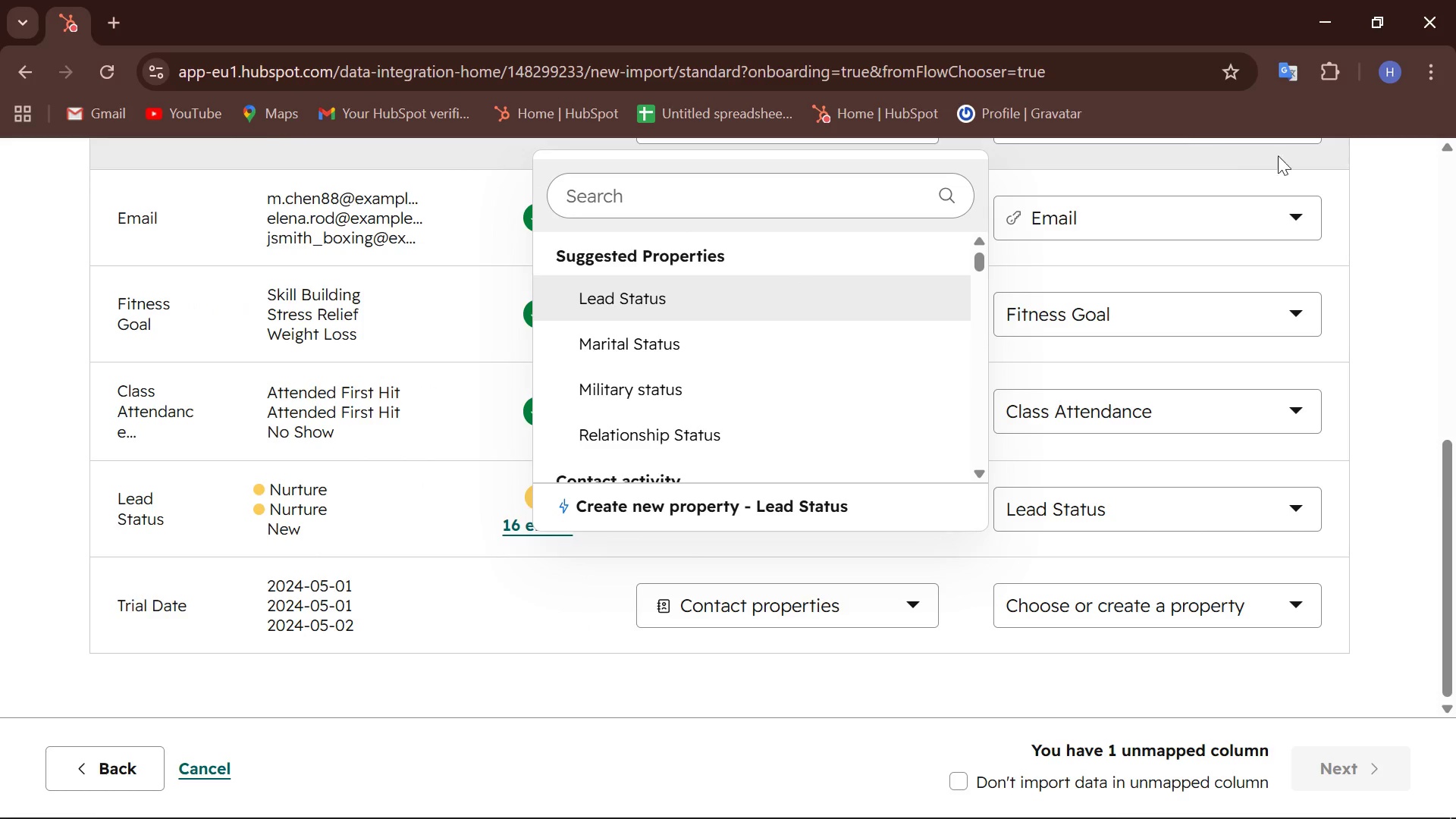 
left_click([1401, 435])
 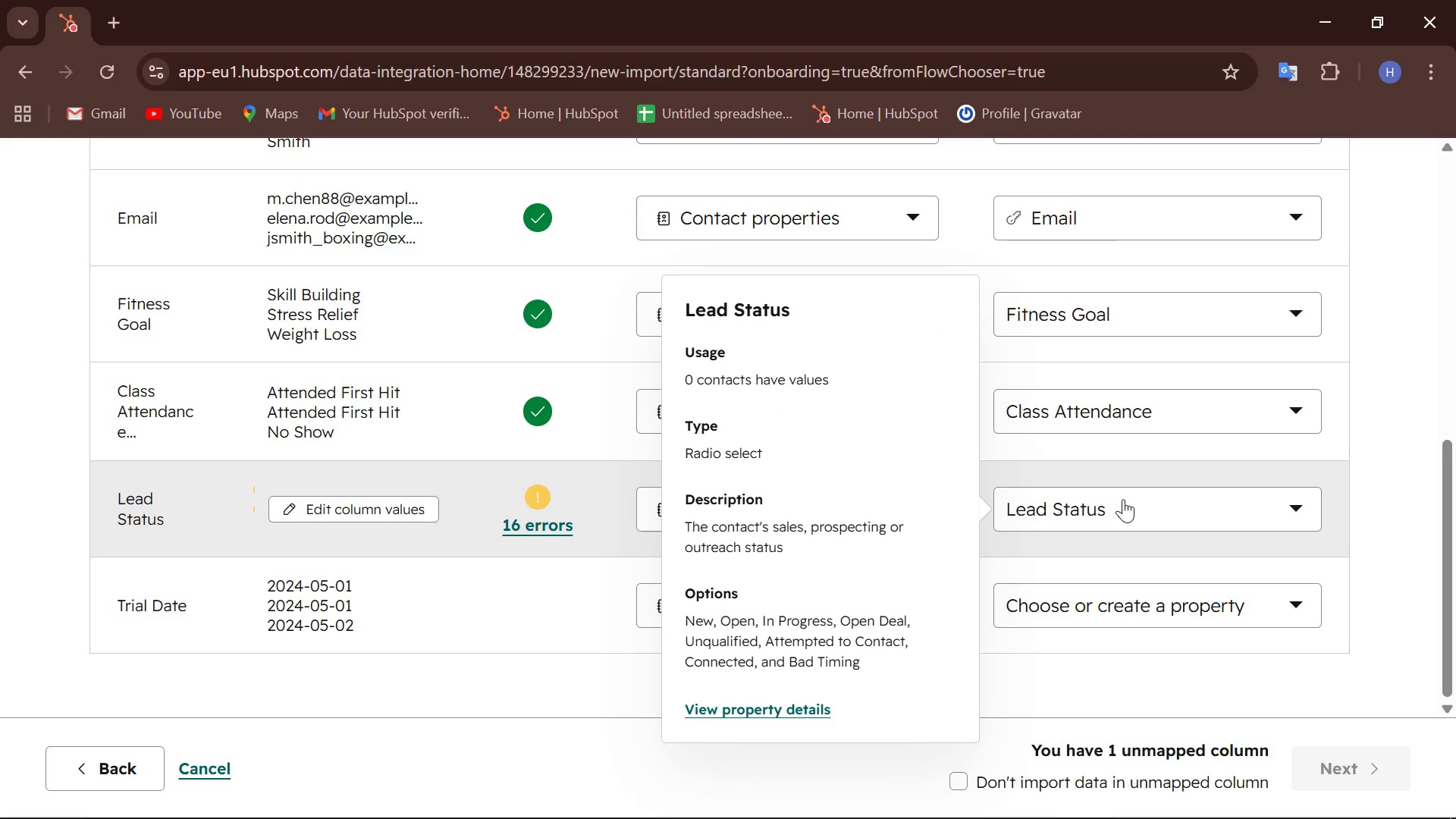 
wait(25.2)
 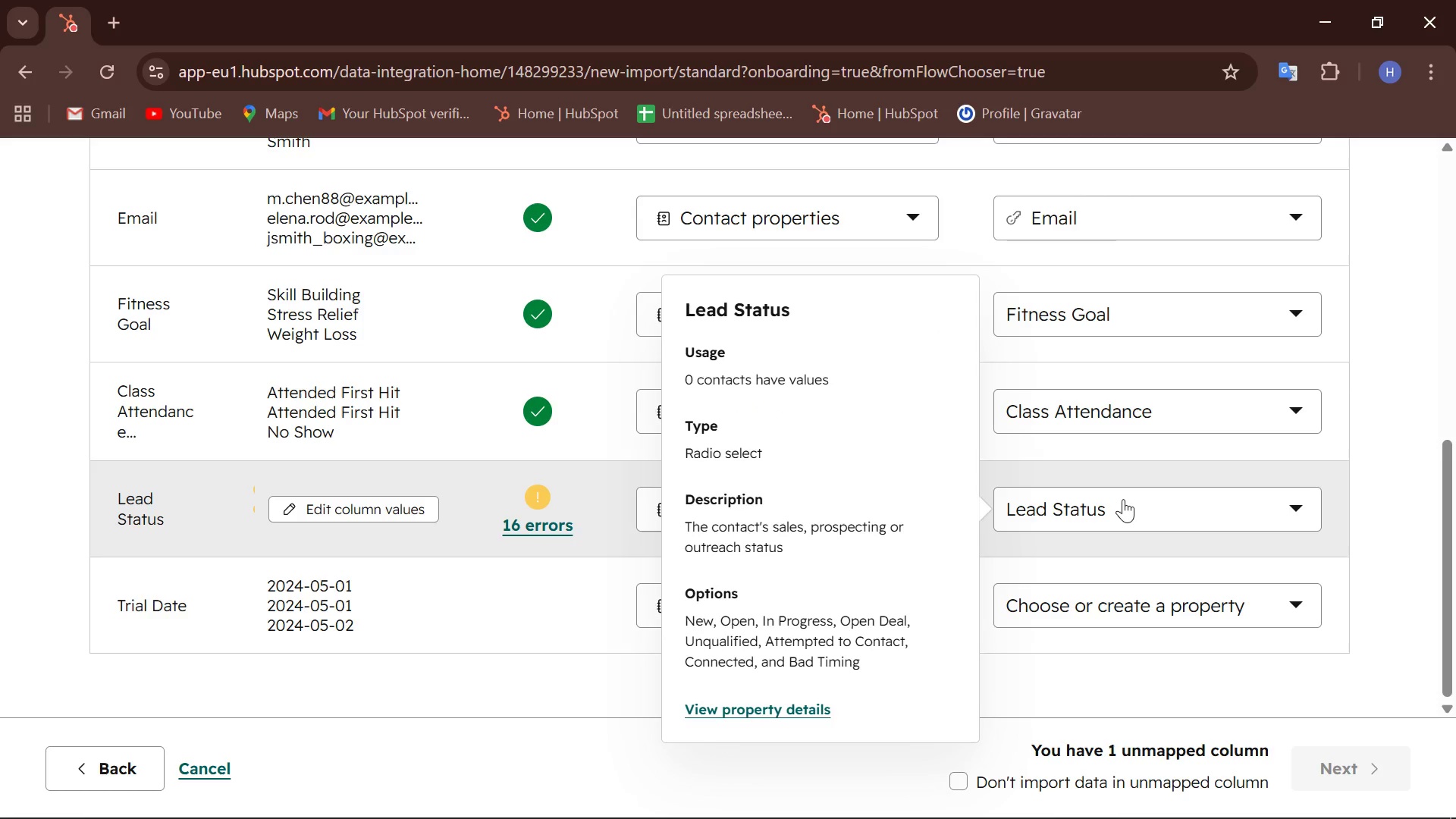 
mouse_move([1040, 554])
 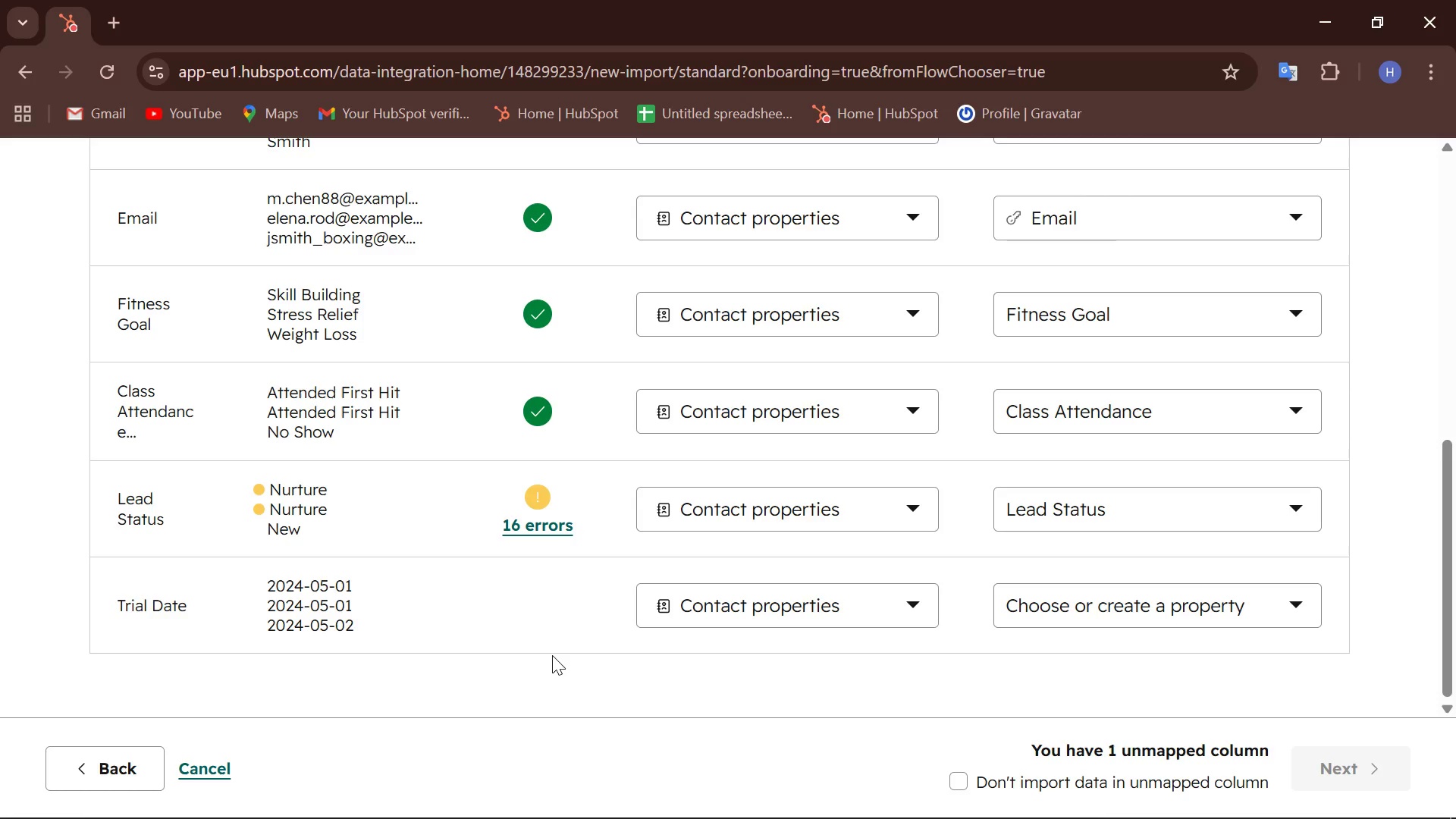 
wait(133.34)
 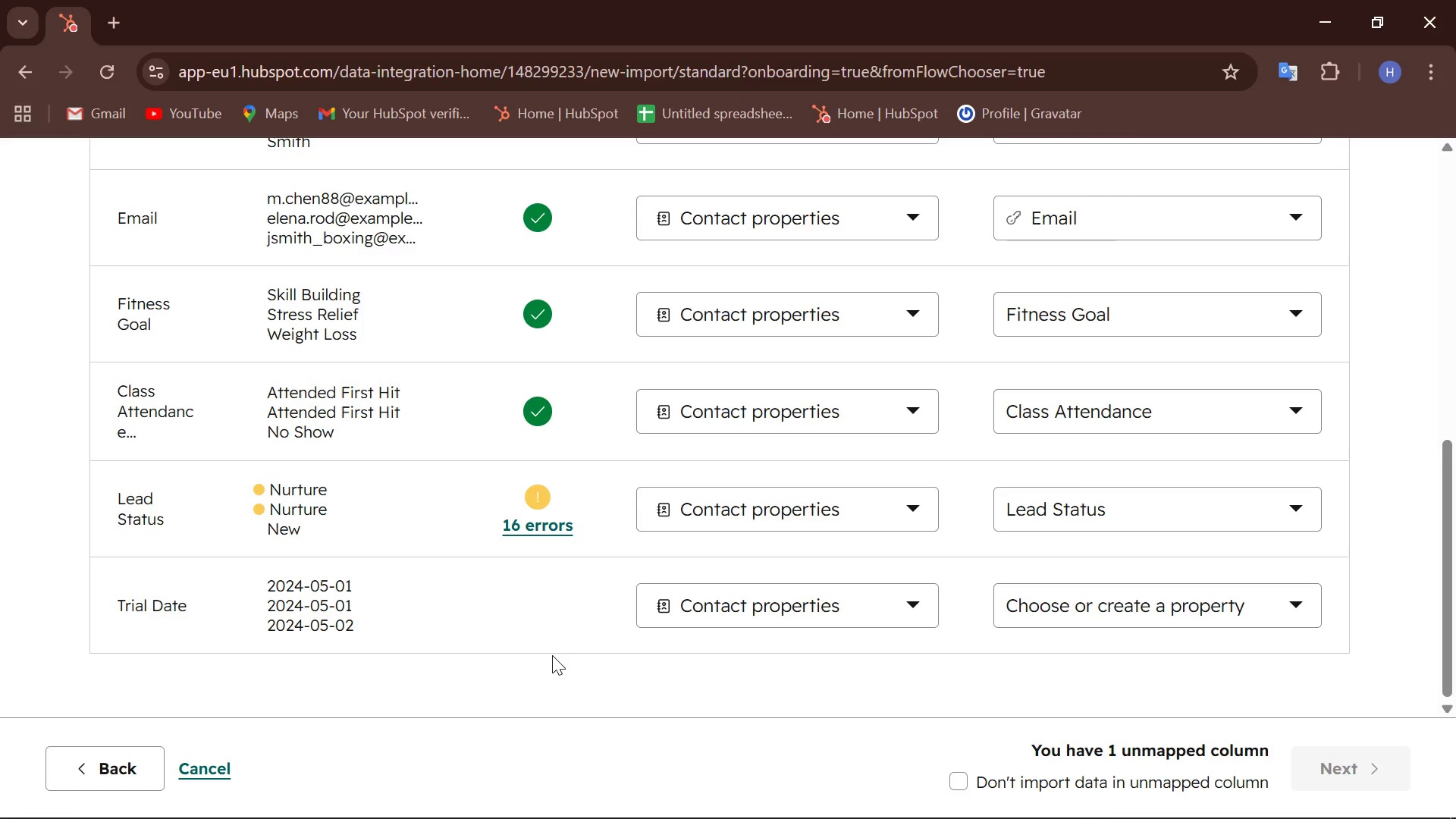 
left_click([538, 497])
 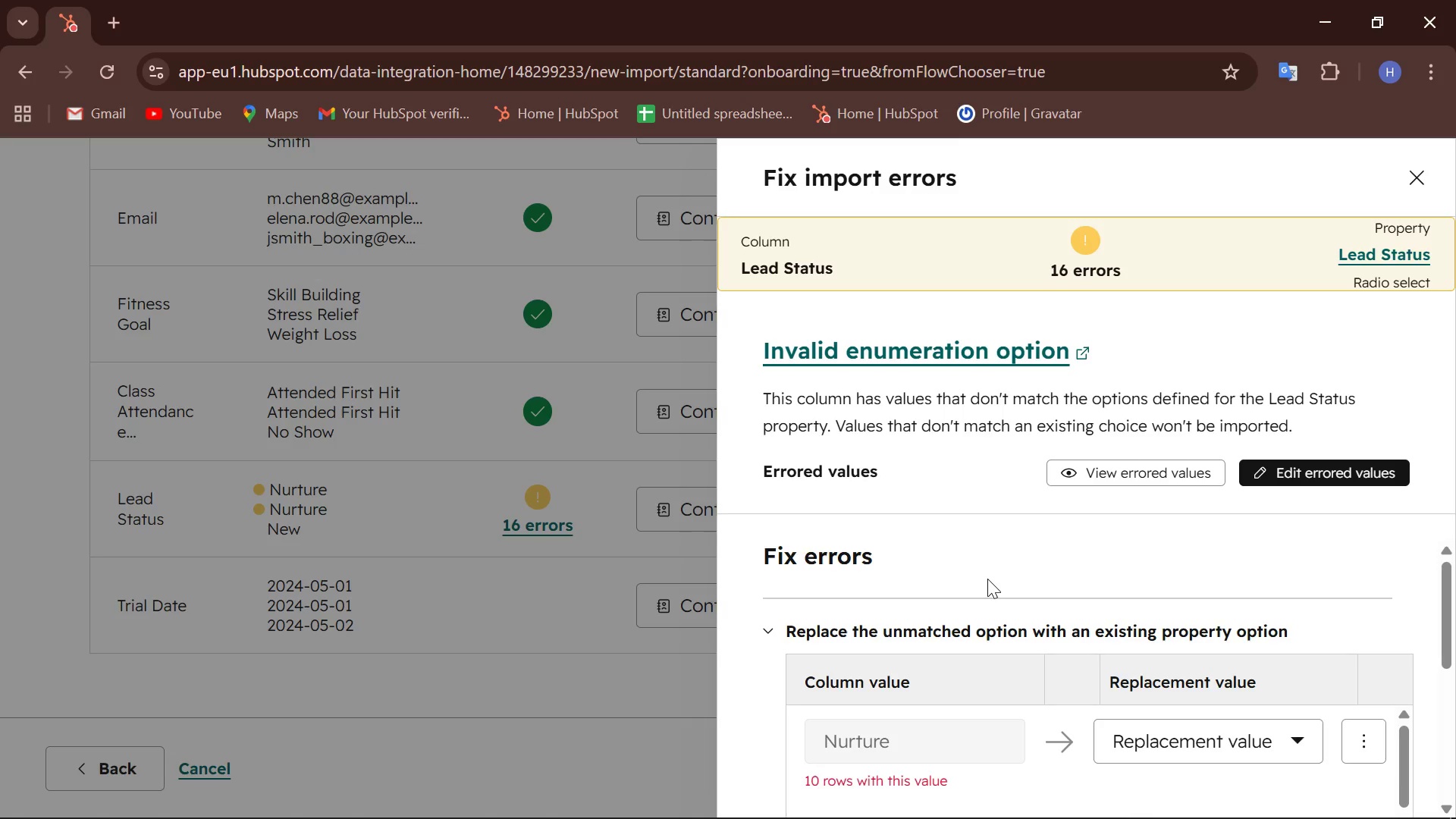 
scroll: coordinate [974, 571], scroll_direction: down, amount: 1.0
 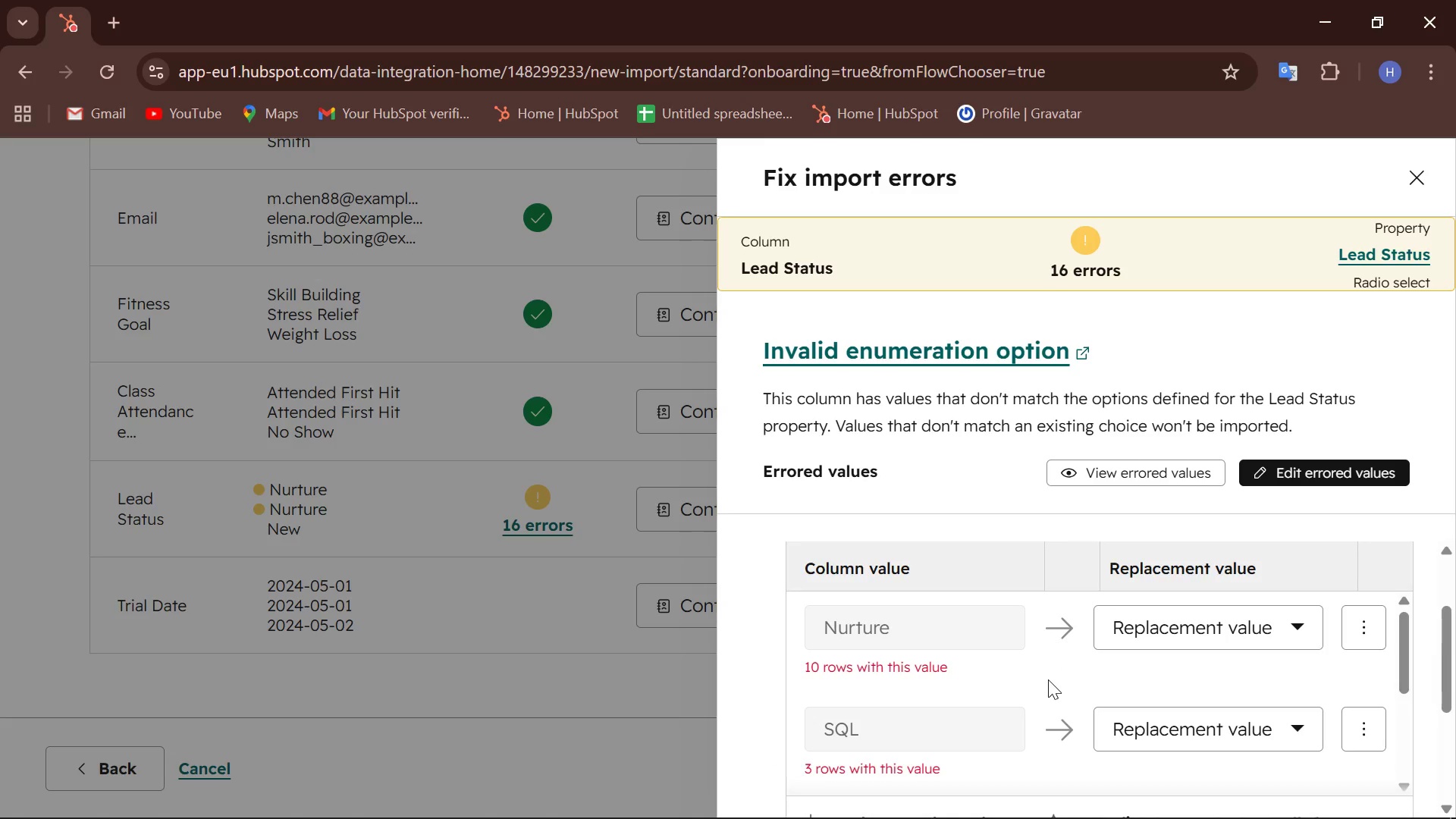 
wait(13.13)
 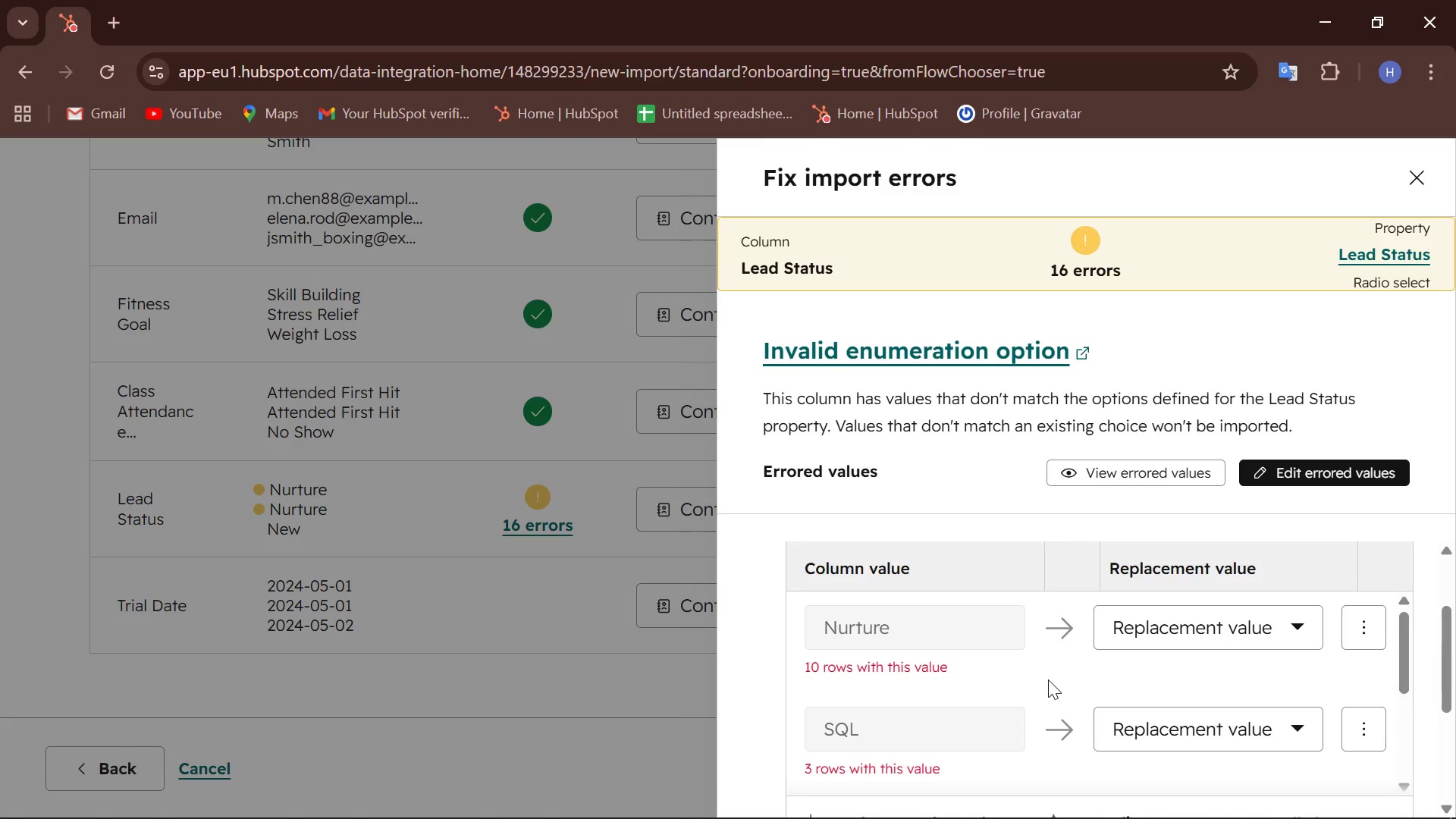 
scroll: coordinate [1030, 585], scroll_direction: down, amount: 1.0
 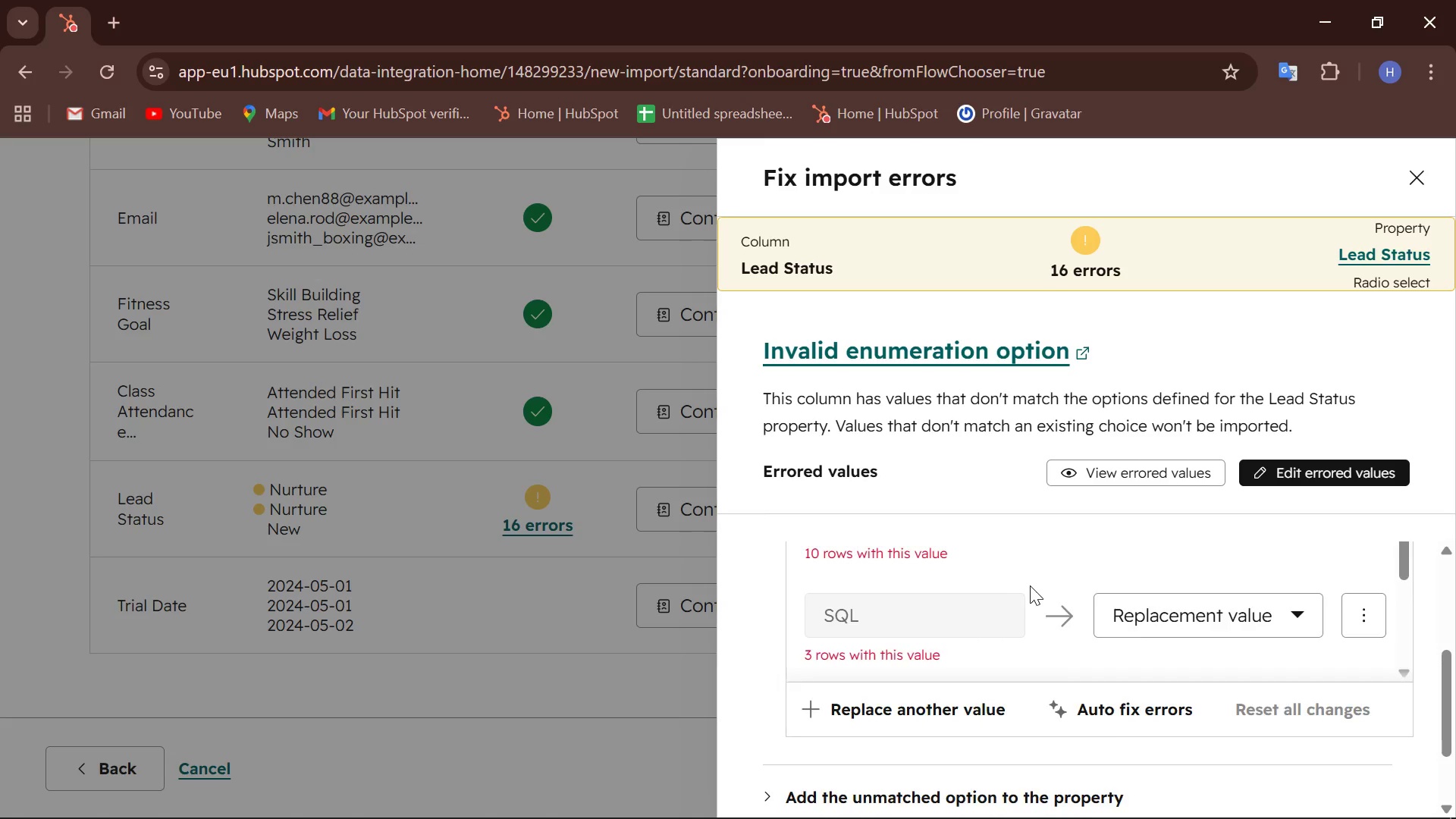 
scroll: coordinate [1030, 585], scroll_direction: up, amount: 1.0
 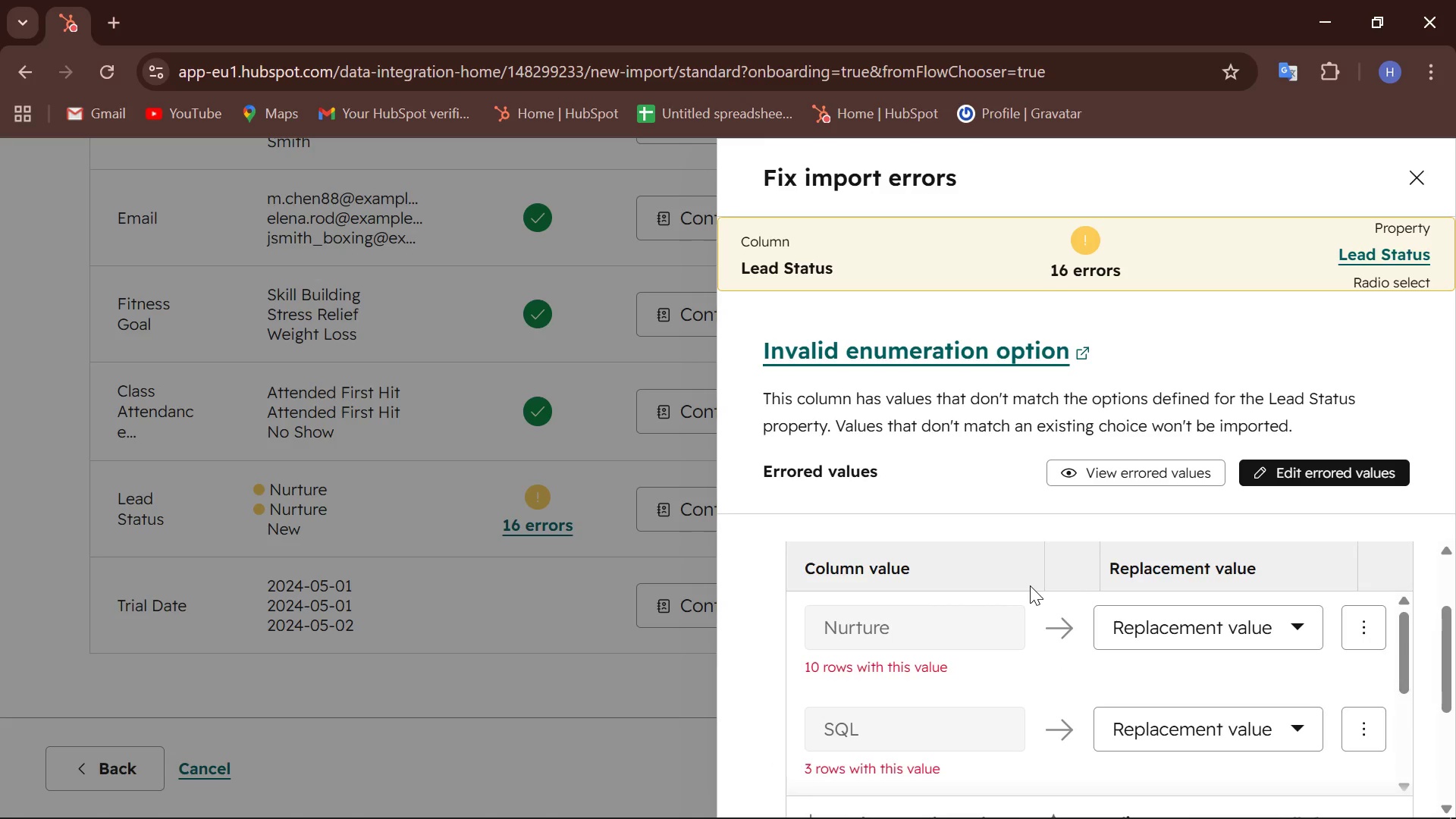 
wait(6.32)
 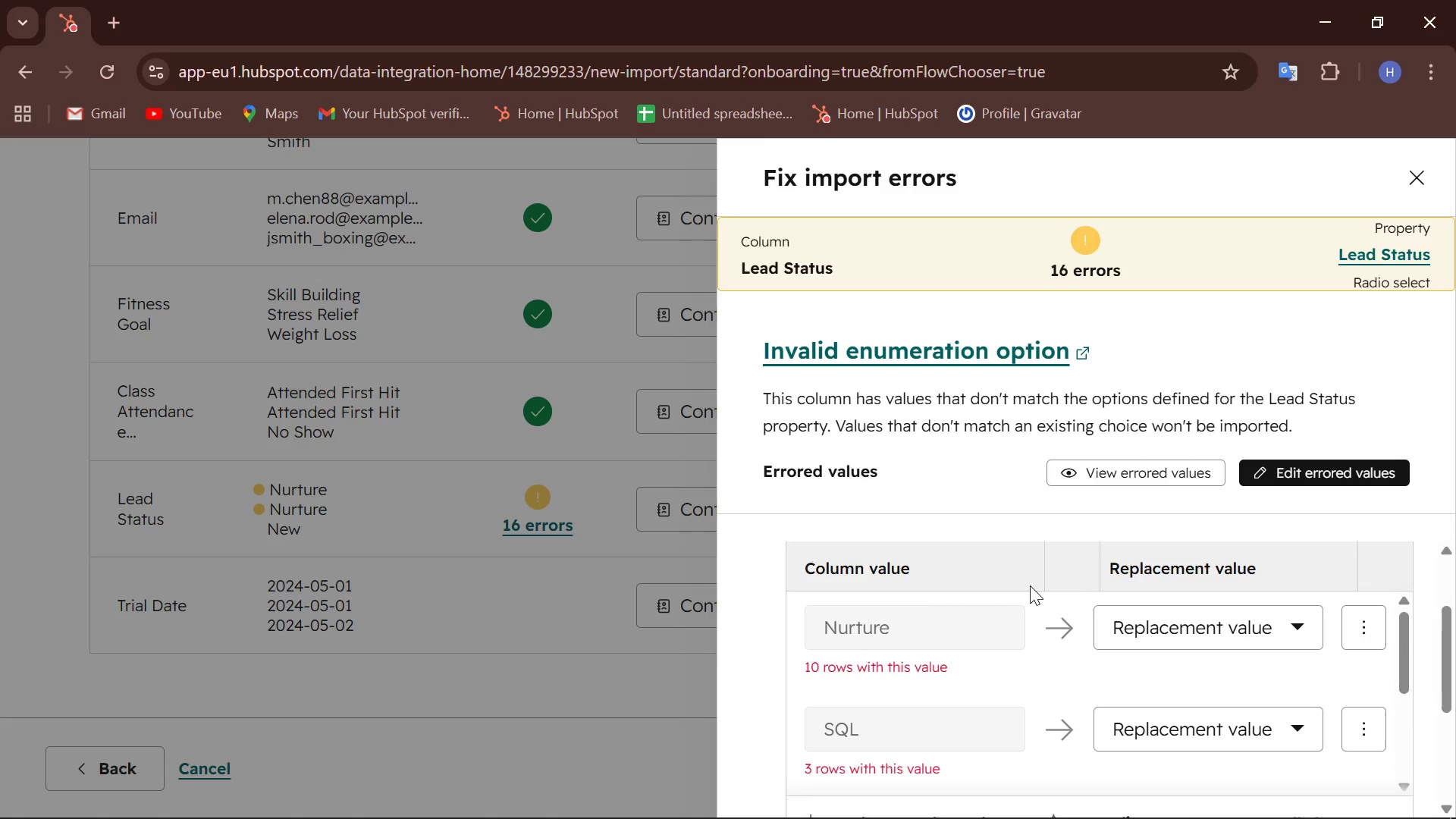 
left_click([1297, 635])
 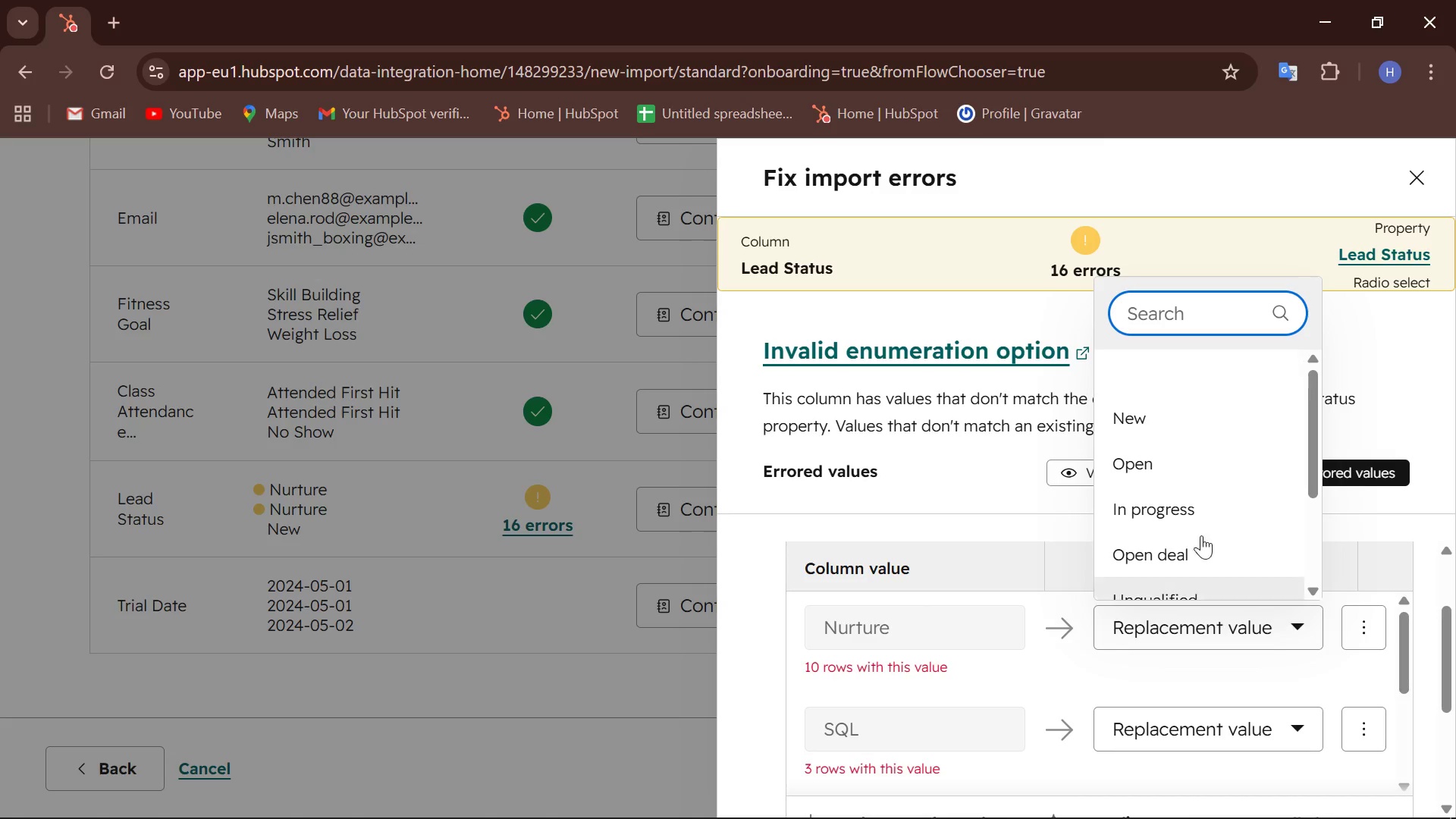 
scroll: coordinate [1179, 510], scroll_direction: none, amount: 0.0
 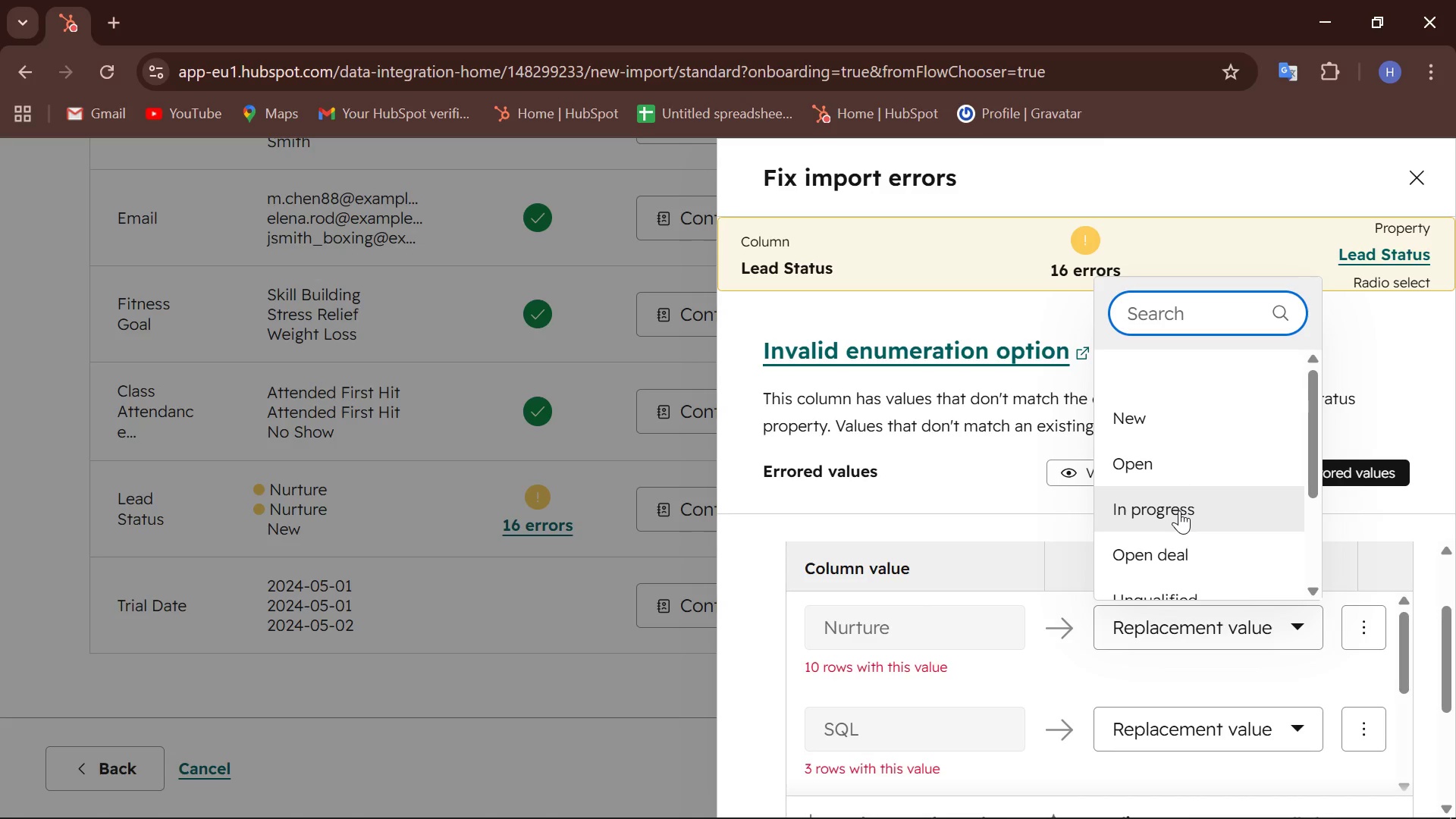 
scroll: coordinate [1178, 560], scroll_direction: down, amount: 6.0
 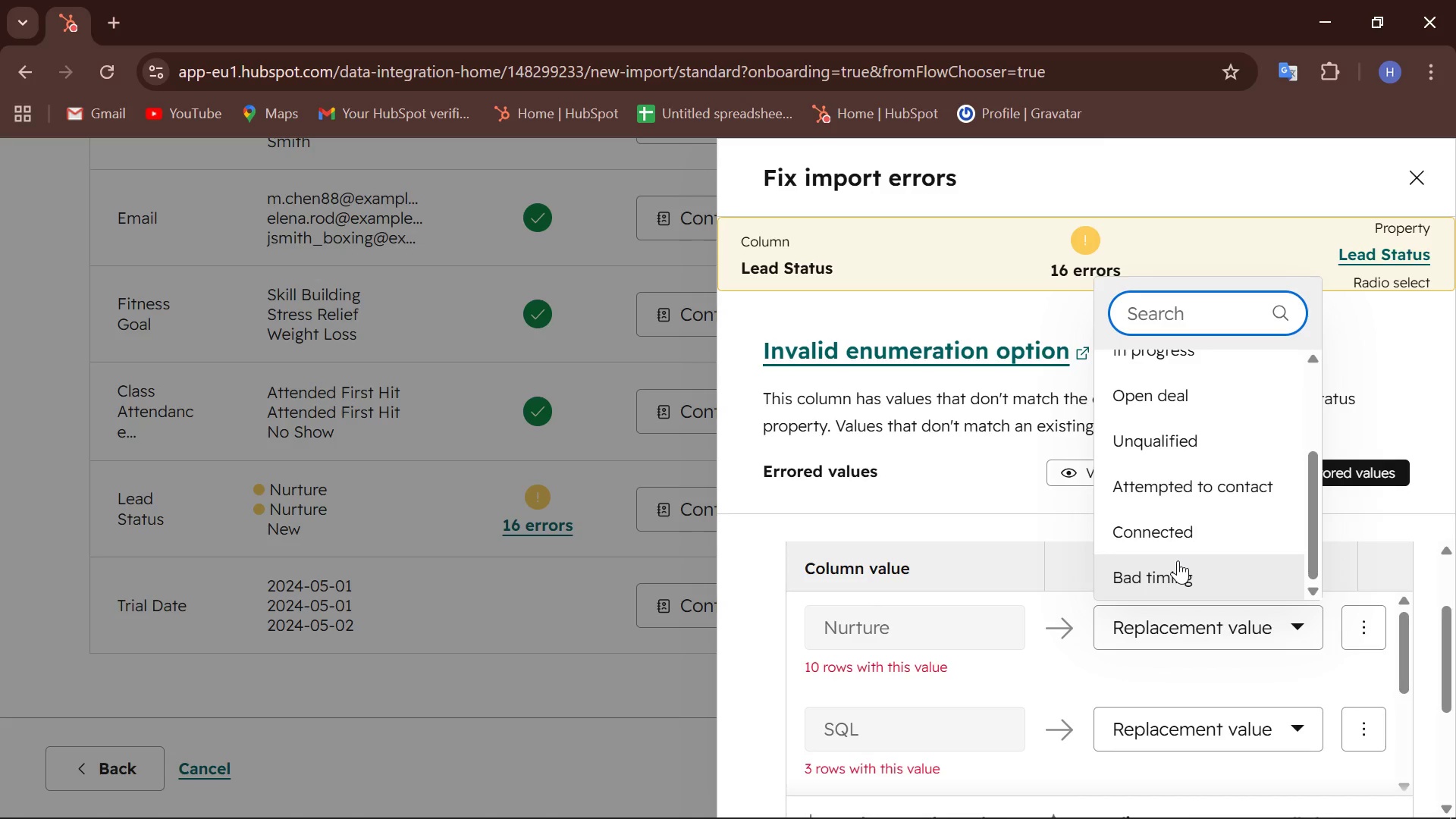 
wait(6.04)
 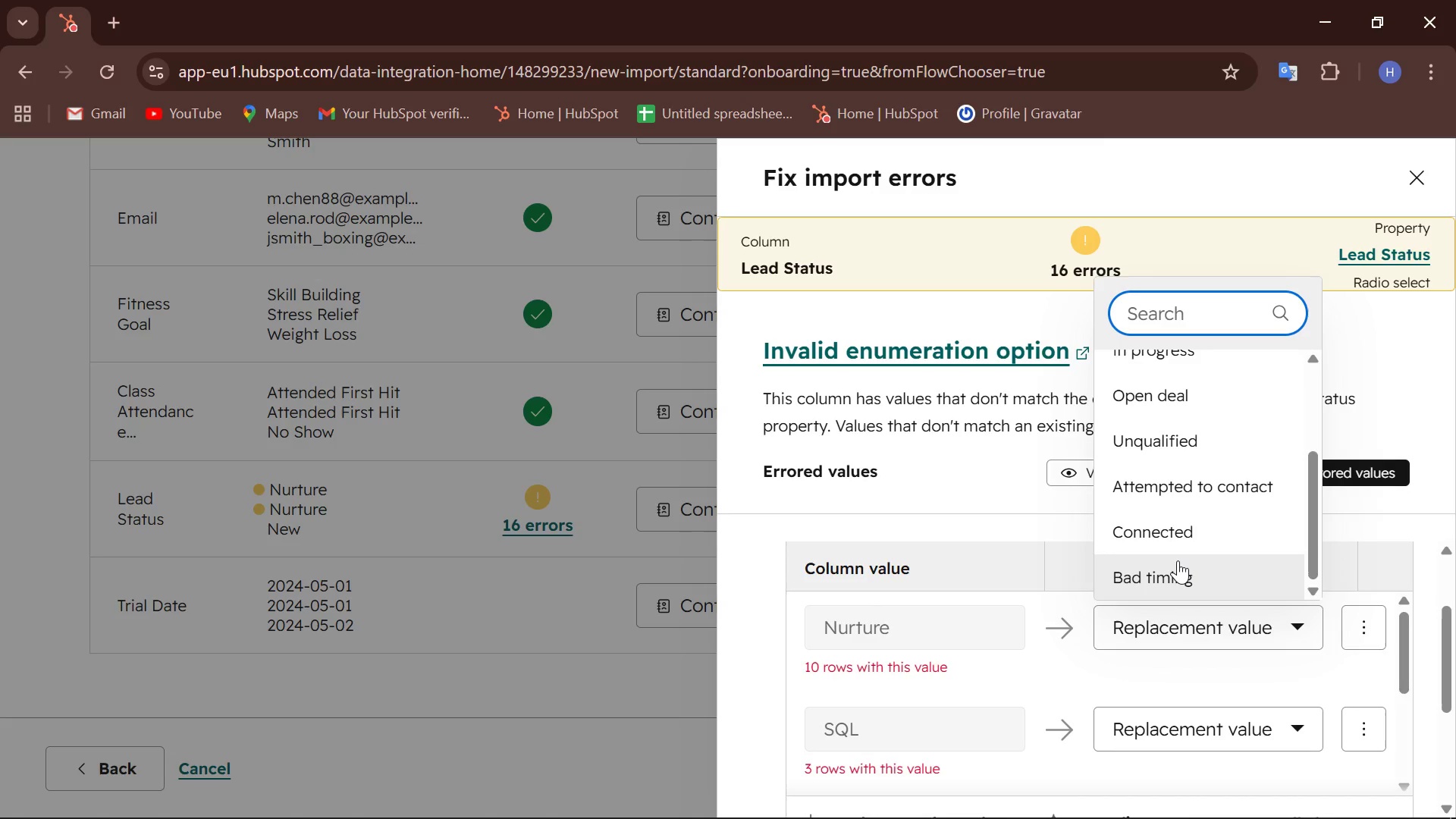 
scroll: coordinate [1178, 560], scroll_direction: up, amount: 3.0
 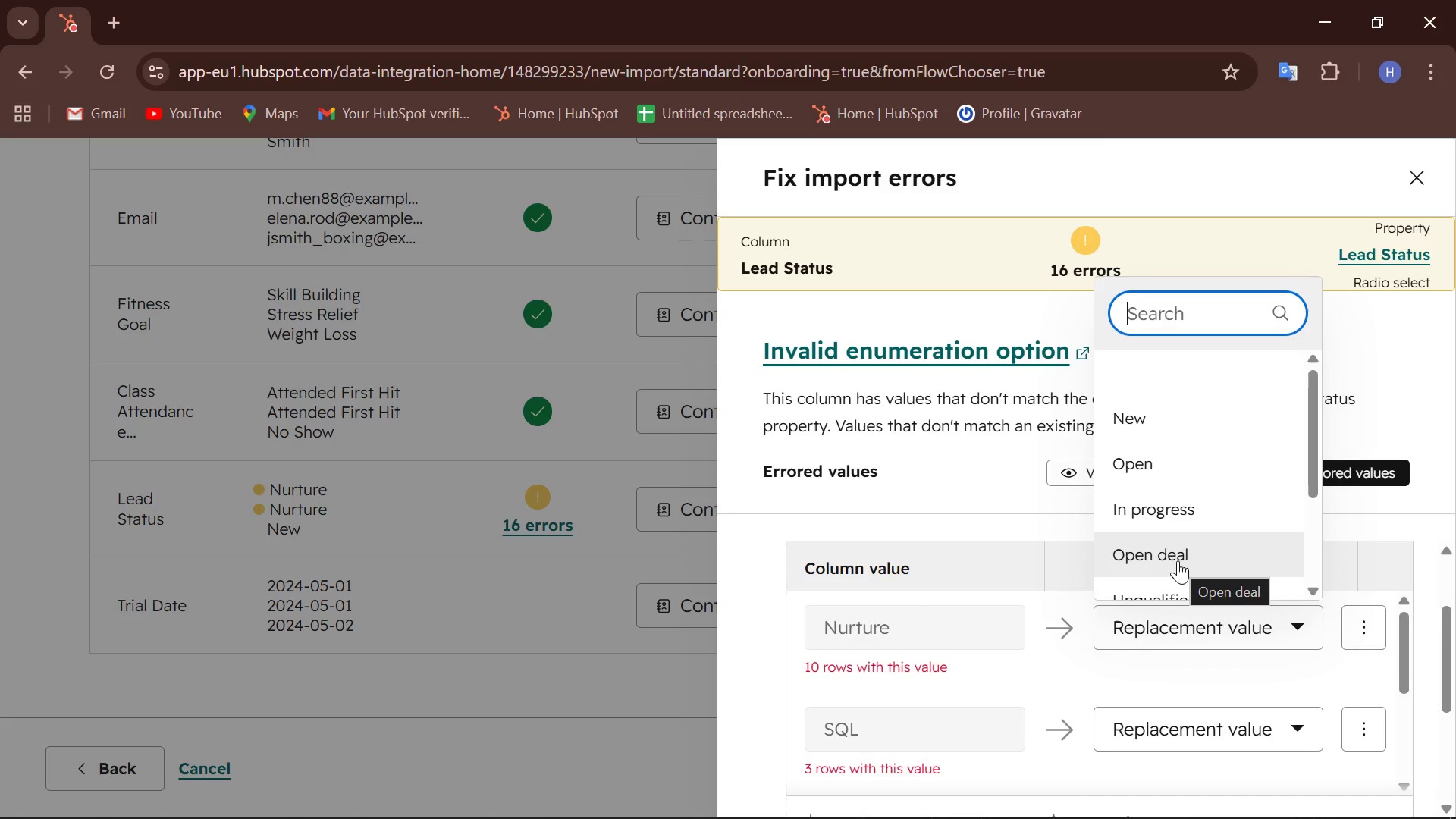 
wait(12.5)
 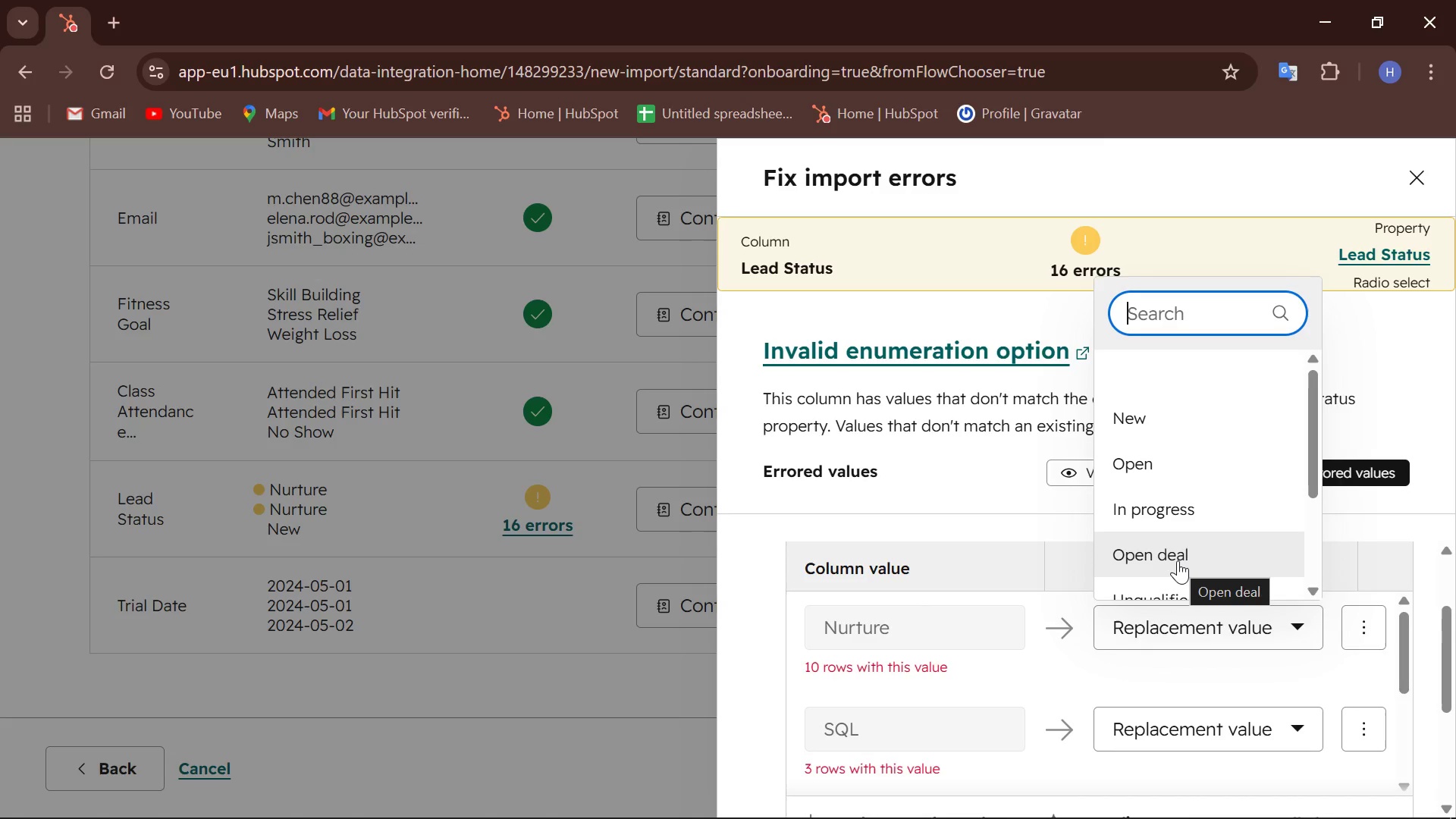 
left_click([1351, 634])
 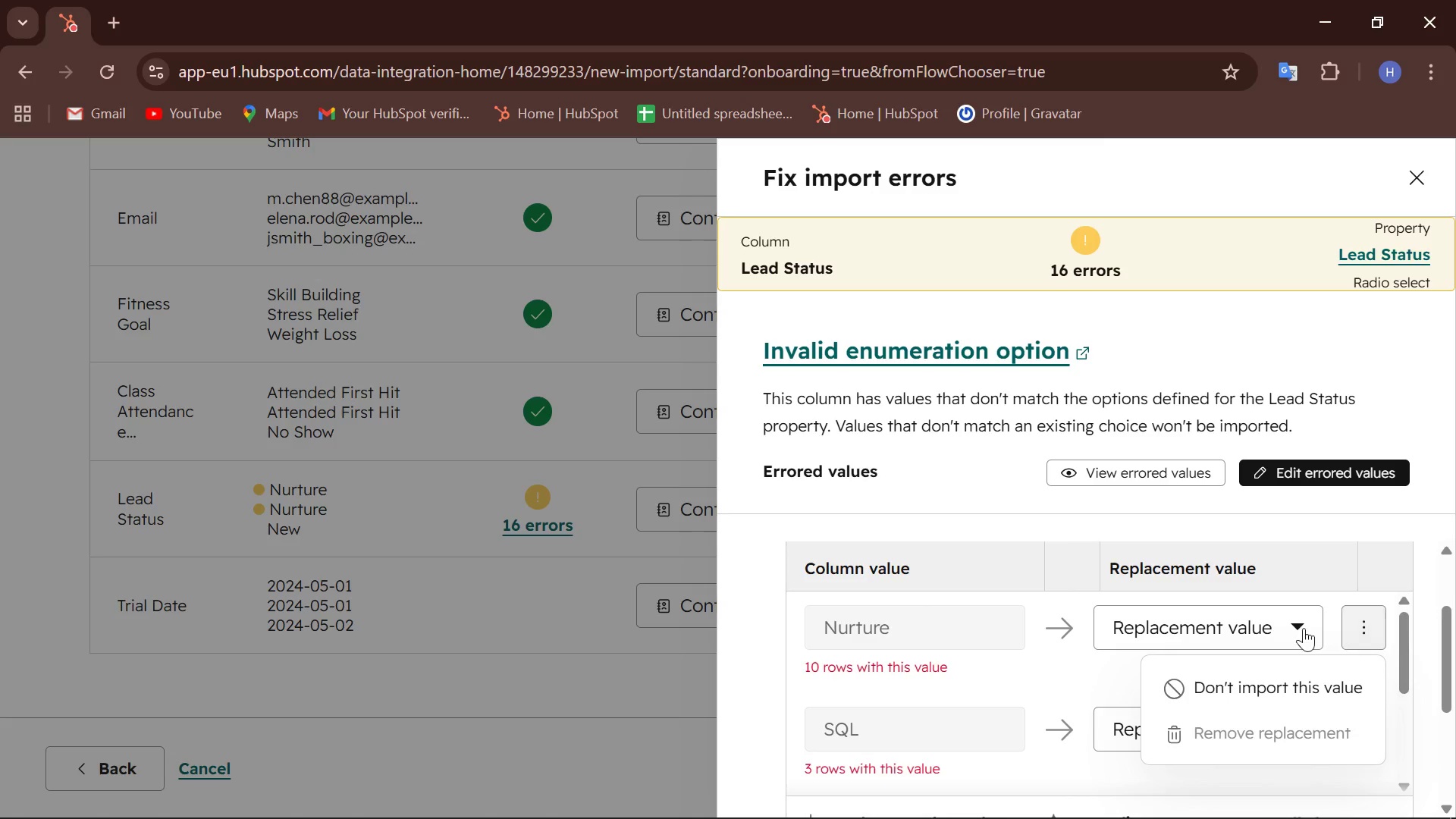 
left_click([1291, 623])
 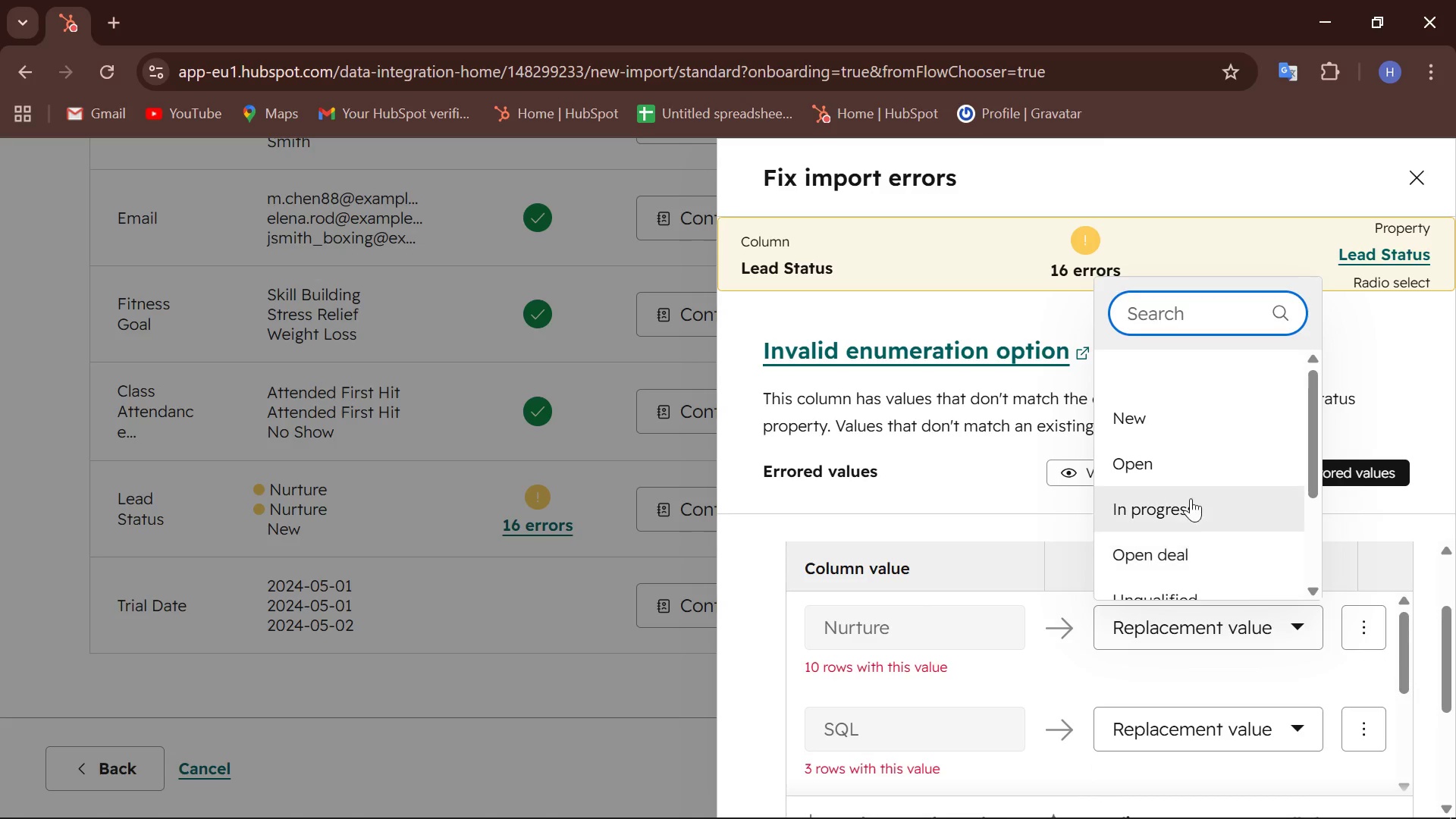 
scroll: coordinate [1190, 497], scroll_direction: down, amount: 6.0
 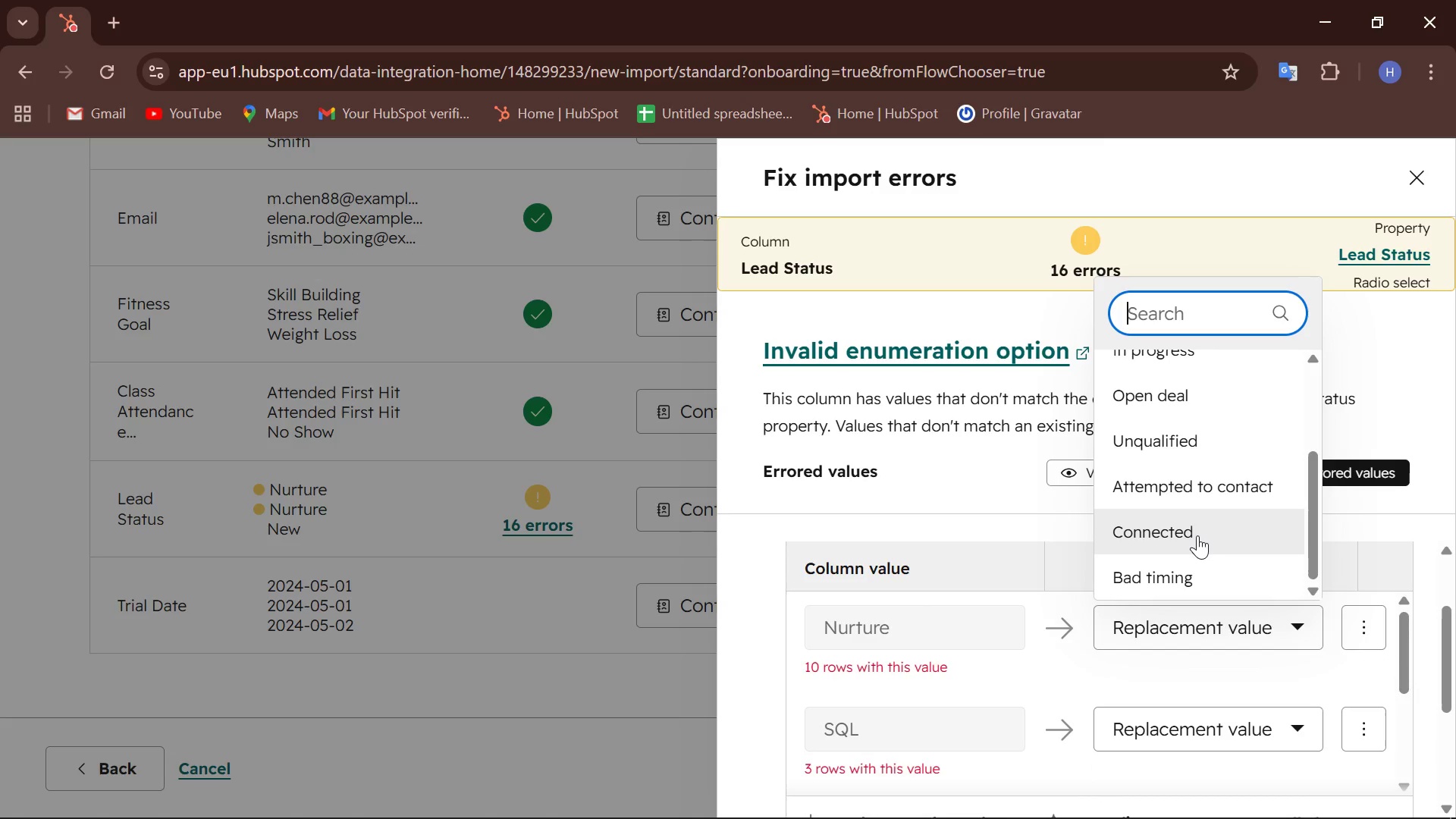 
scroll: coordinate [1197, 535], scroll_direction: up, amount: 2.0
 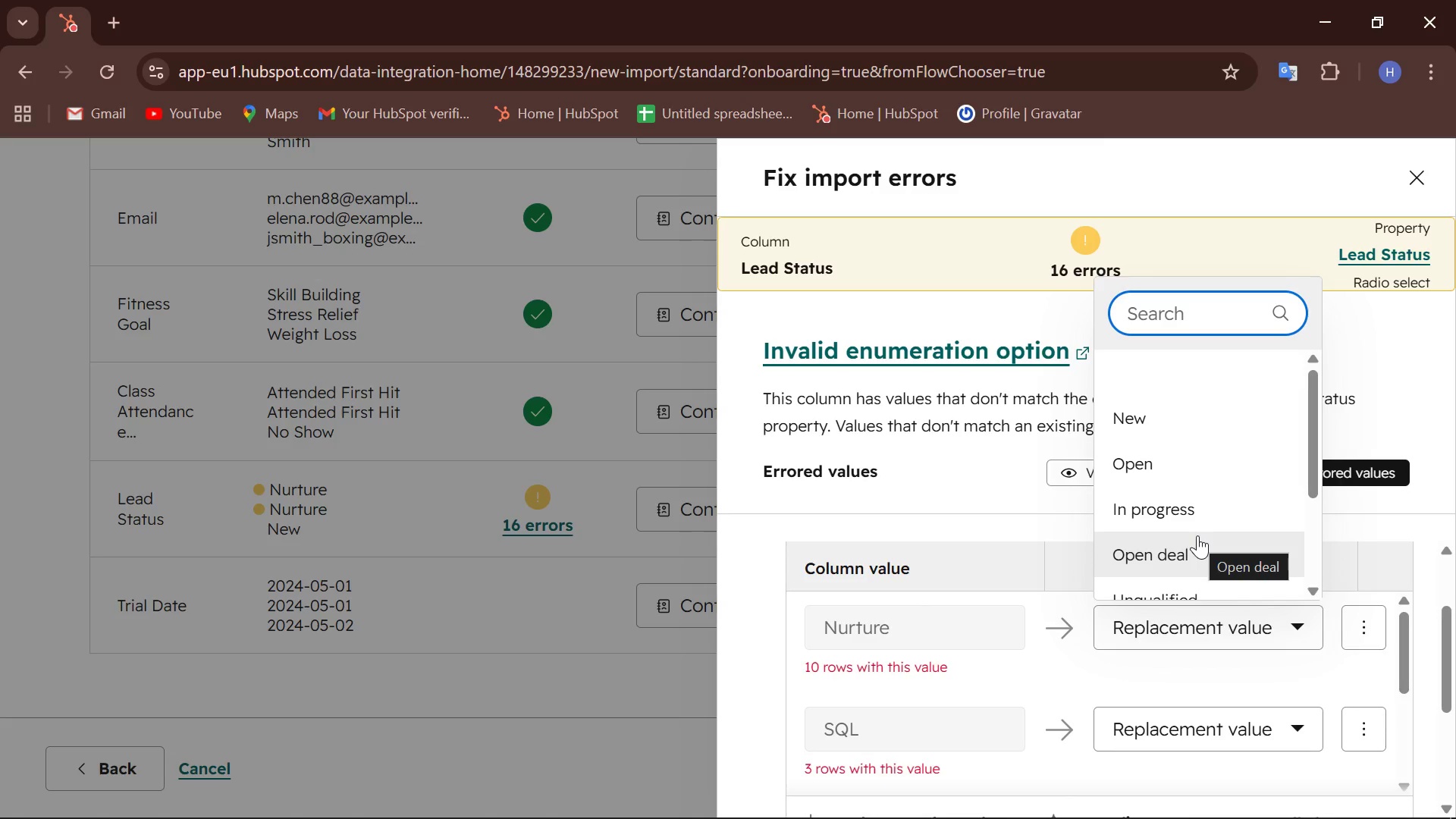 
wait(10.56)
 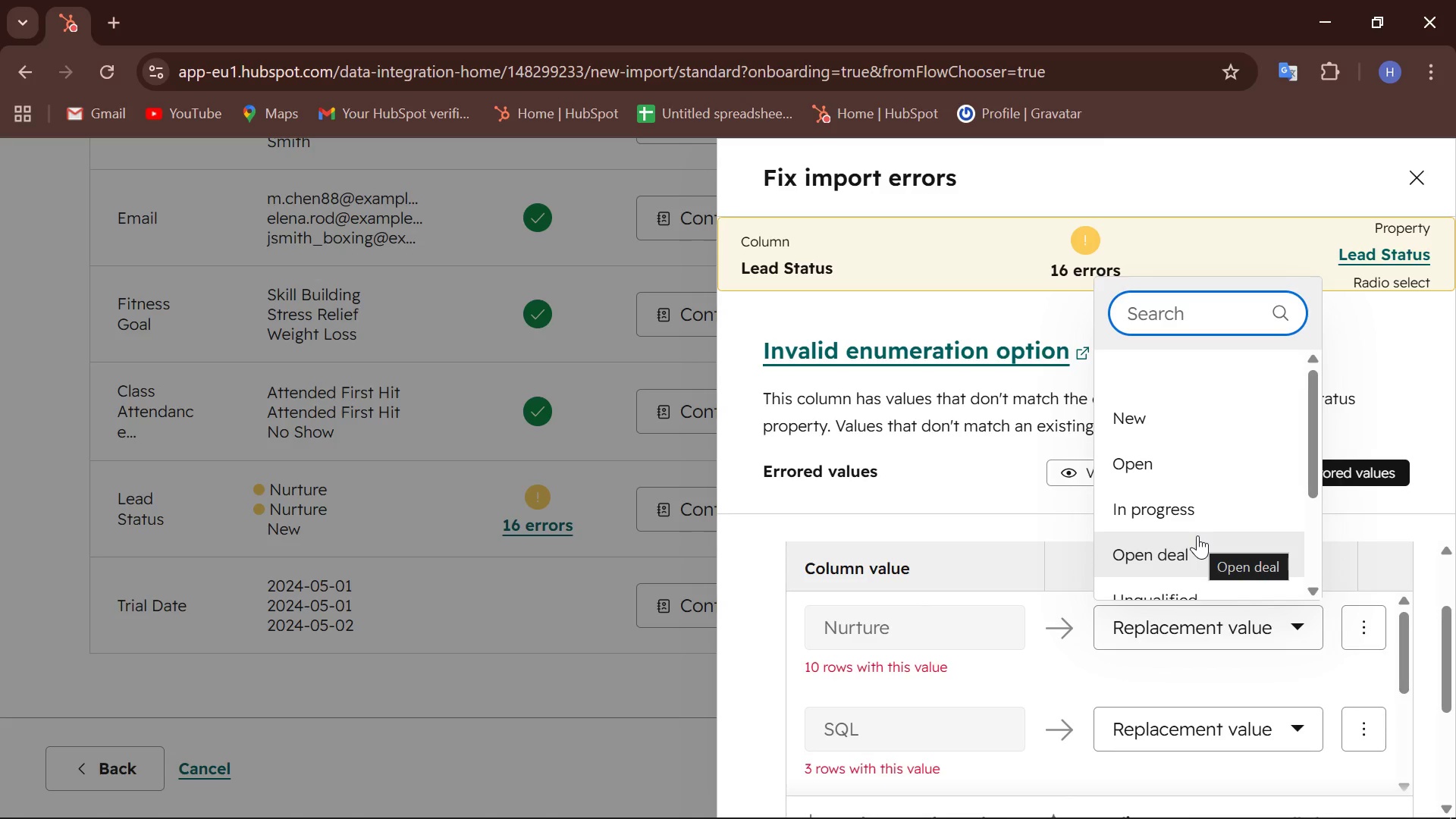 
left_click_drag(start_coordinate=[1312, 439], to_coordinate=[1301, 556])
 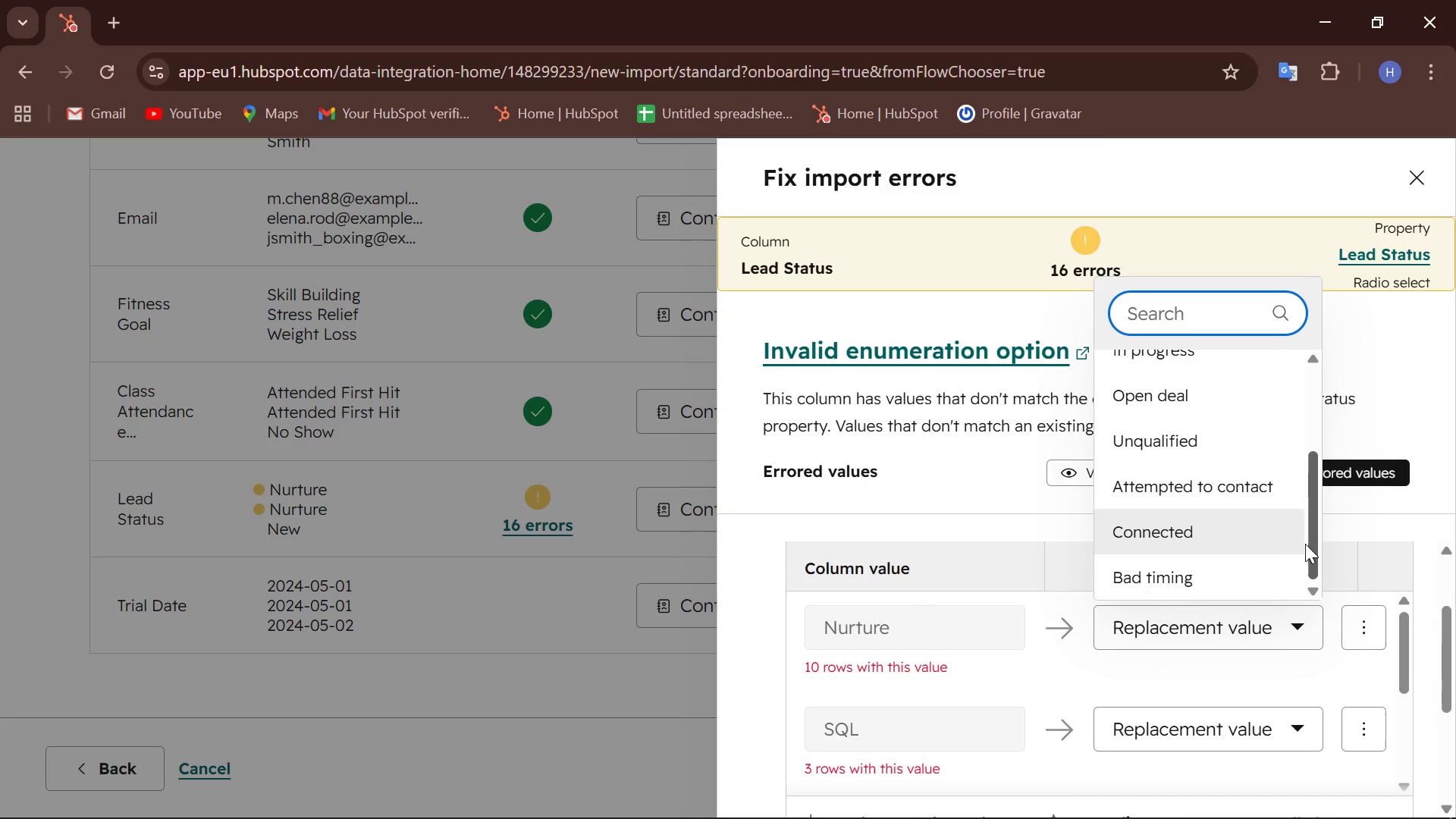 
left_click_drag(start_coordinate=[1311, 531], to_coordinate=[1304, 401])
 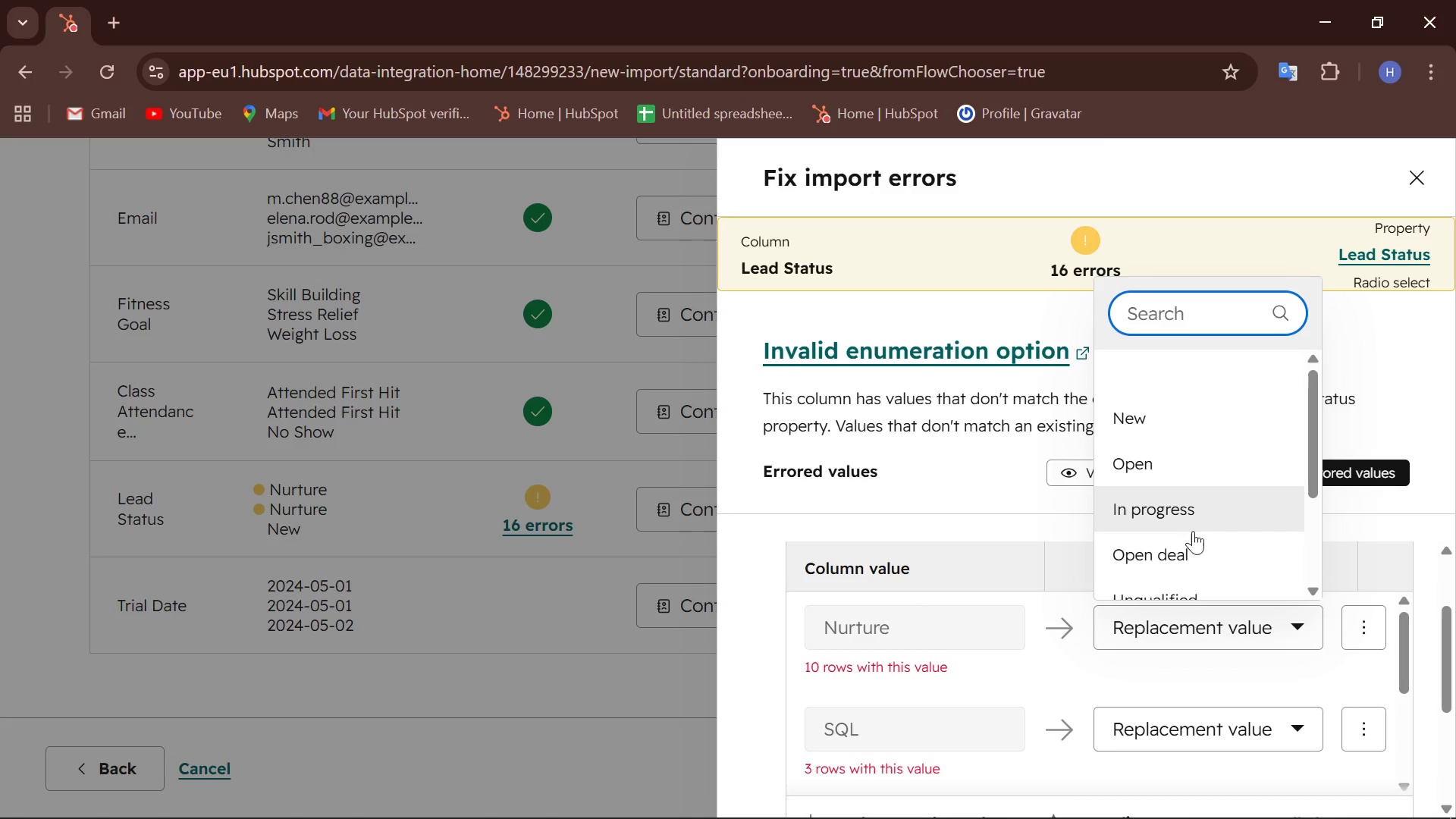 
scroll: coordinate [1195, 558], scroll_direction: none, amount: 0.0
 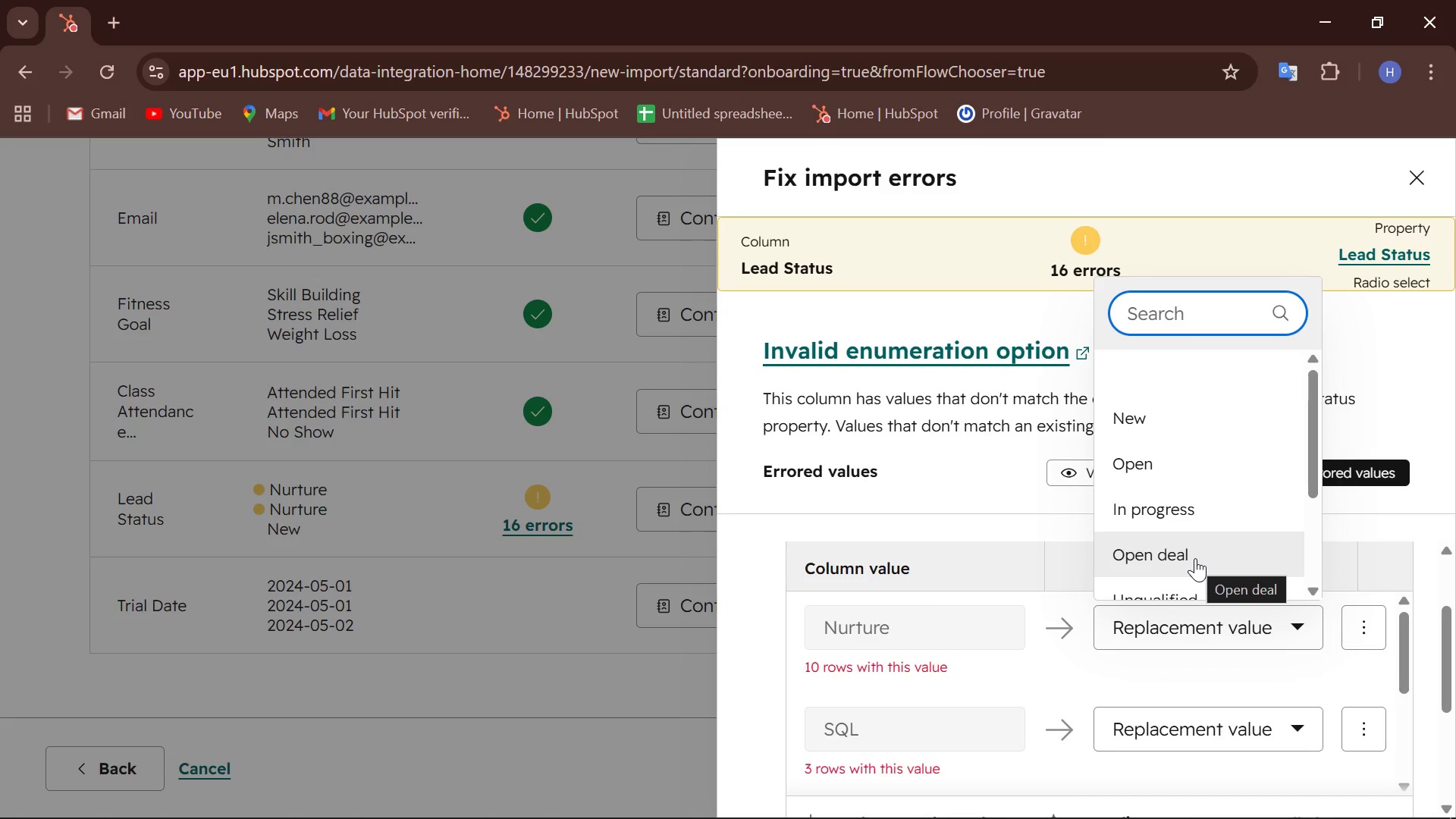 
wait(20.72)
 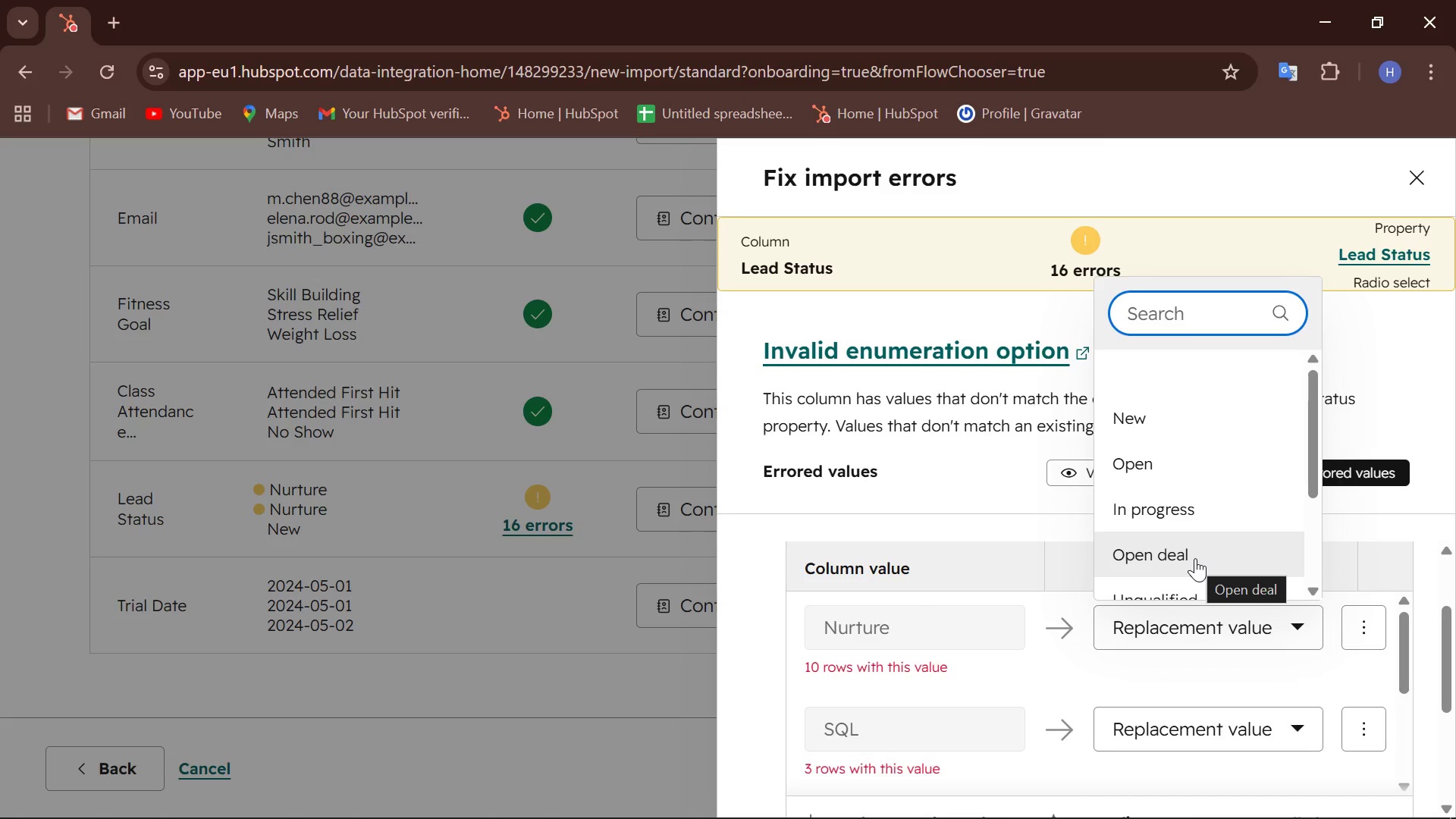 
scroll: coordinate [1191, 510], scroll_direction: down, amount: 3.0
 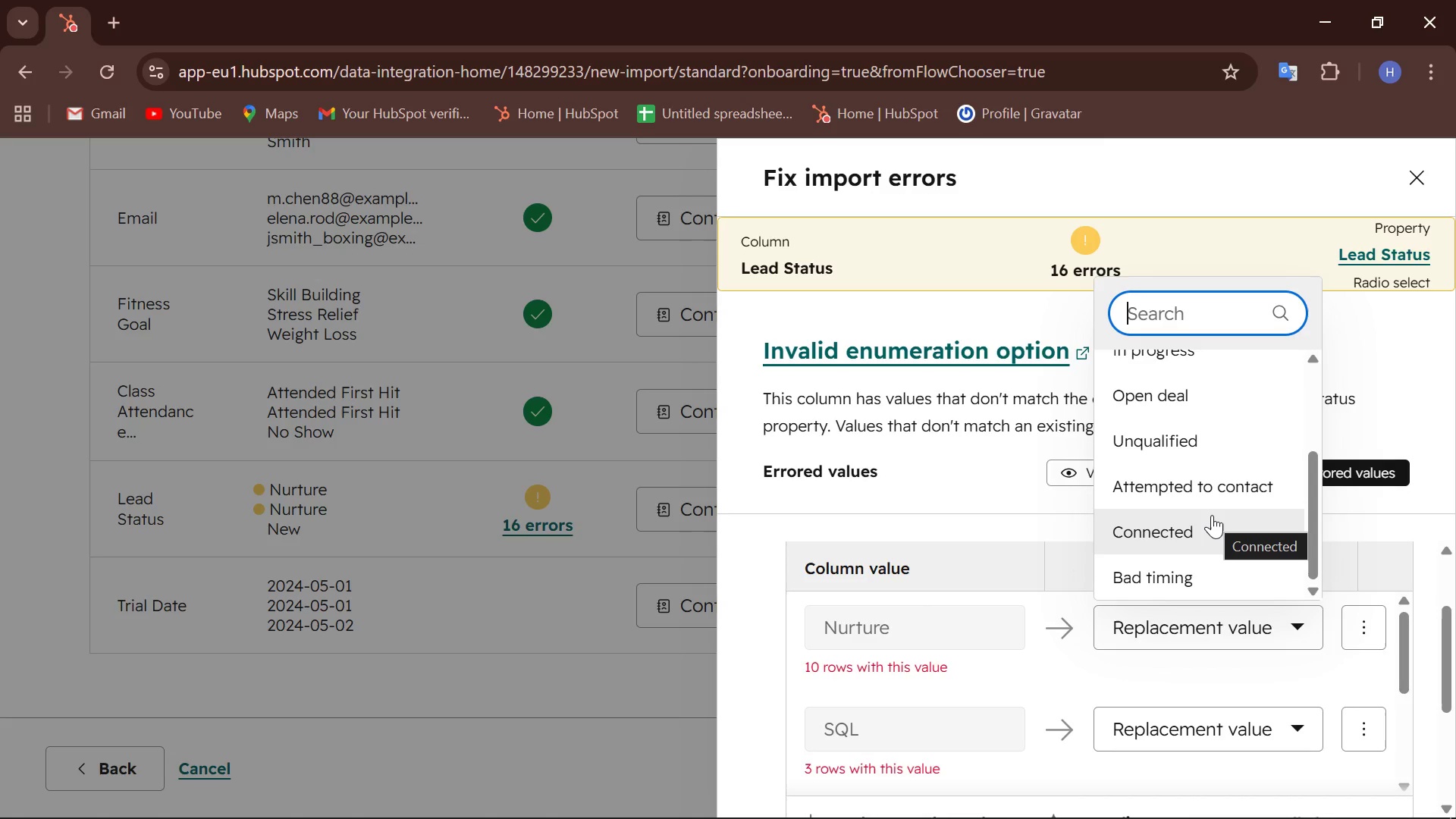 
wait(25.83)
 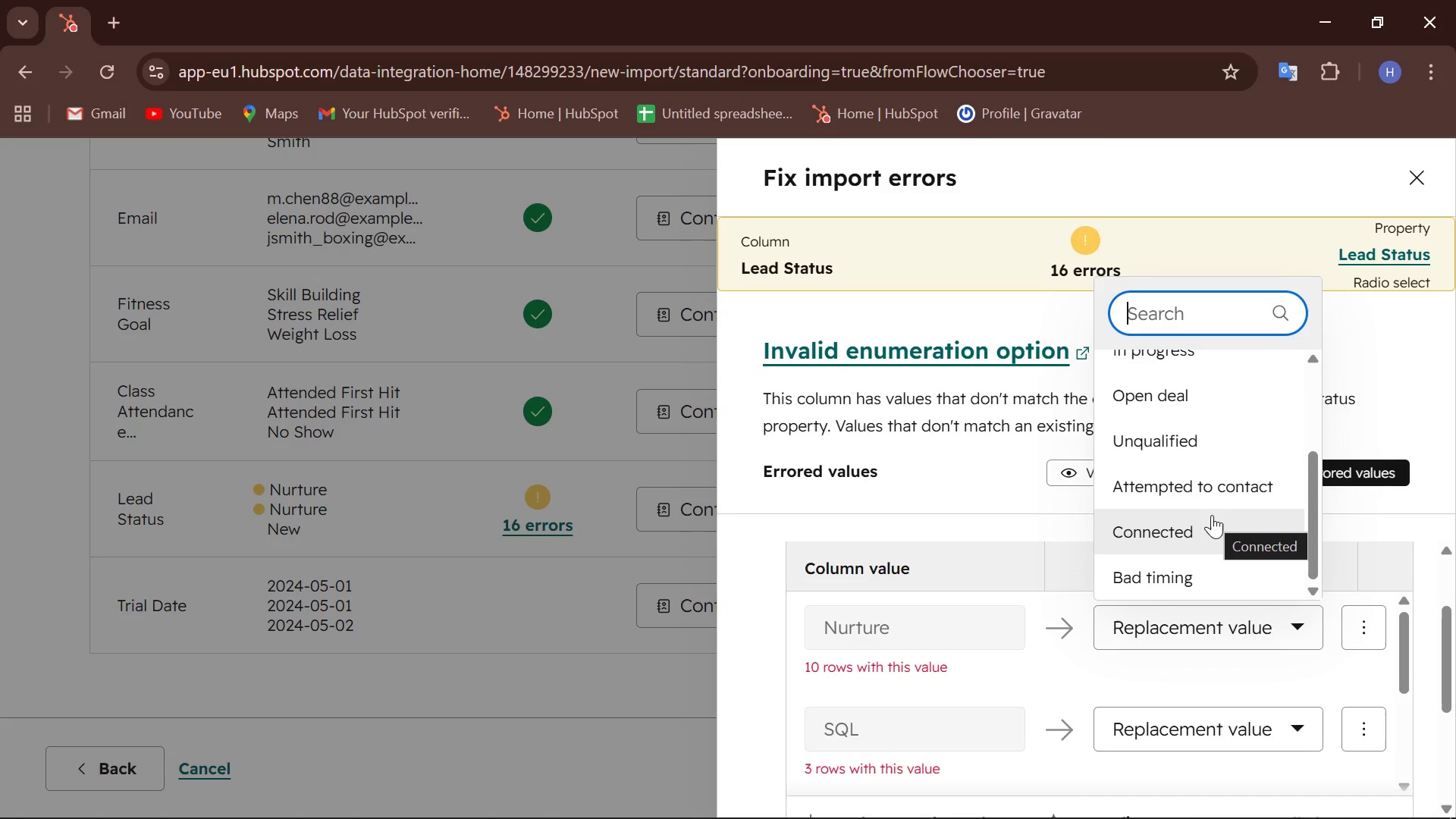 
scroll: coordinate [1172, 447], scroll_direction: up, amount: 2.0
 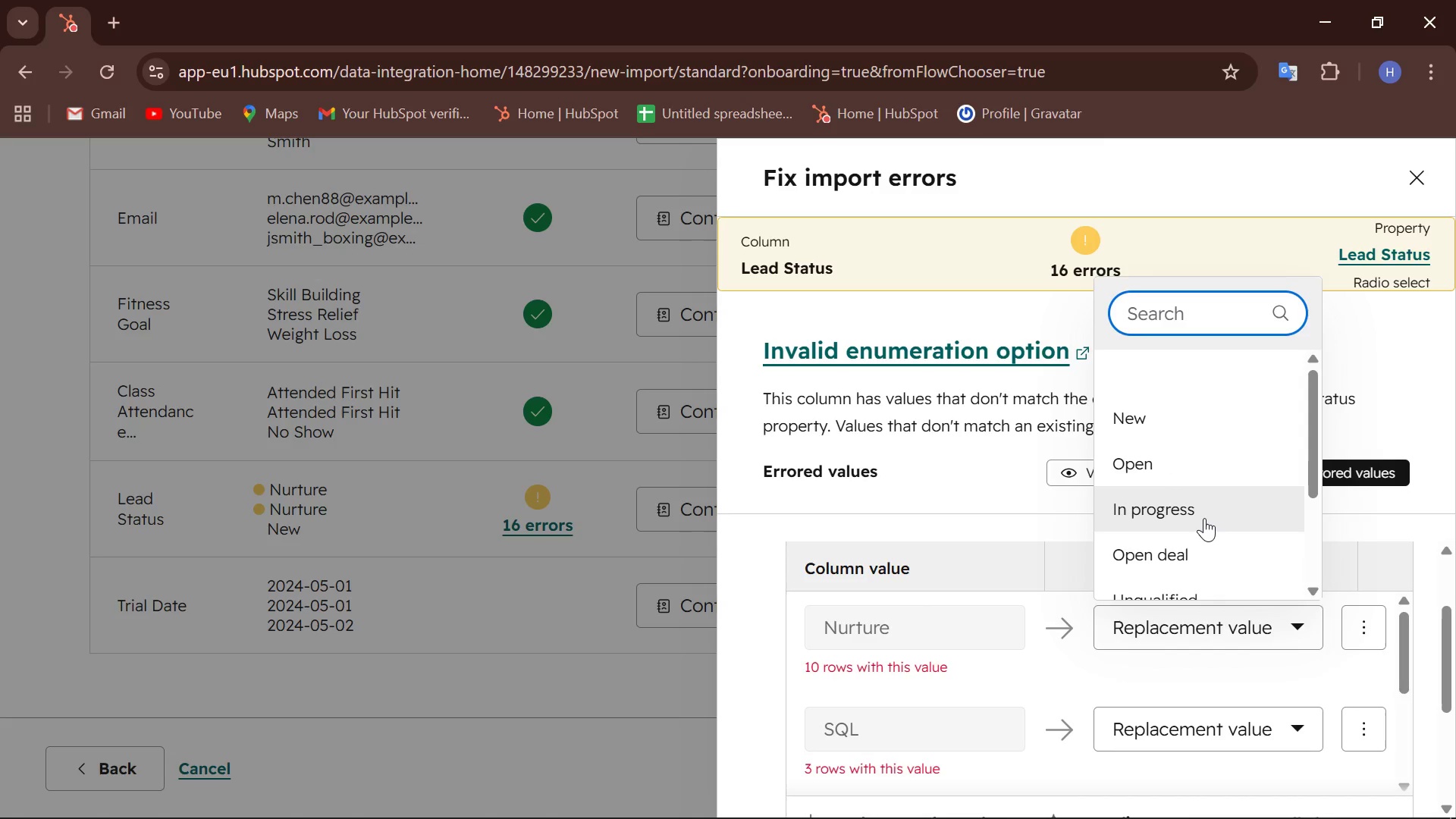 
left_click([1204, 518])
 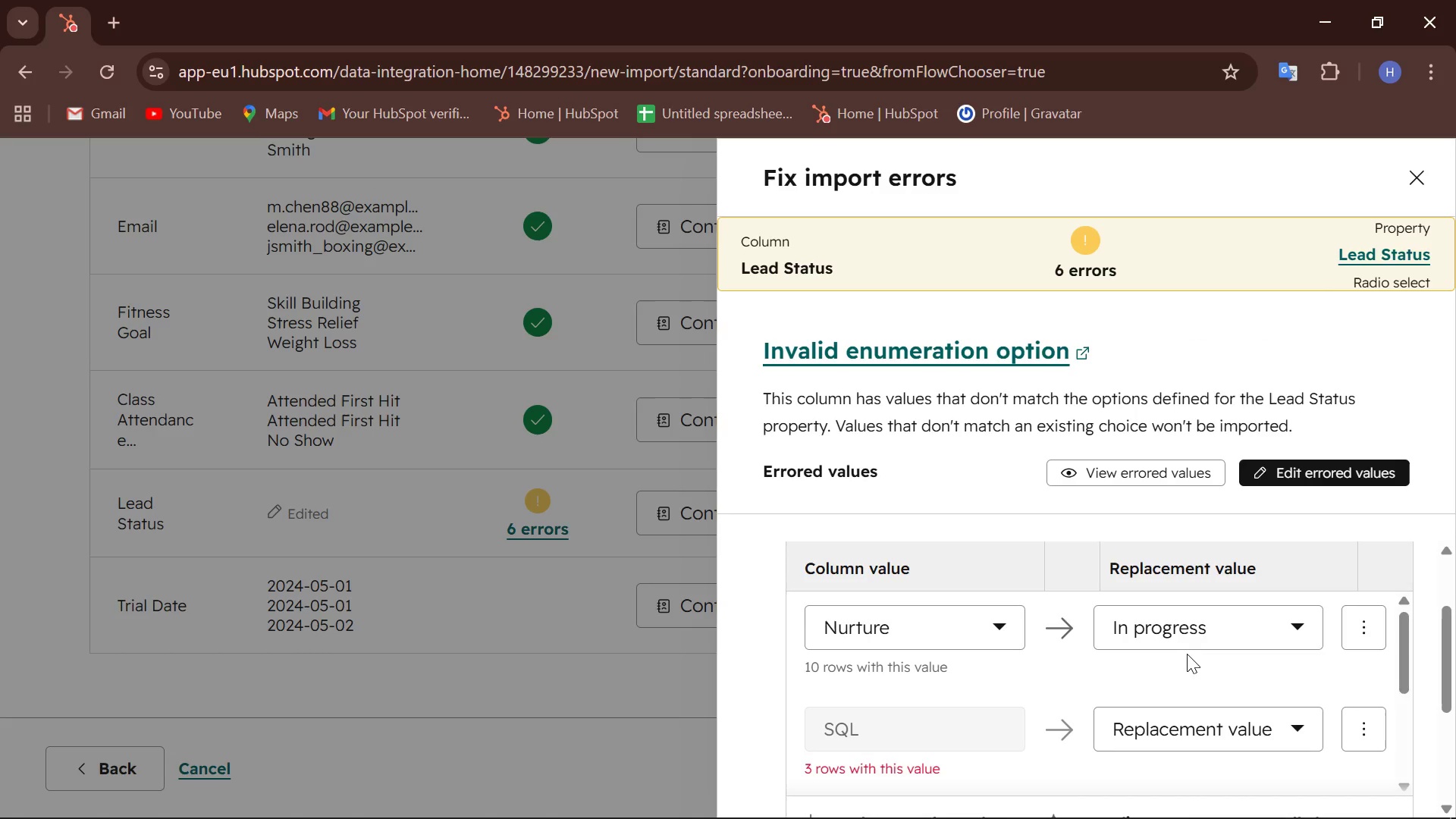 
scroll: coordinate [1187, 654], scroll_direction: none, amount: 0.0
 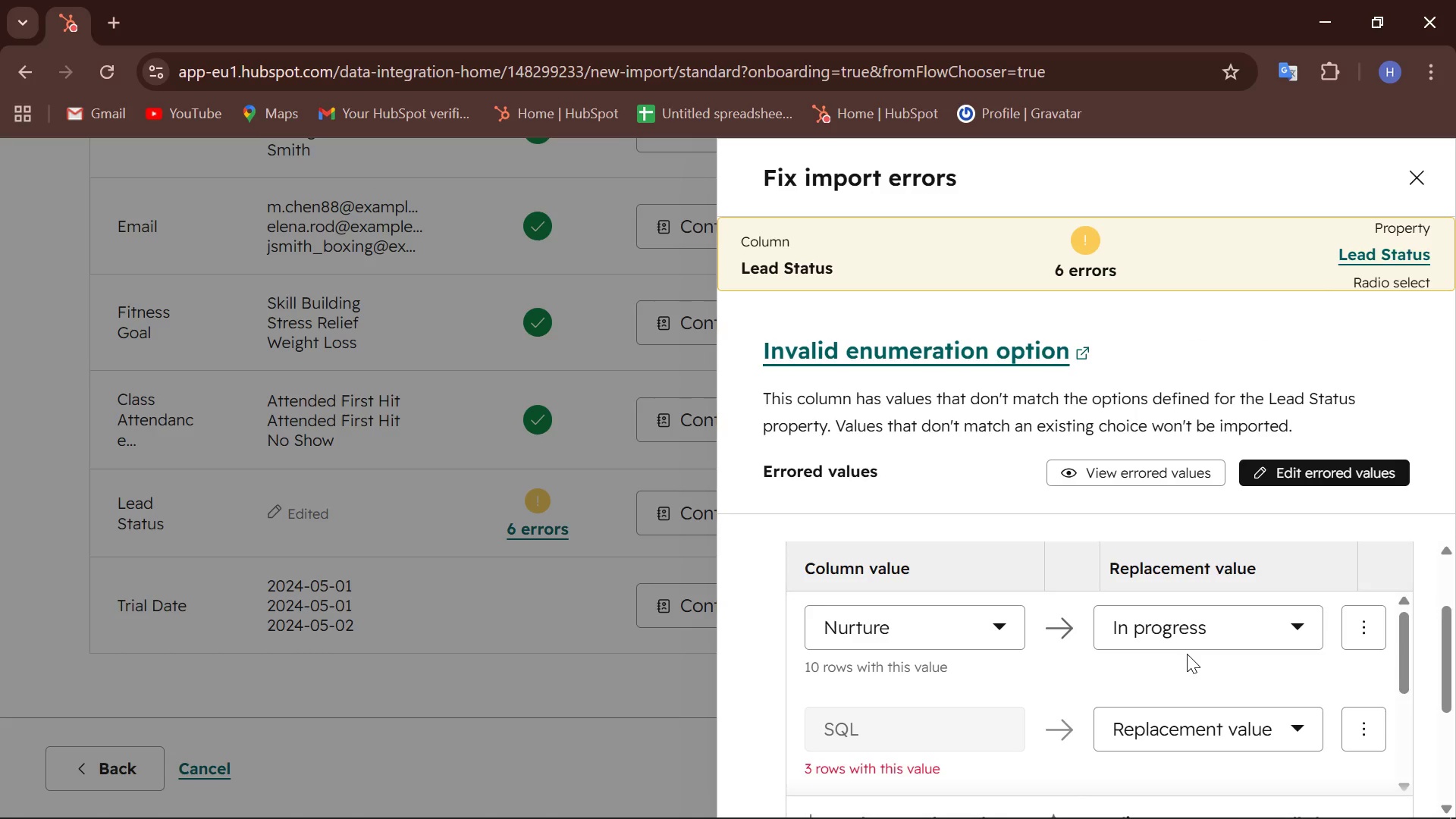 
wait(11.16)
 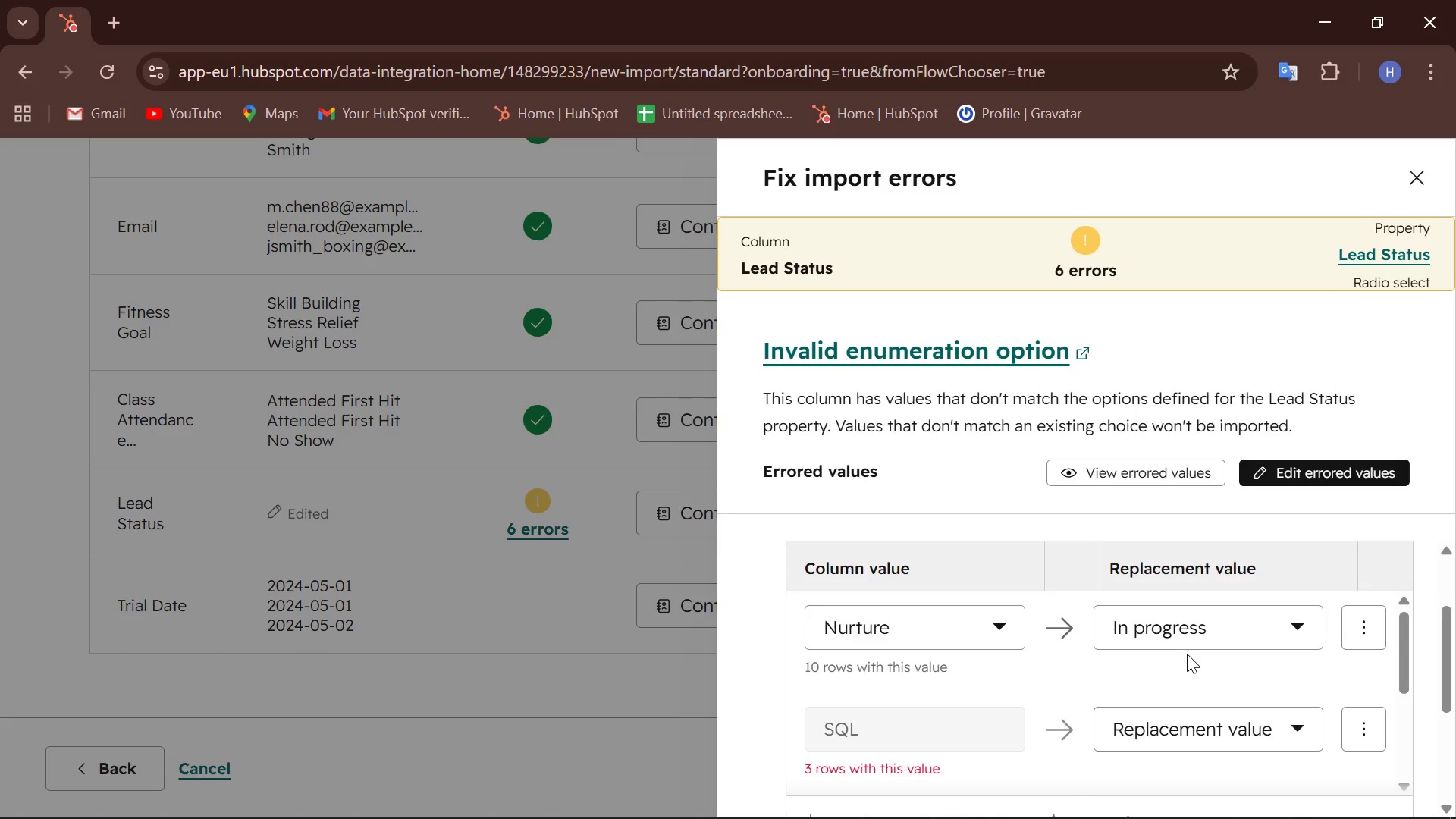 
scroll: coordinate [1003, 682], scroll_direction: down, amount: 7.0
 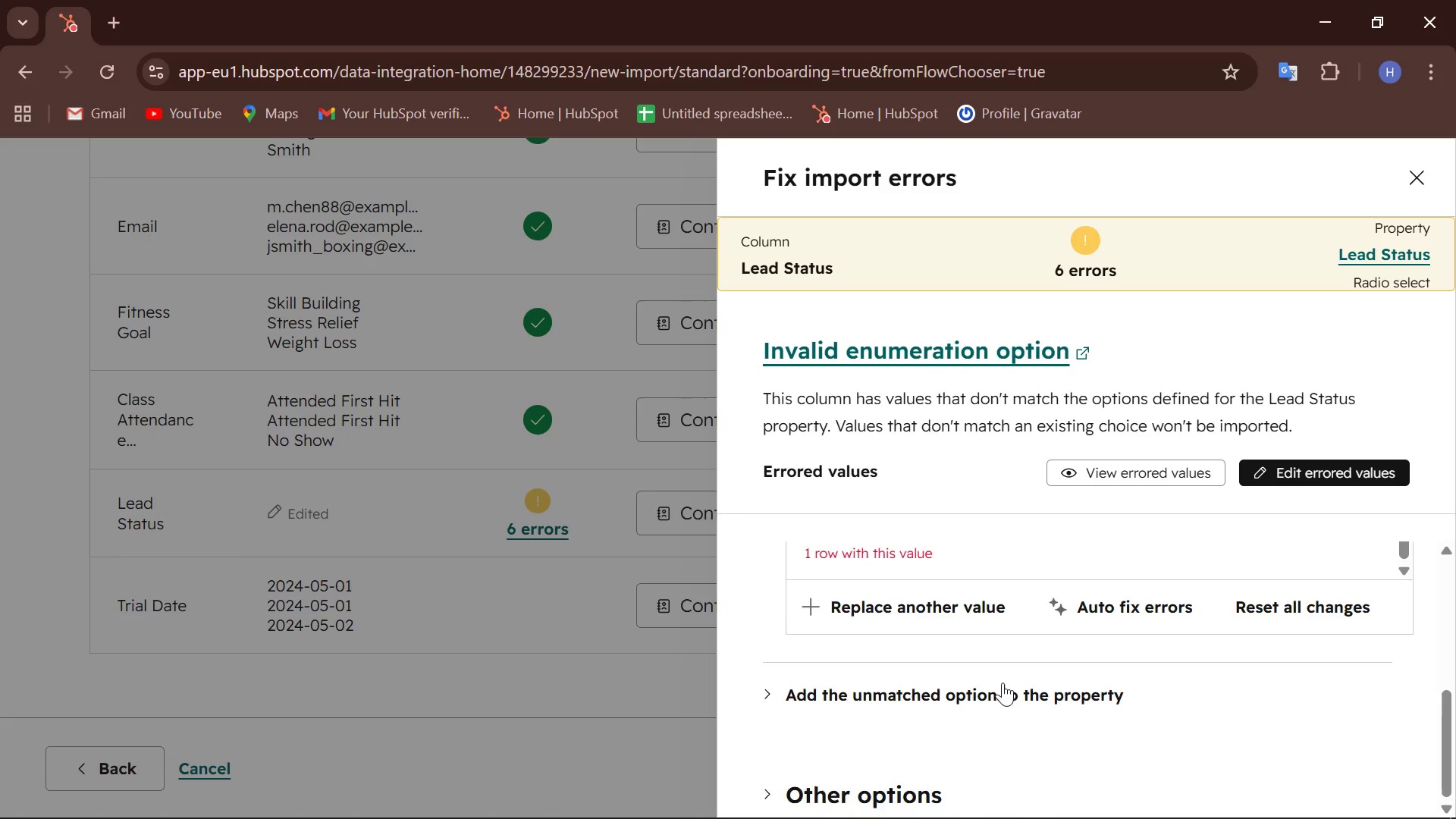 
scroll: coordinate [1003, 682], scroll_direction: up, amount: 3.0
 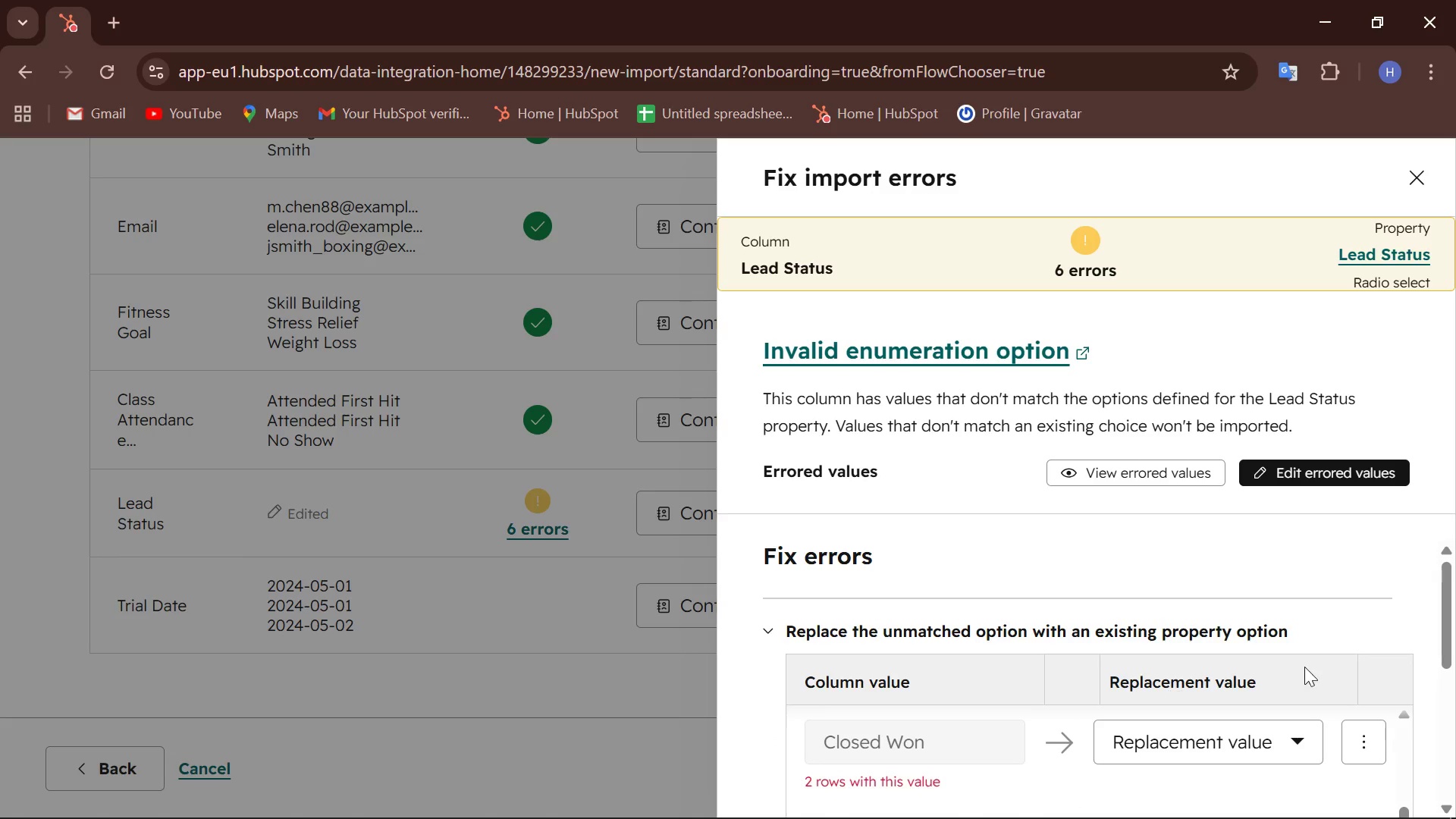 
scroll: coordinate [1062, 676], scroll_direction: down, amount: 7.0
 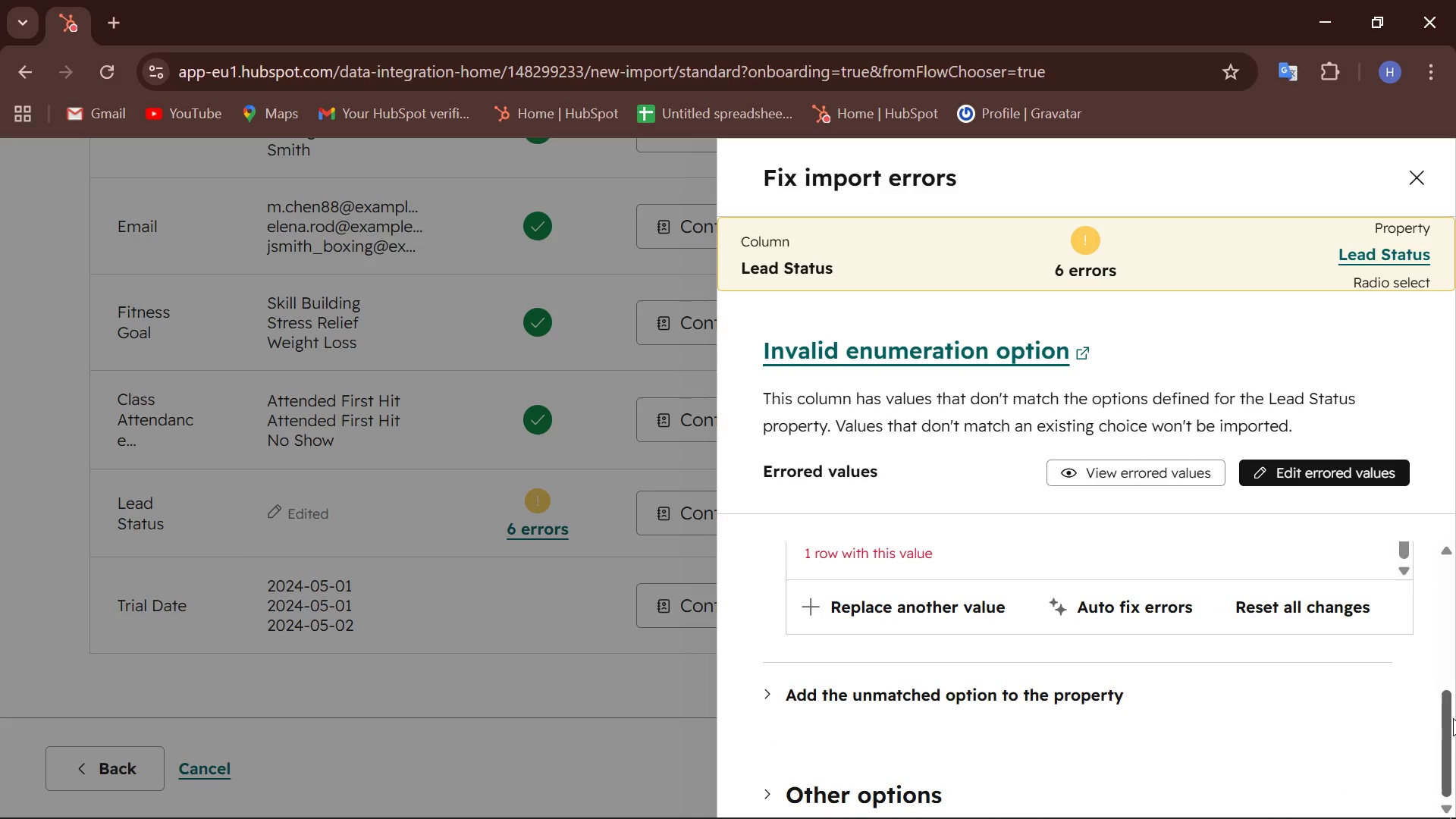 
left_click_drag(start_coordinate=[1450, 729], to_coordinate=[1455, 645])
 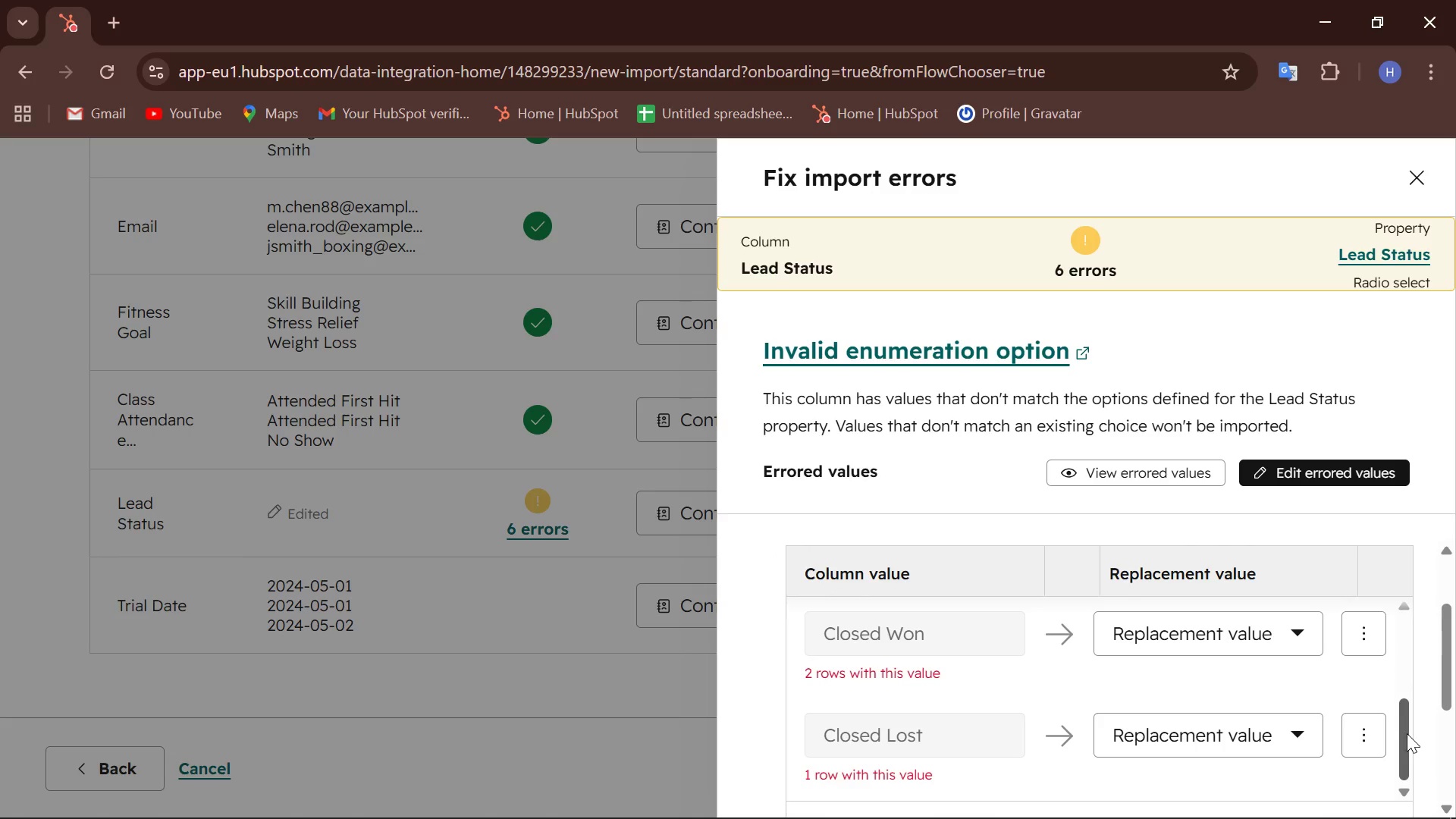 
left_click_drag(start_coordinate=[1407, 733], to_coordinate=[1407, 683])
 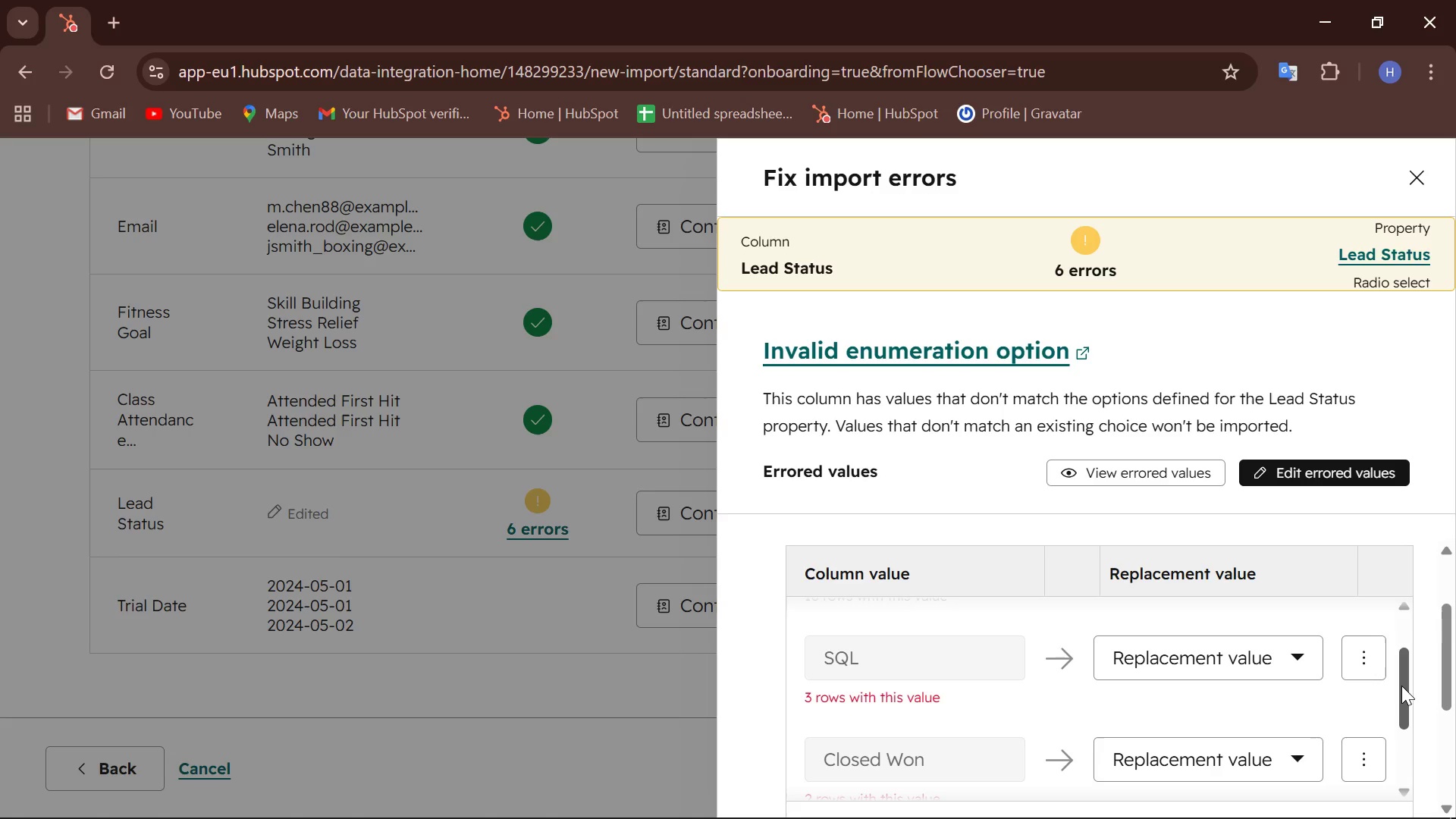 
wait(21.72)
 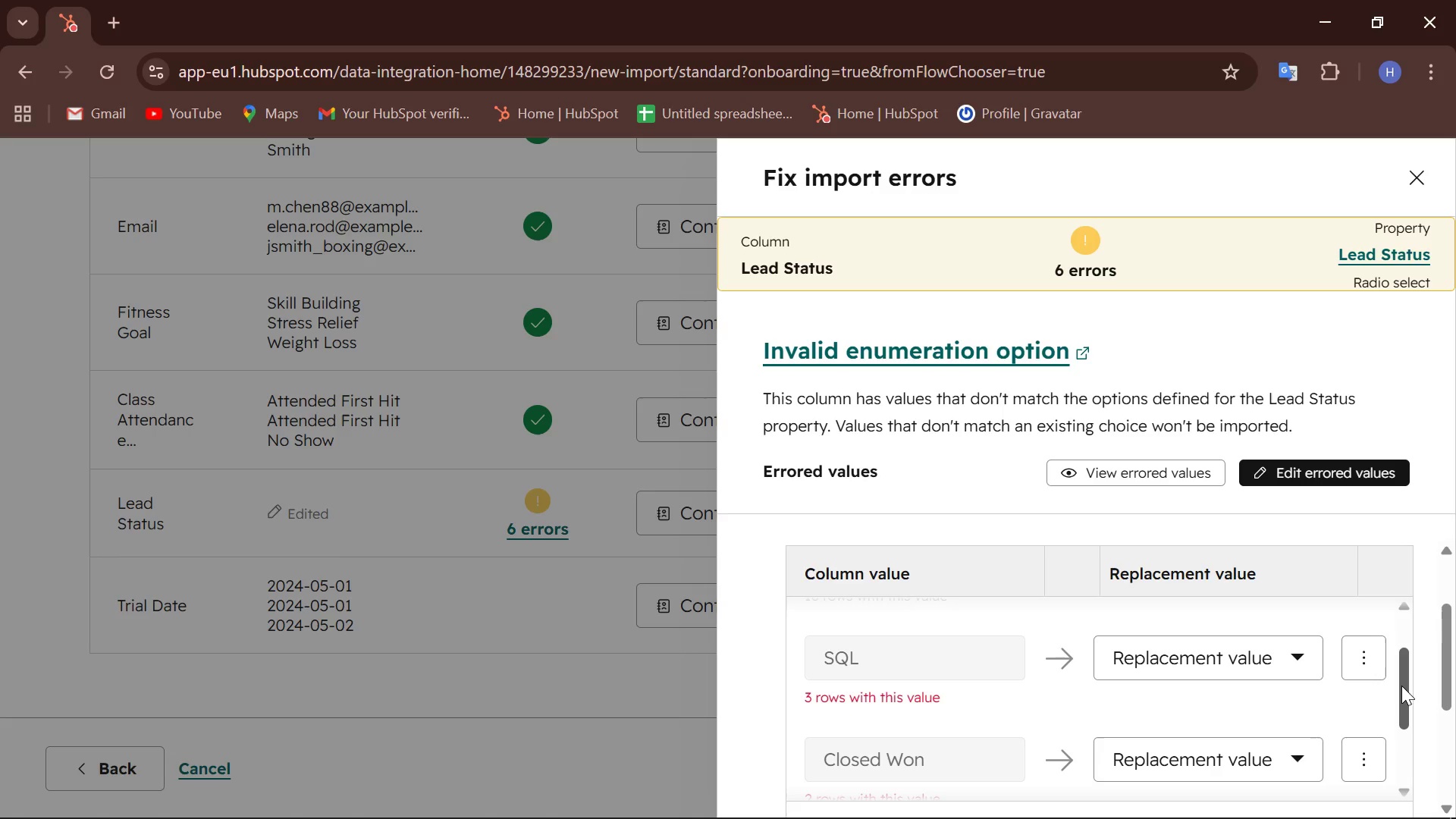 
left_click([1423, 184])
 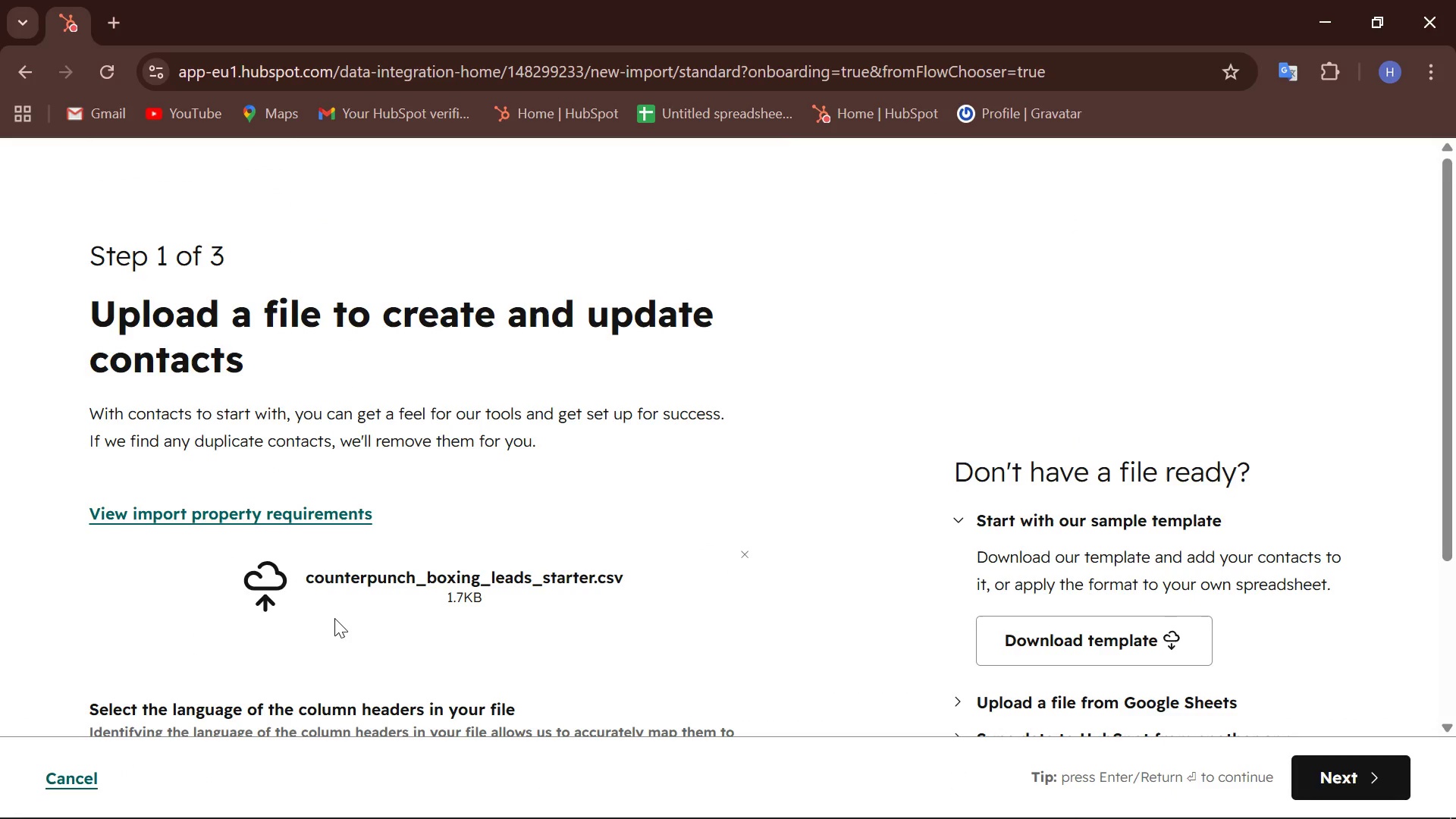 
left_click([69, 780])
 